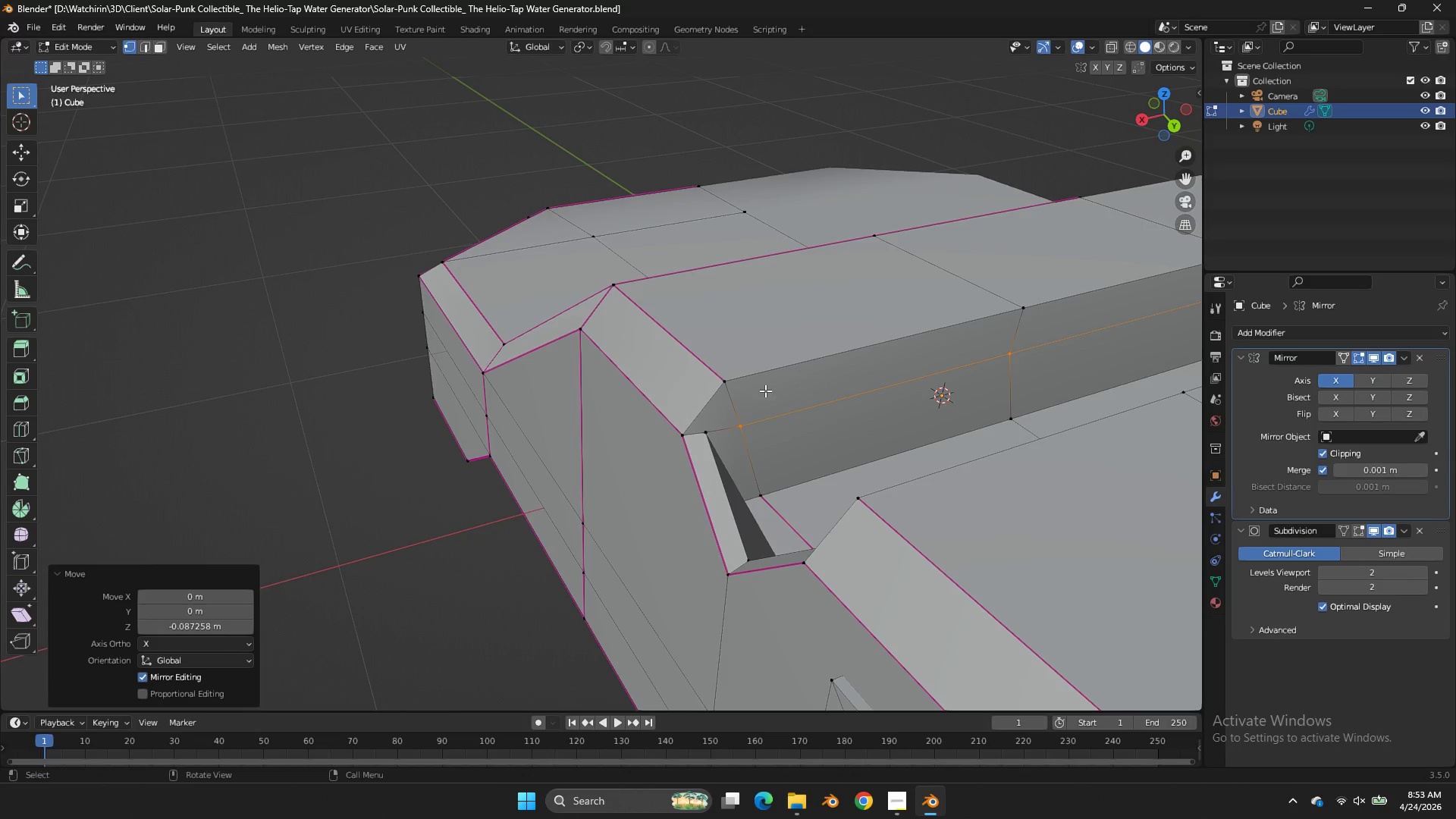 
hold_key(key=AltLeft, duration=1.14)
double_click([746, 446])
 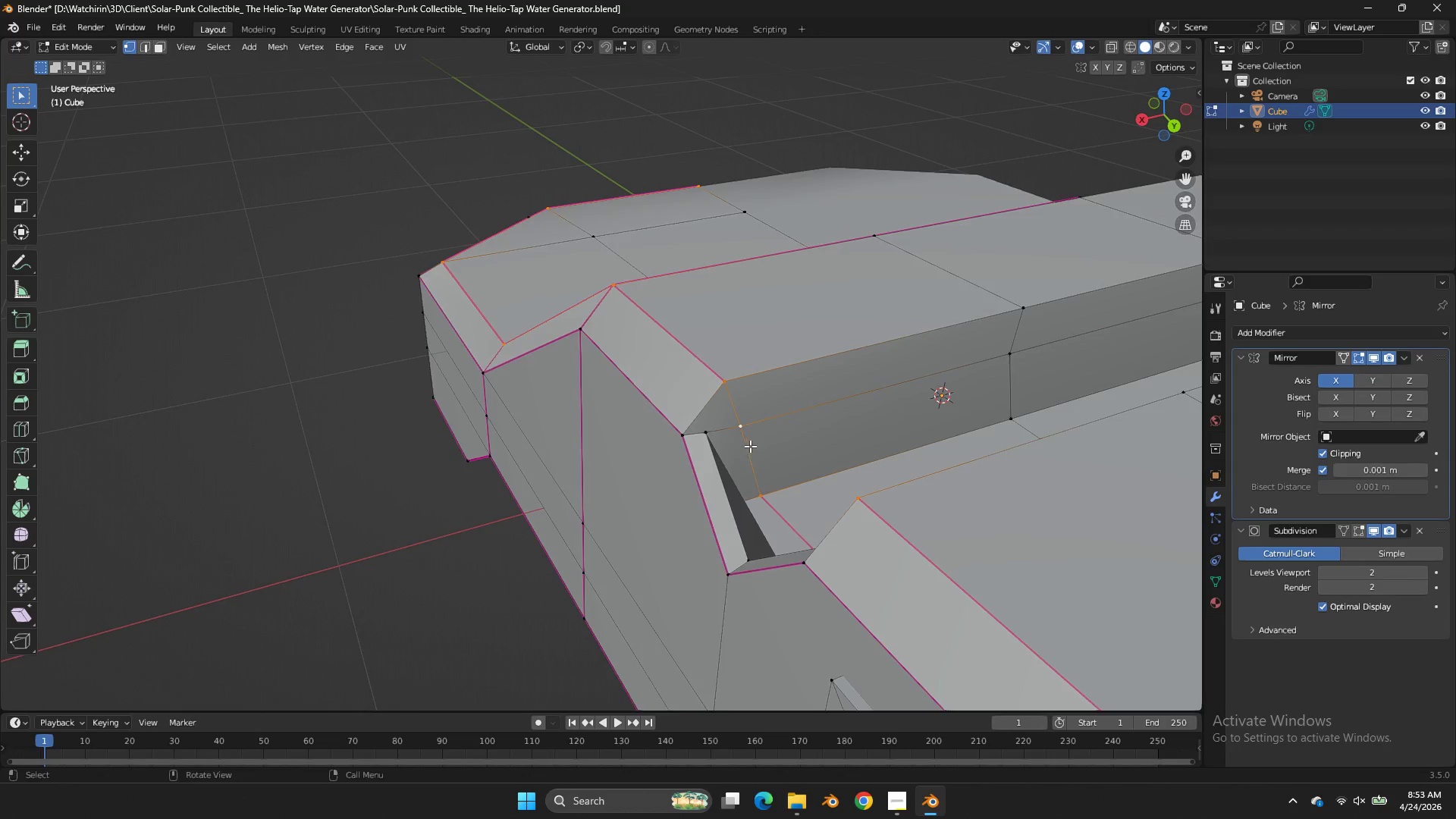 
key(Z)
 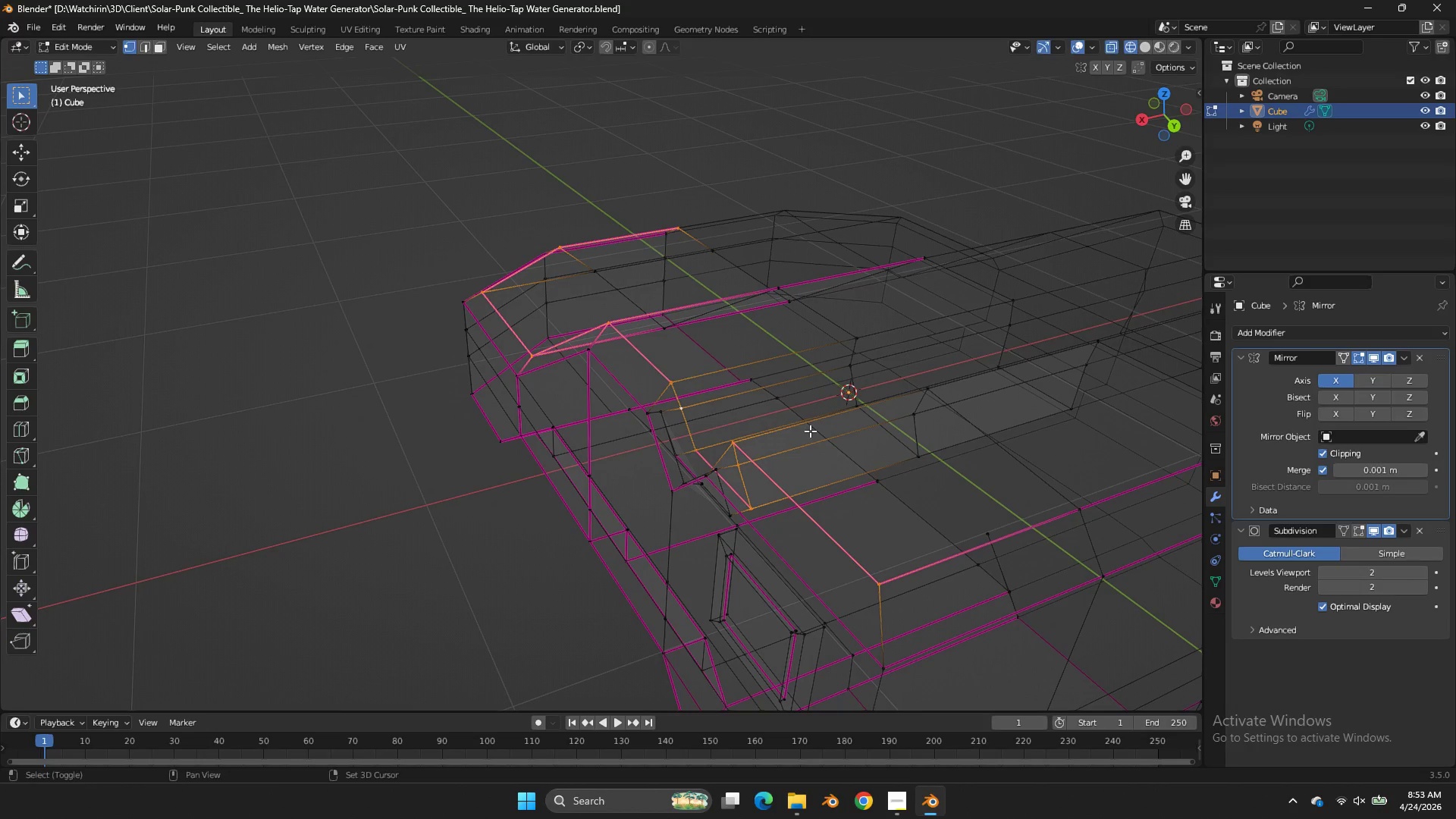 
scroll: coordinate [759, 446], scroll_direction: down, amount: 2.0
 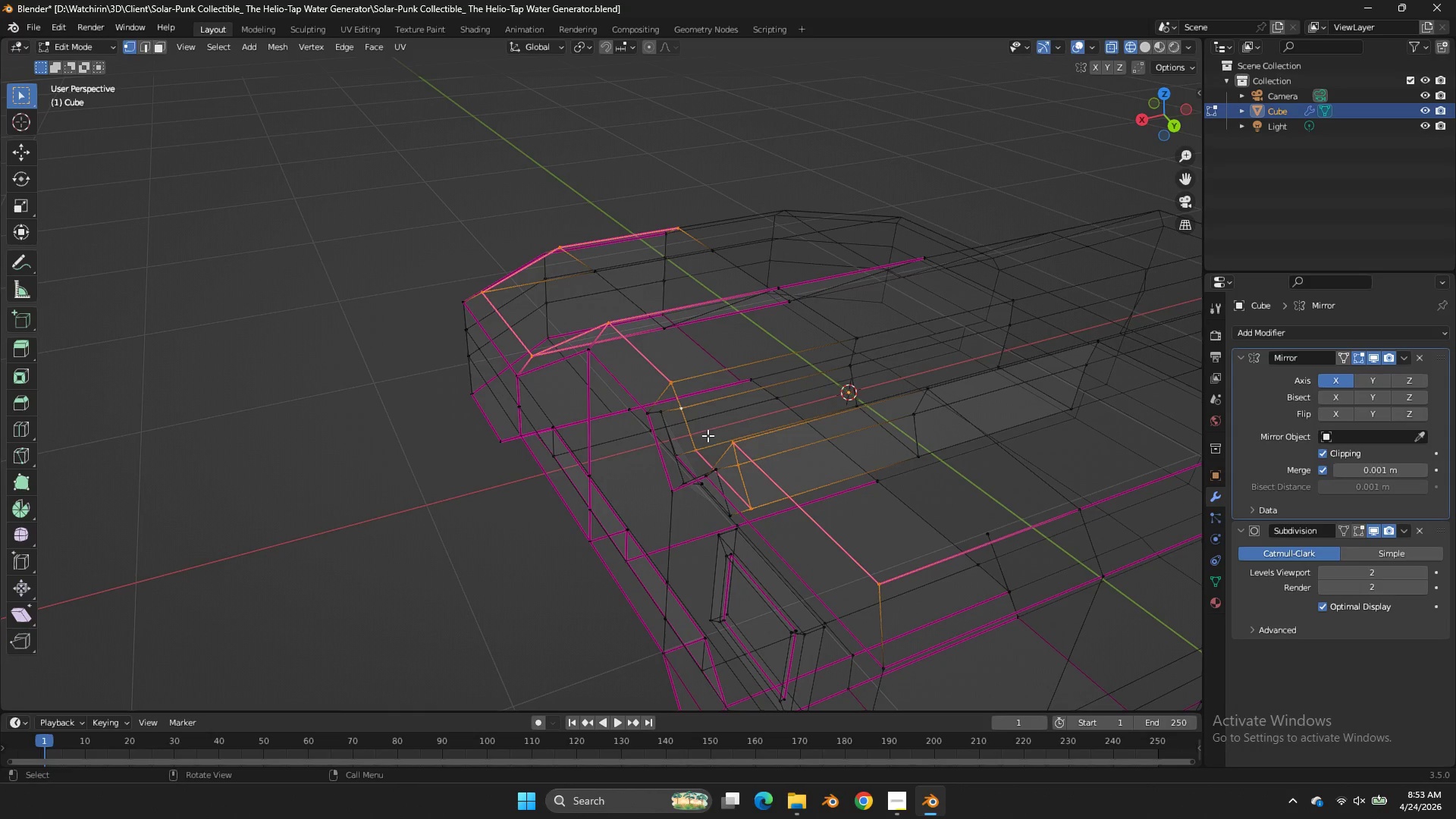 
type(Ez)
 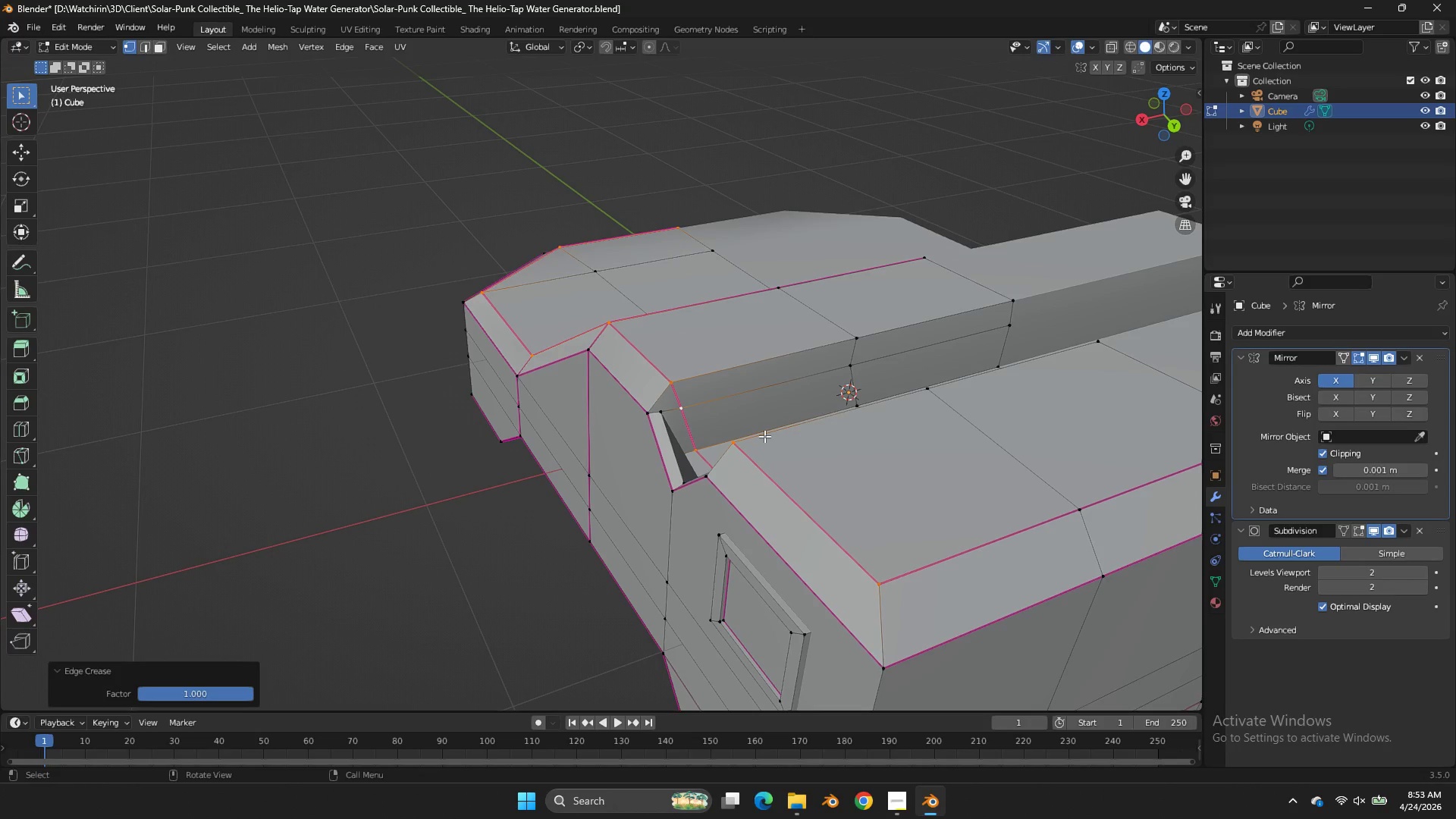 
left_click_drag(start_coordinate=[573, 385], to_coordinate=[577, 385])
 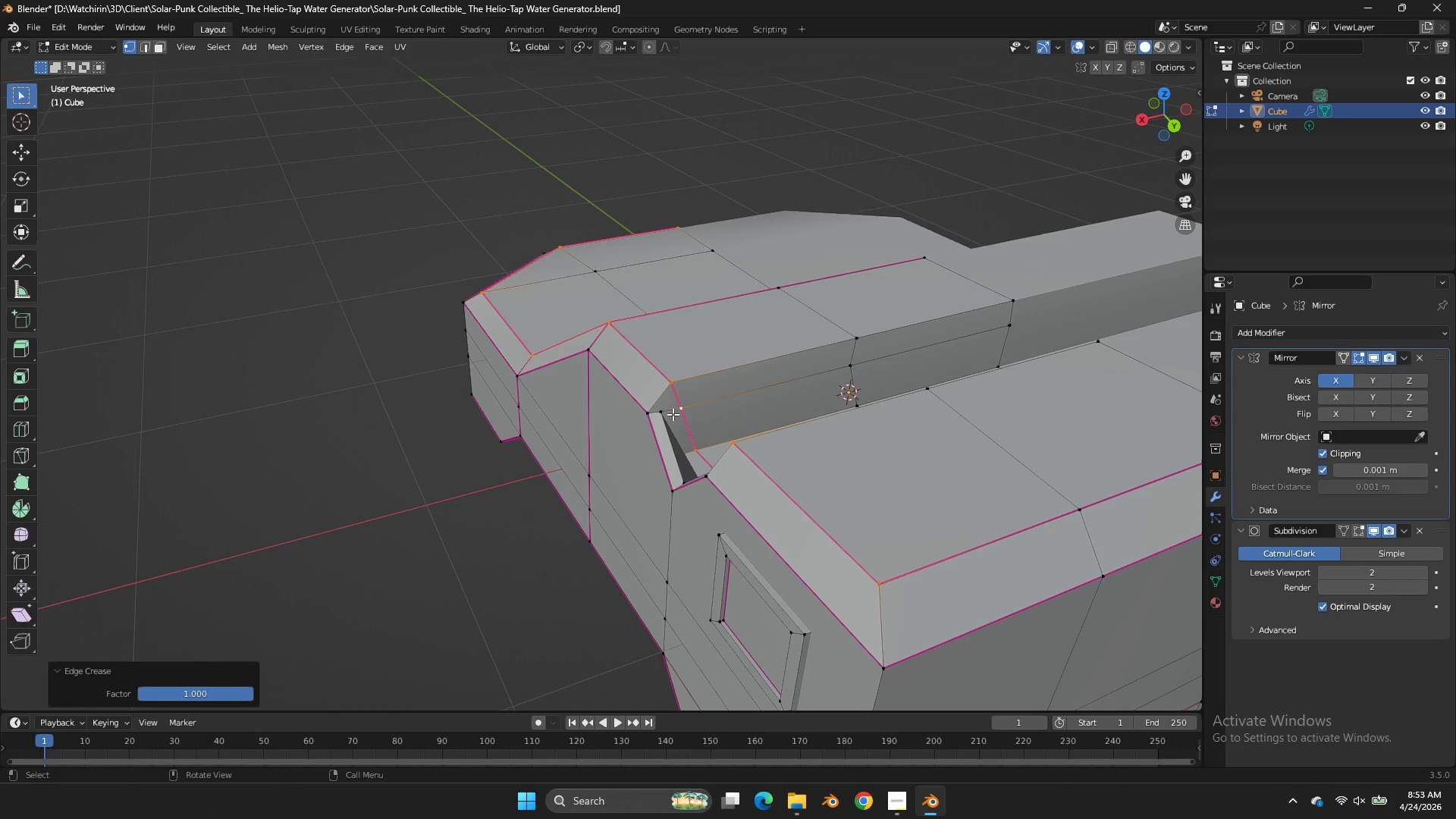 
left_click([661, 414])
 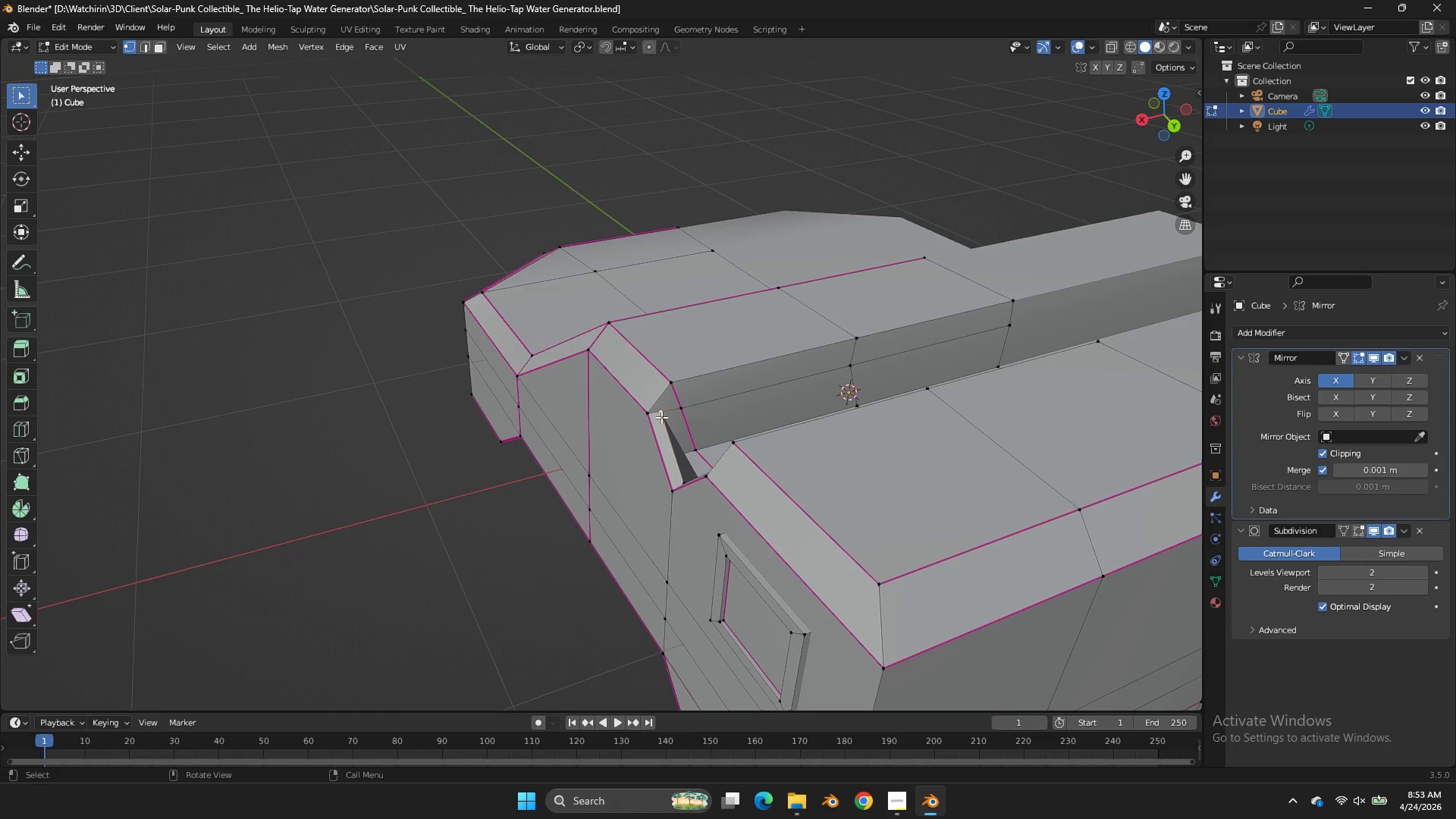 
key(Tab)
 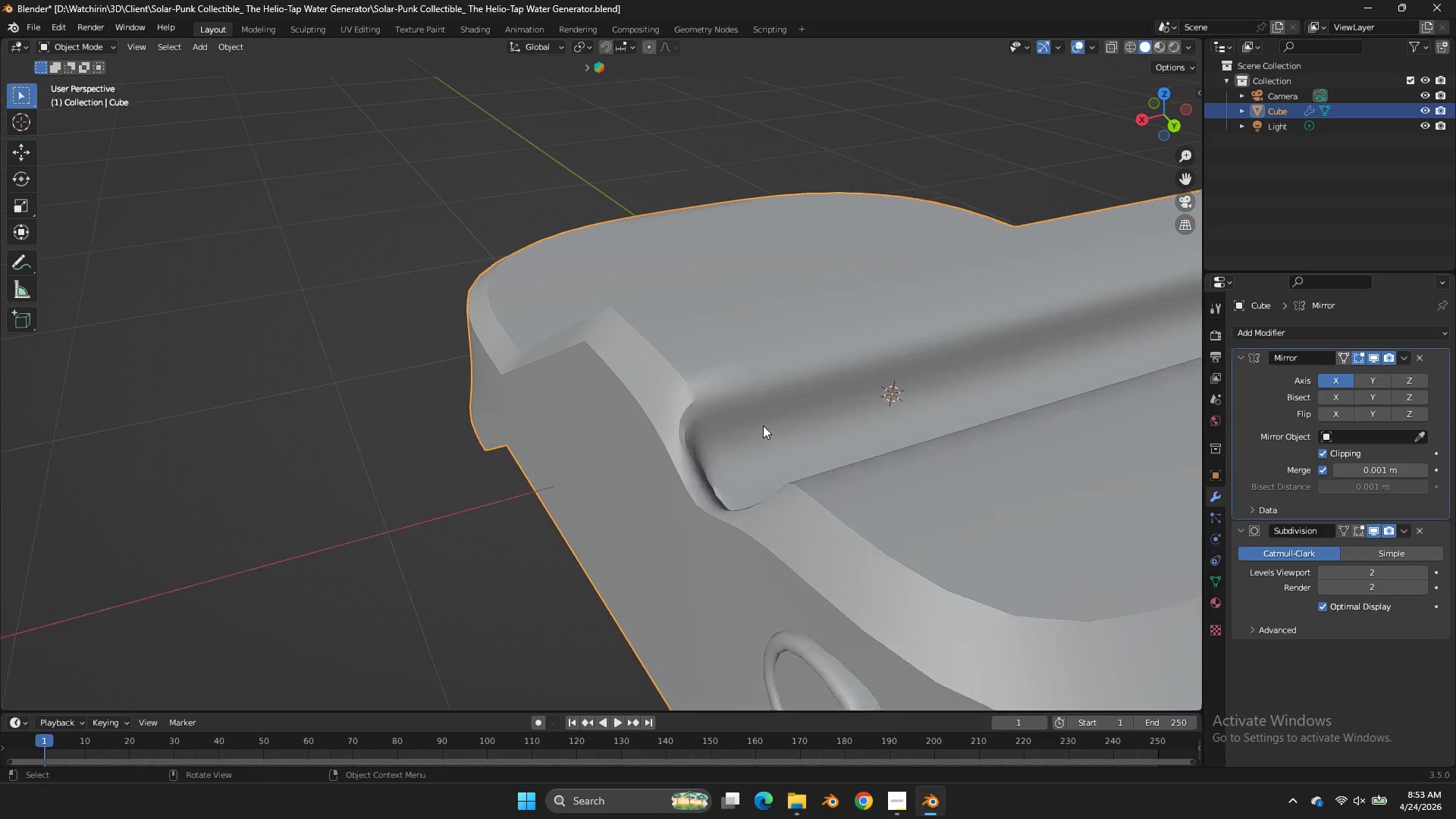 
scroll: coordinate [763, 425], scroll_direction: up, amount: 2.0
 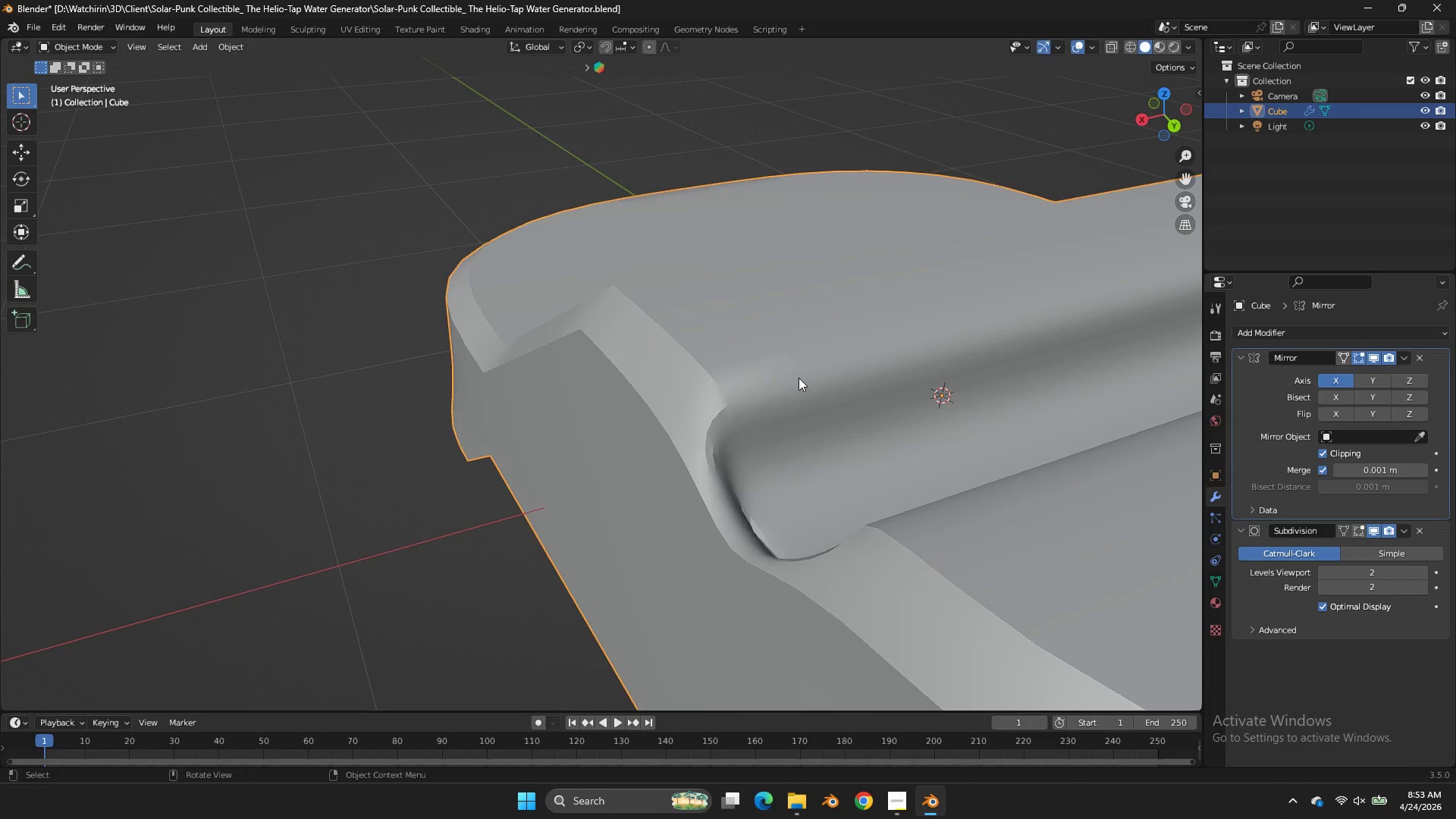 
key(Tab)
 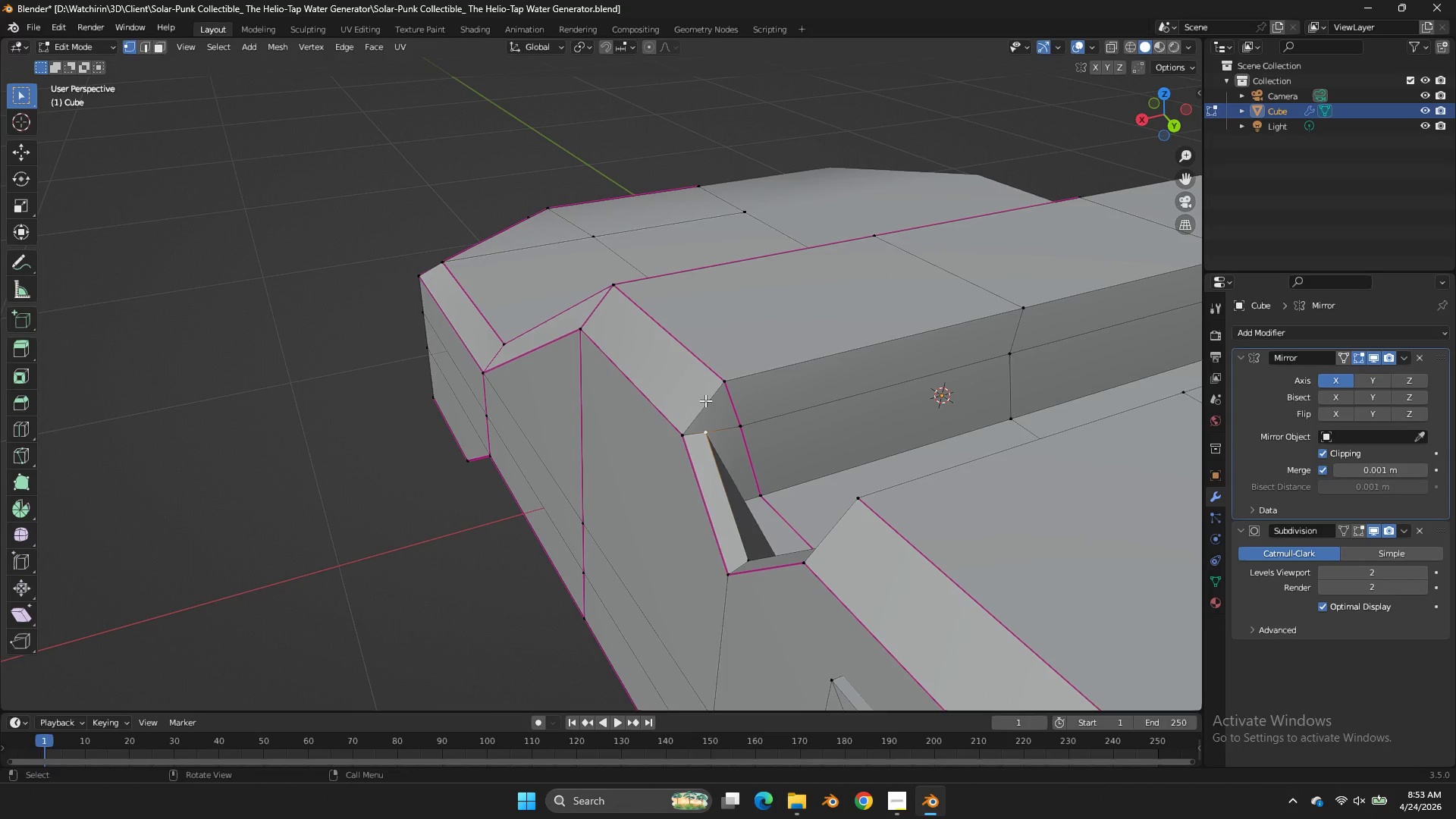 
left_click([705, 400])
 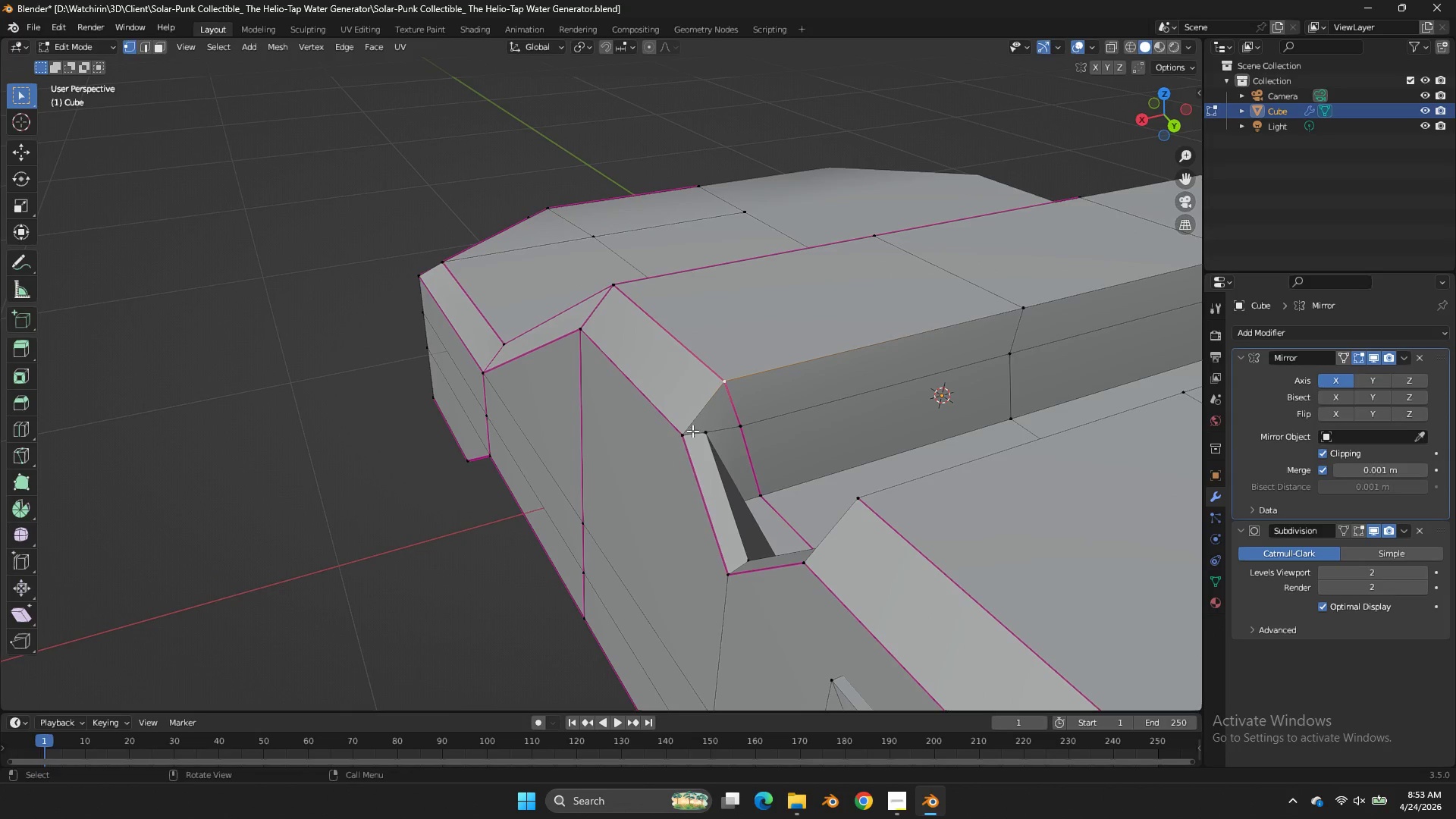 
left_click([692, 431])
 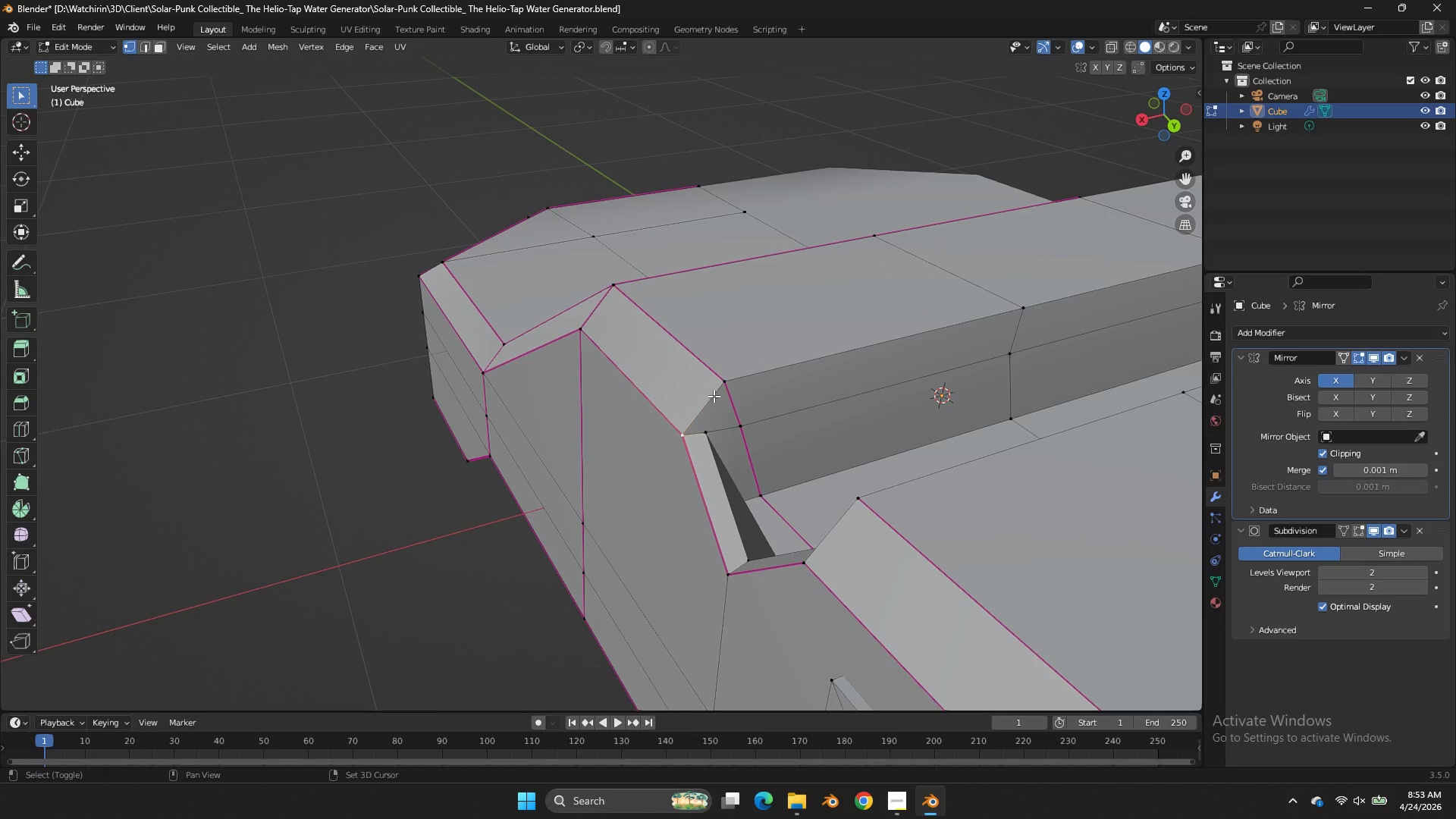 
double_click([716, 391])
 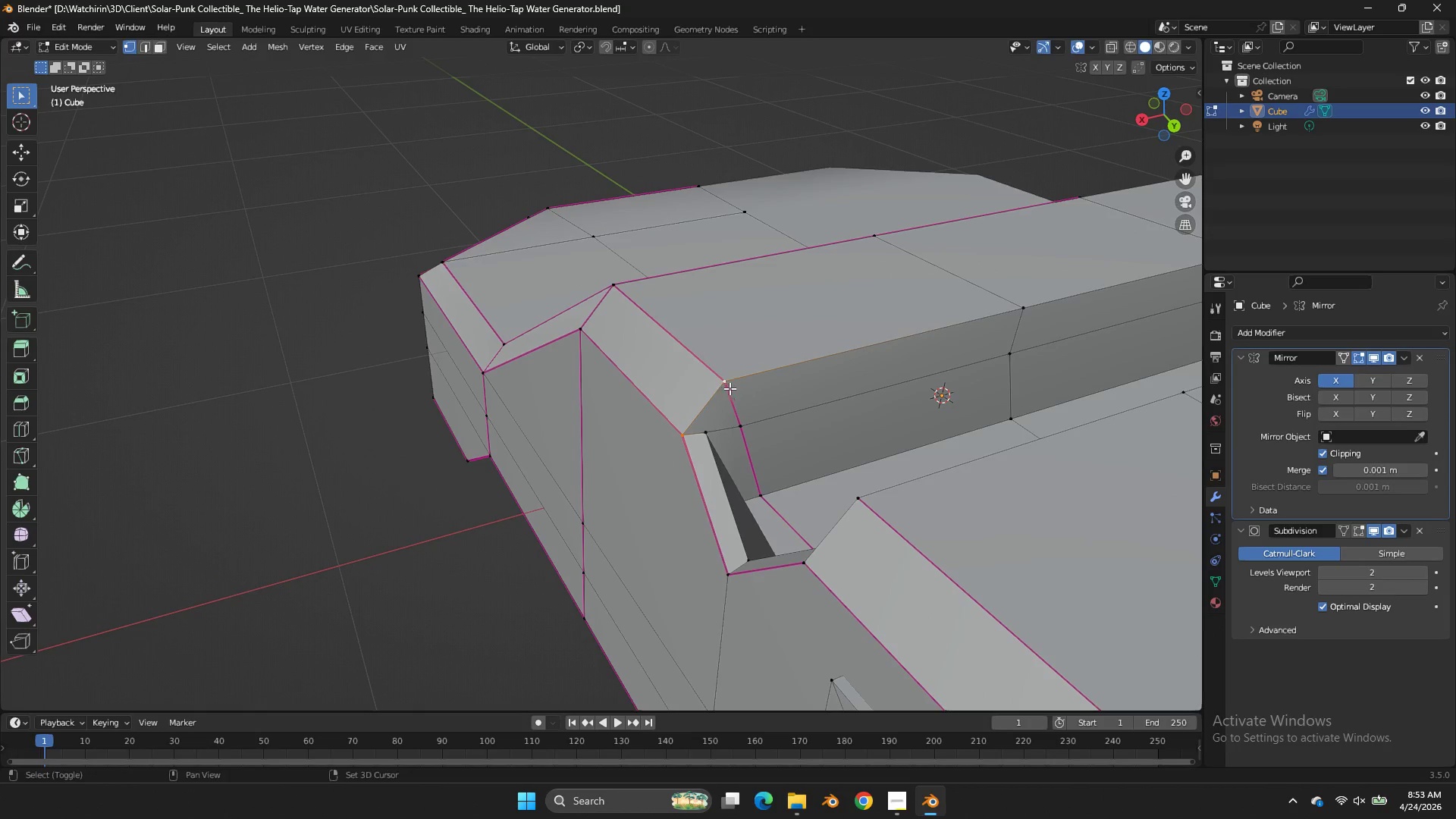 
key(Shift+E)
 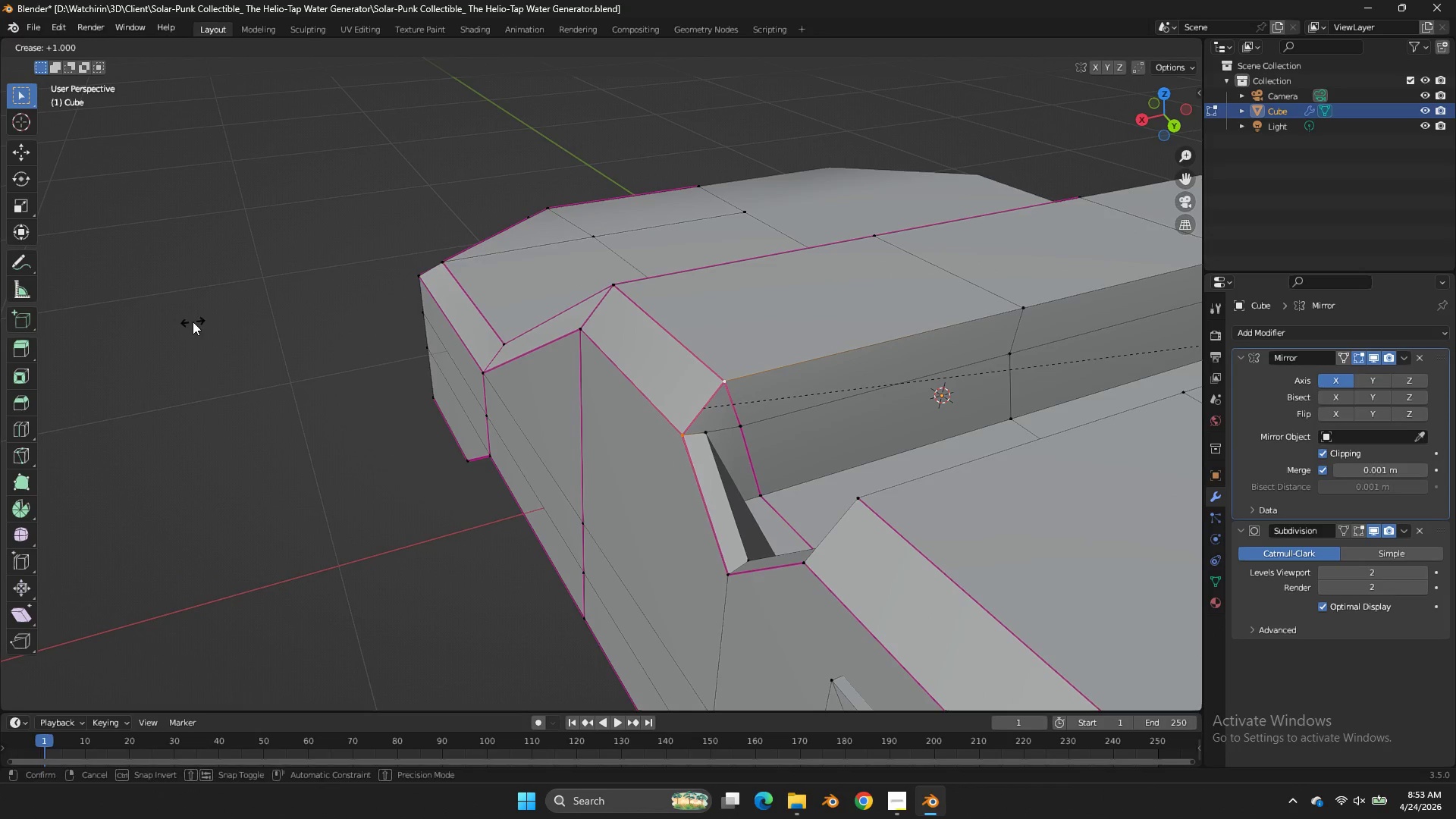 
left_click_drag(start_coordinate=[193, 322], to_coordinate=[197, 335])
 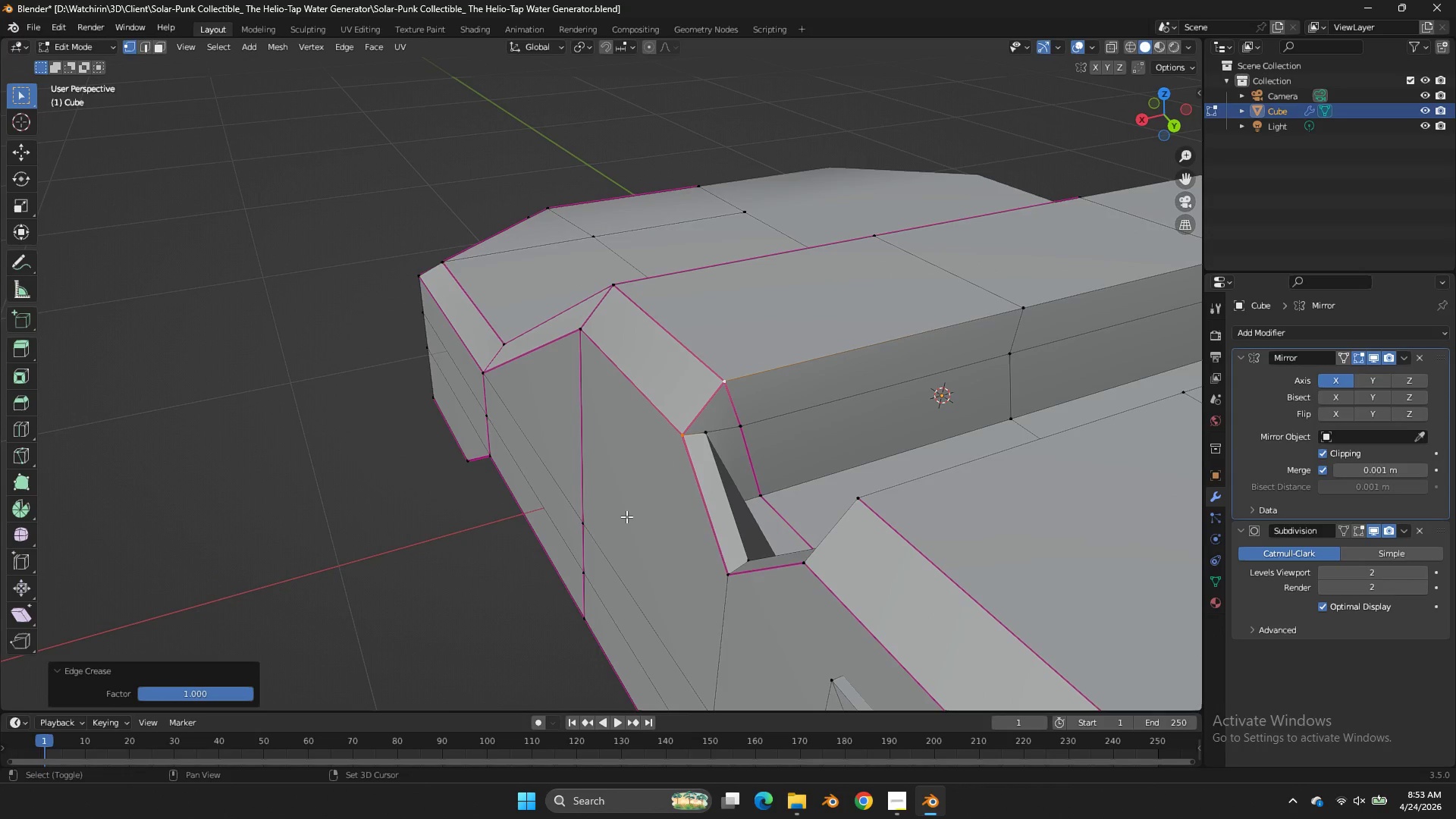 
left_click_drag(start_coordinate=[860, 513], to_coordinate=[857, 519])
 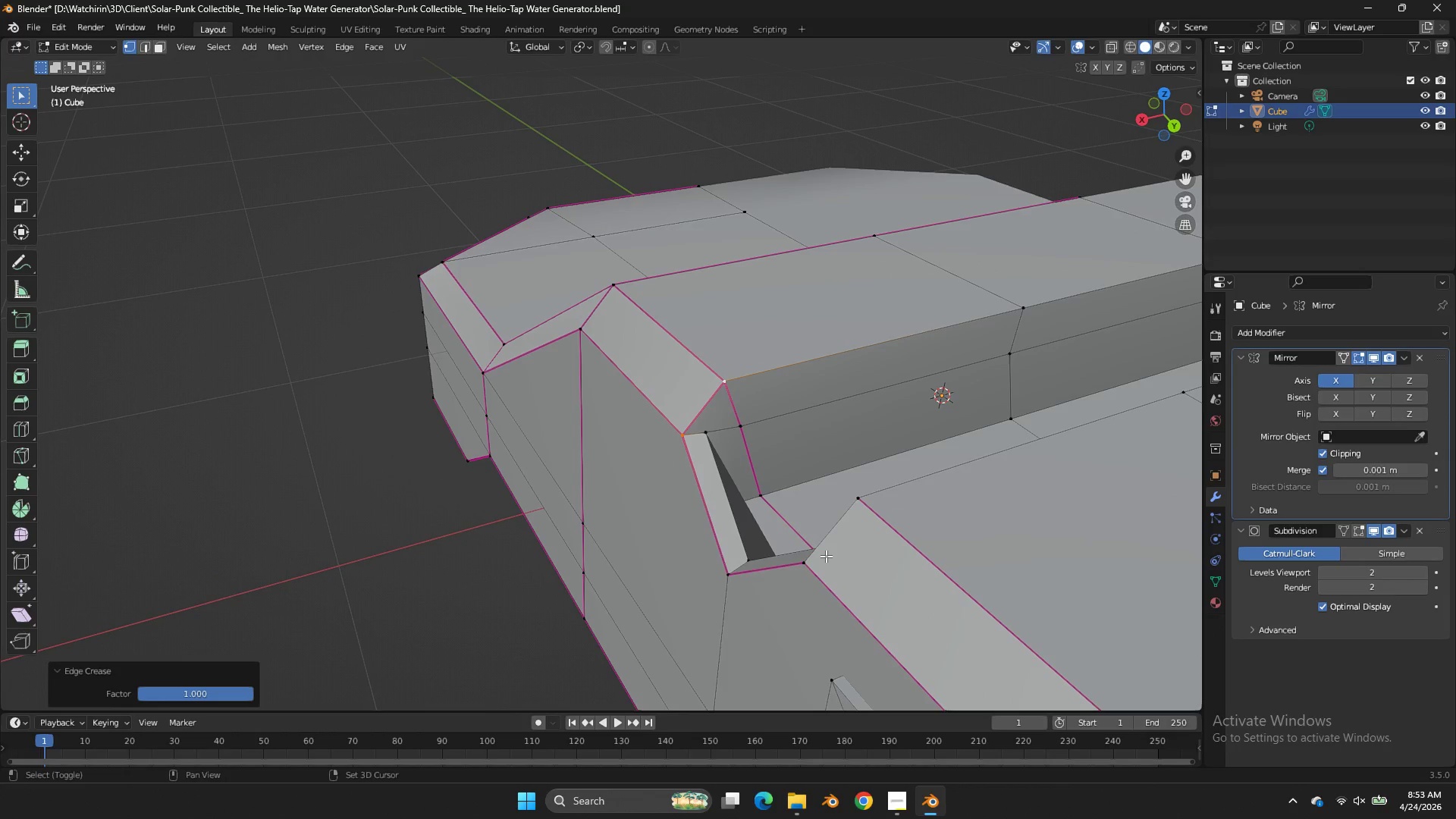 
double_click([826, 556])
 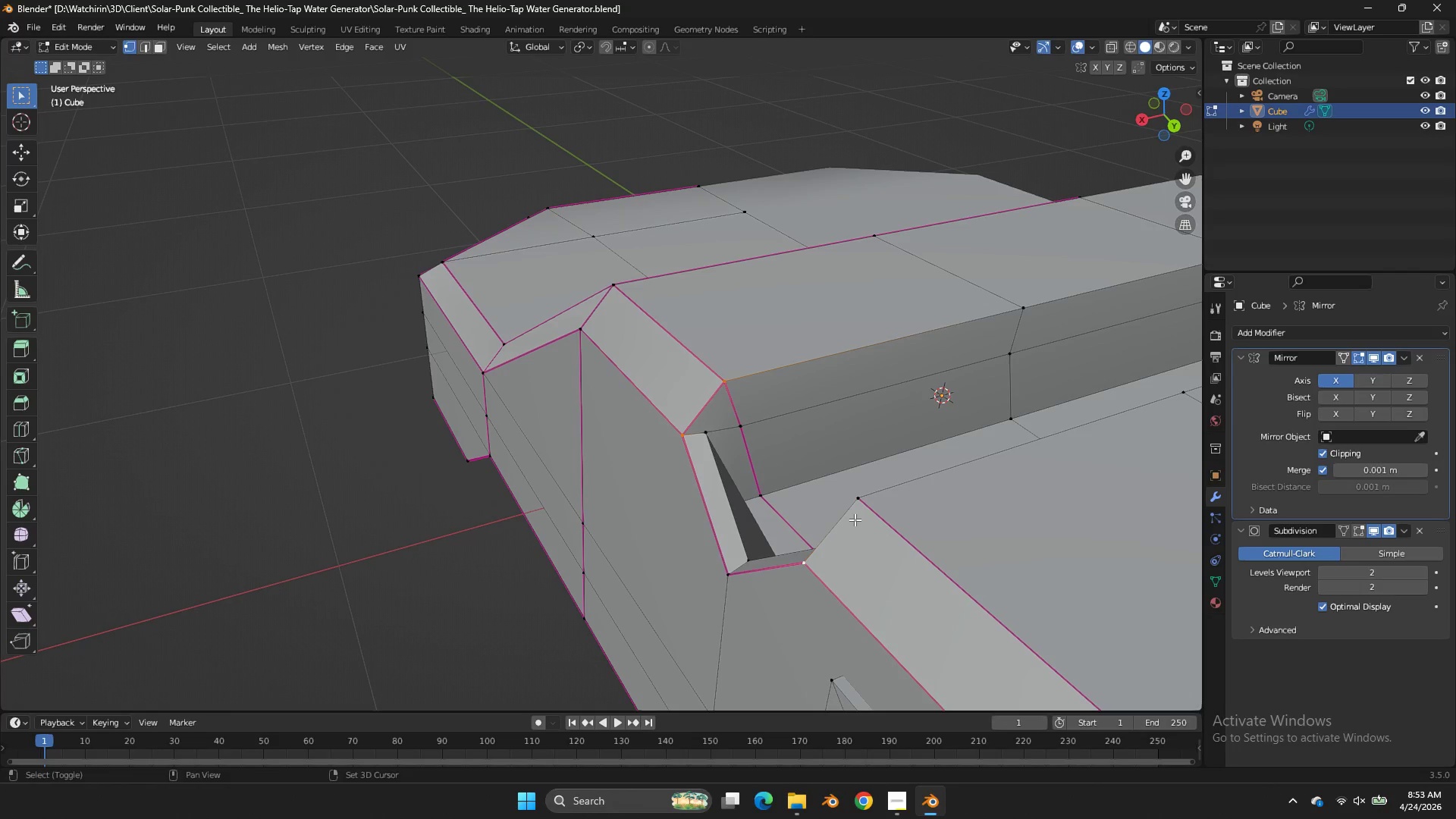 
left_click([857, 517])
 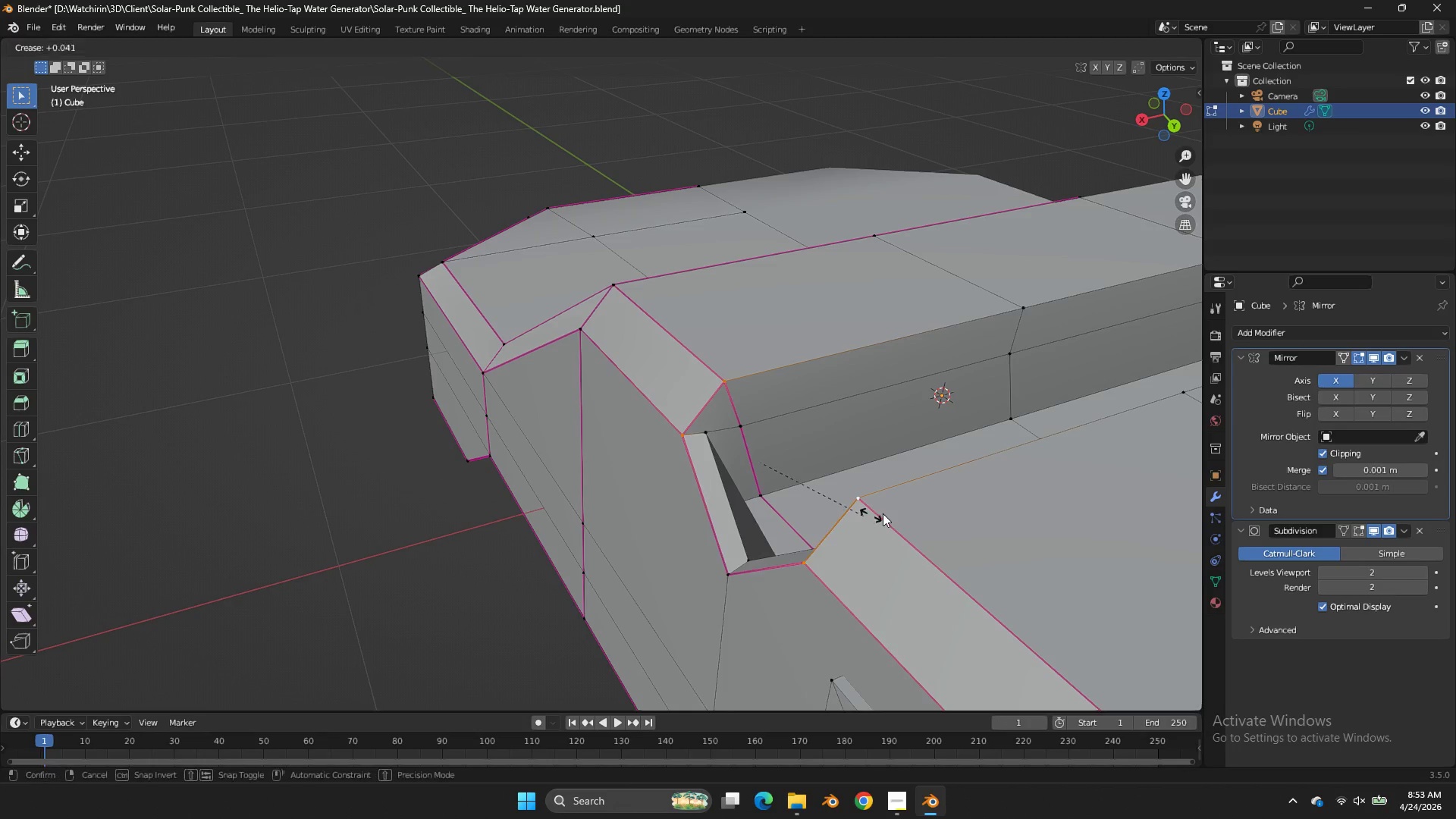 
key(Shift+E)
 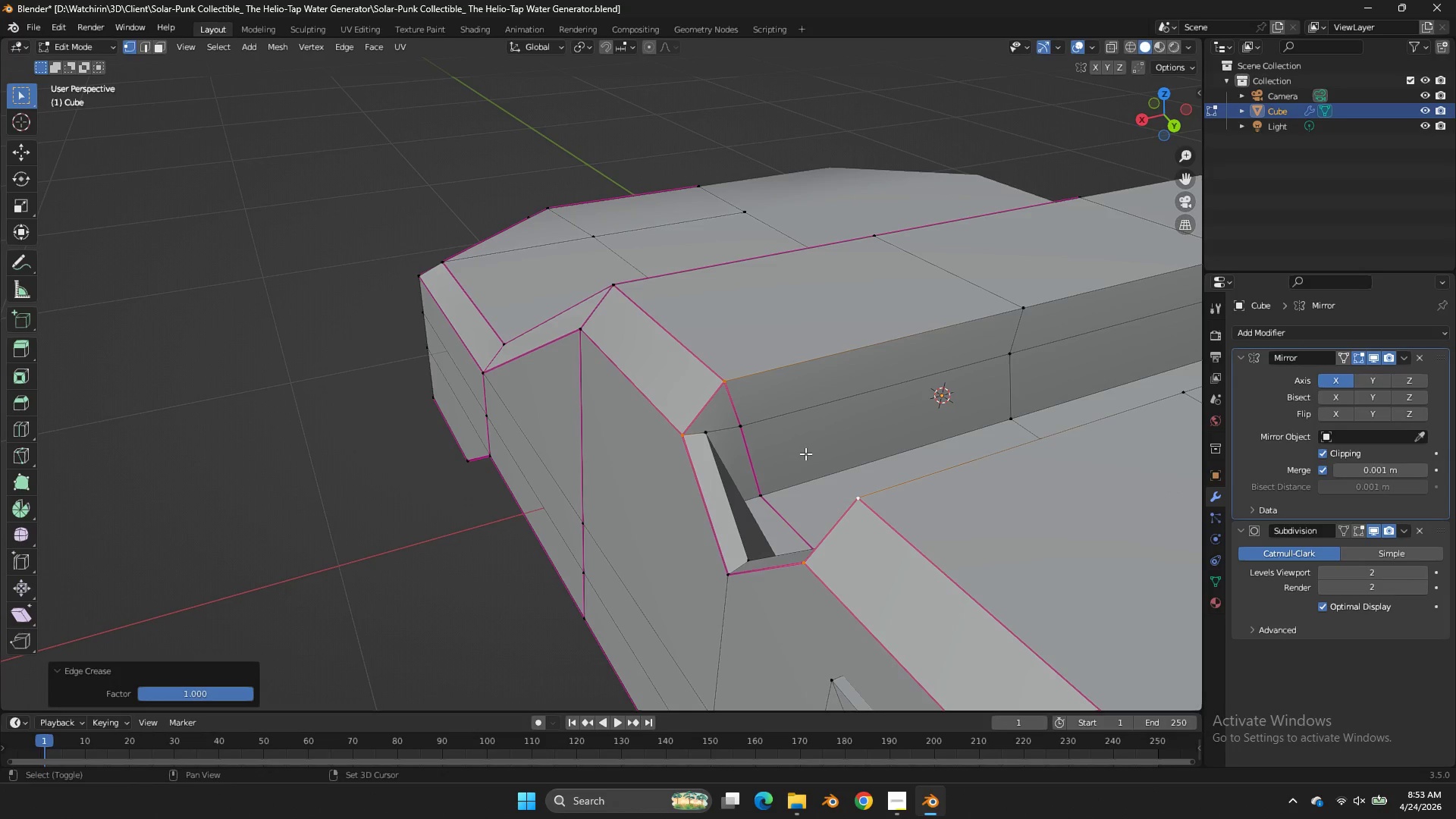 
left_click_drag(start_coordinate=[805, 453], to_coordinate=[814, 450])
 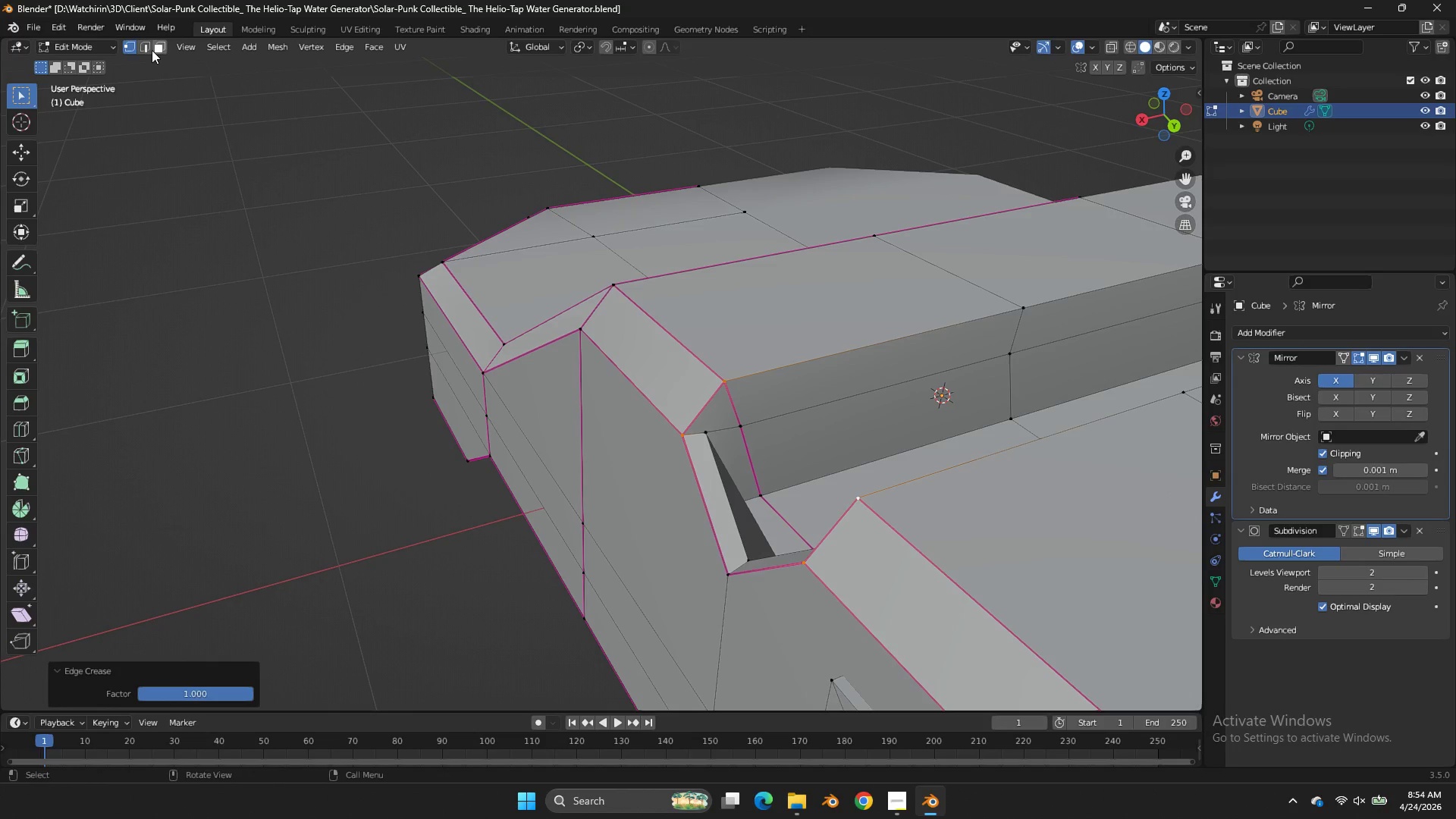 
left_click([150, 49])
 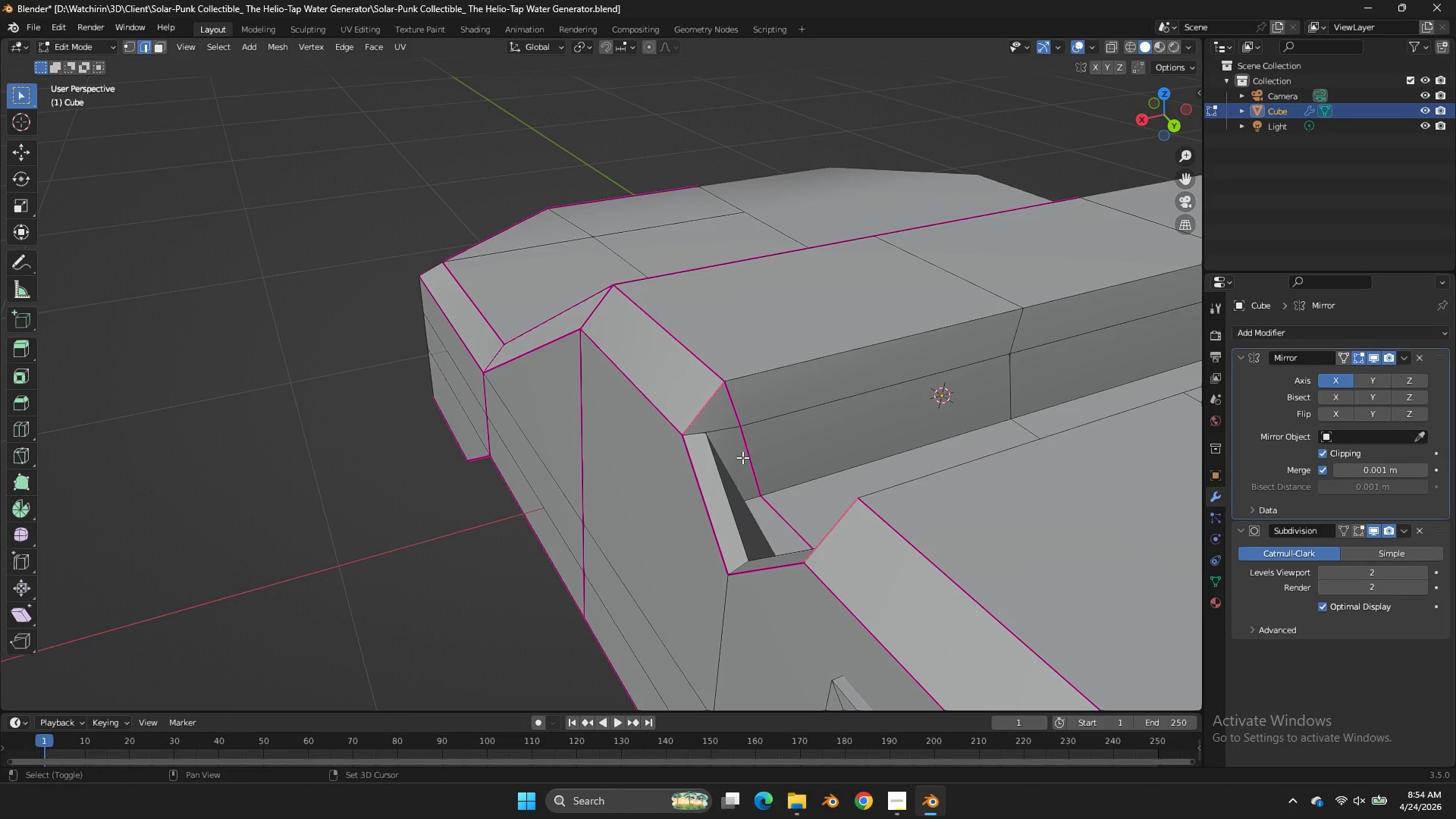 
left_click([714, 473])
 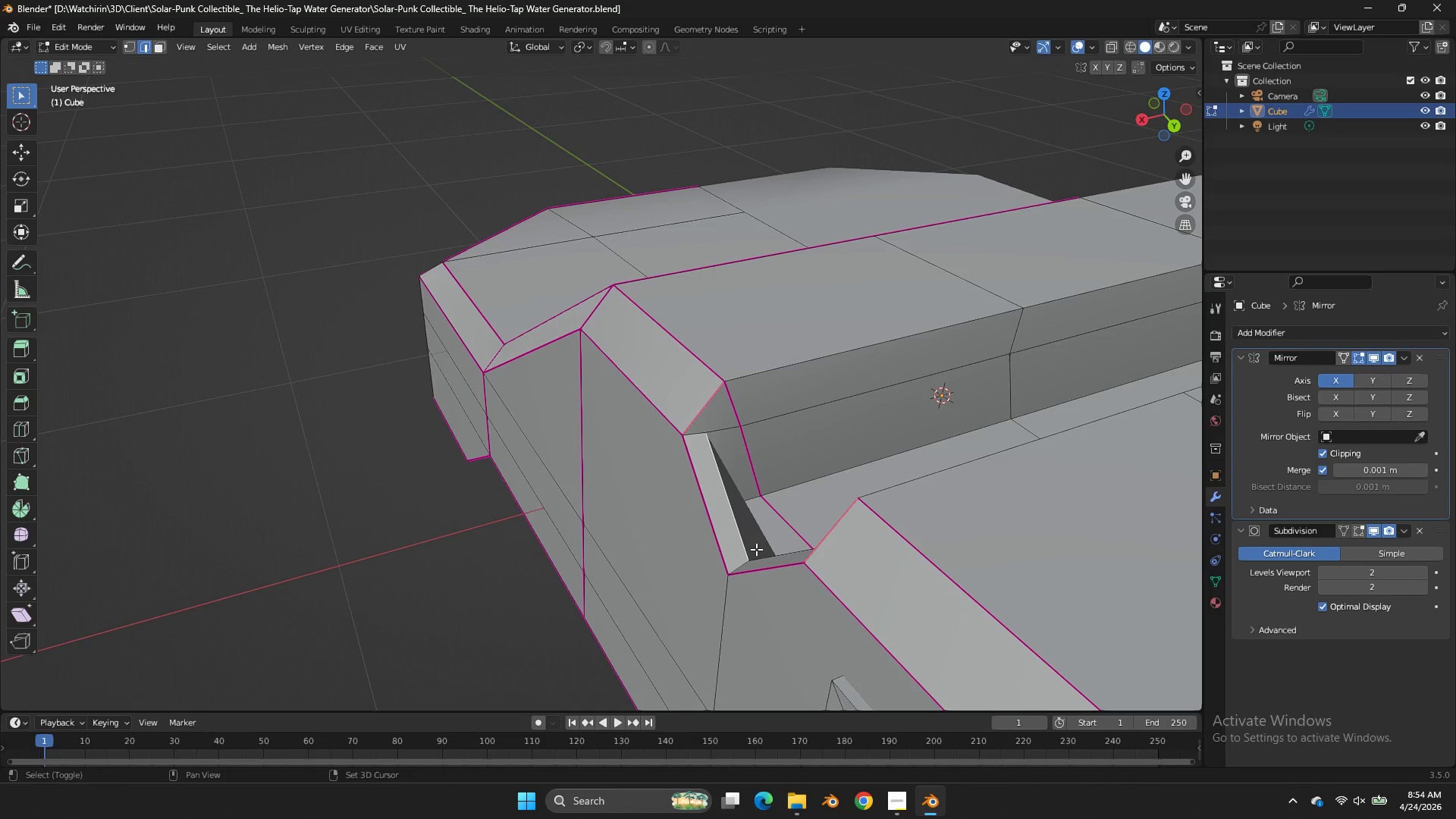 
left_click([756, 549])
 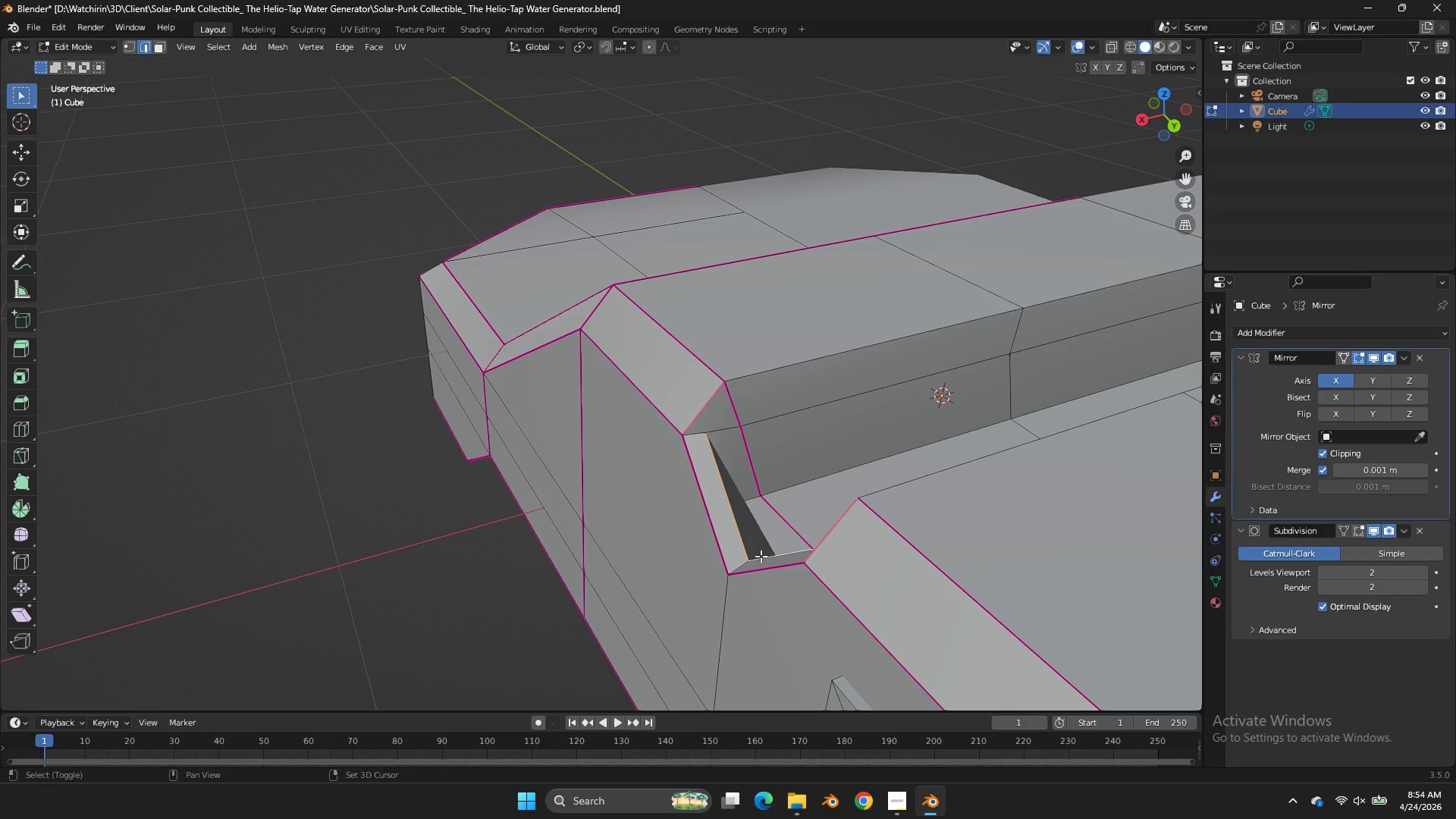 
key(Shift+E)
 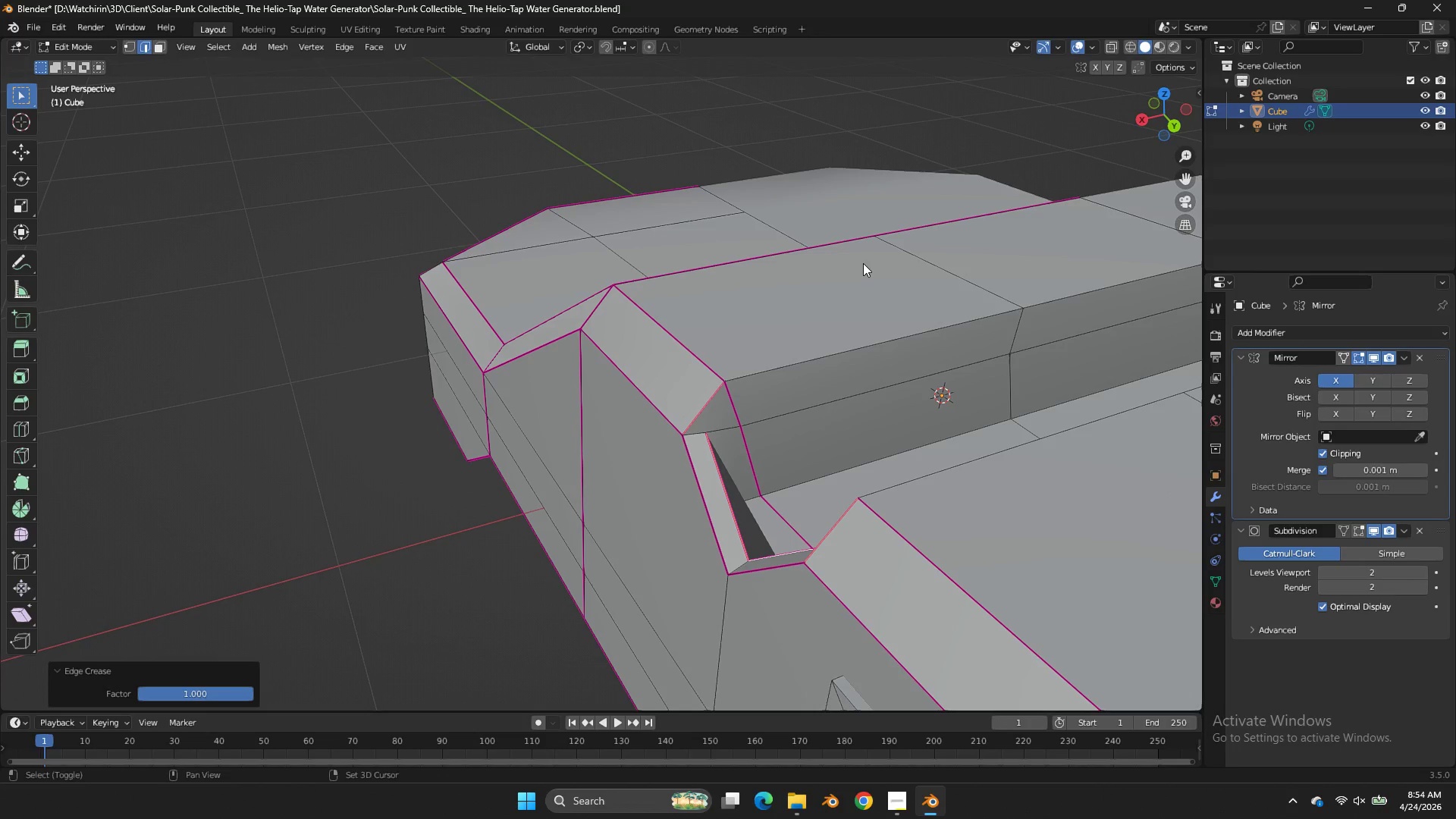 
left_click_drag(start_coordinate=[862, 264], to_coordinate=[869, 263])
 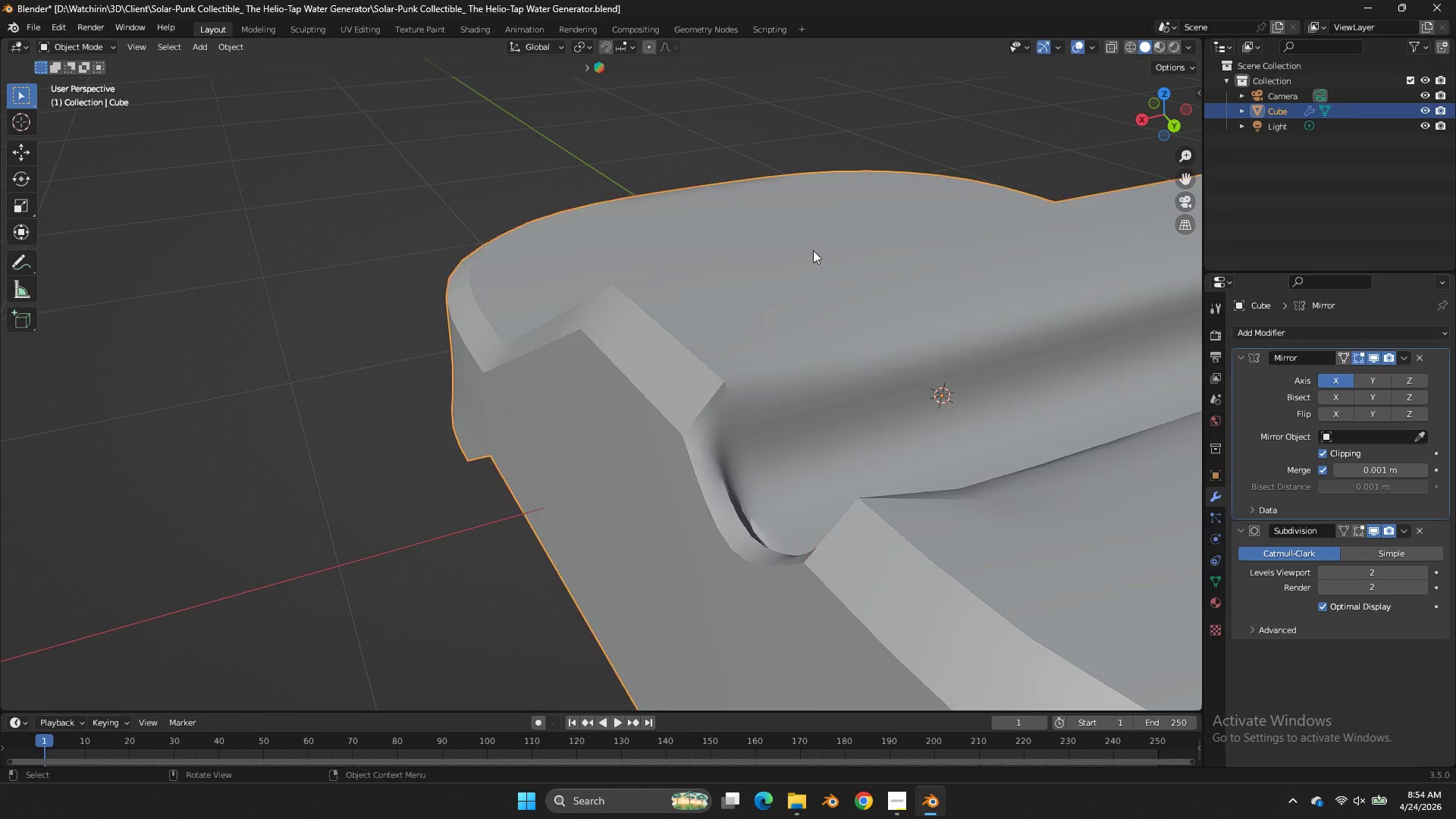 
key(Tab)
 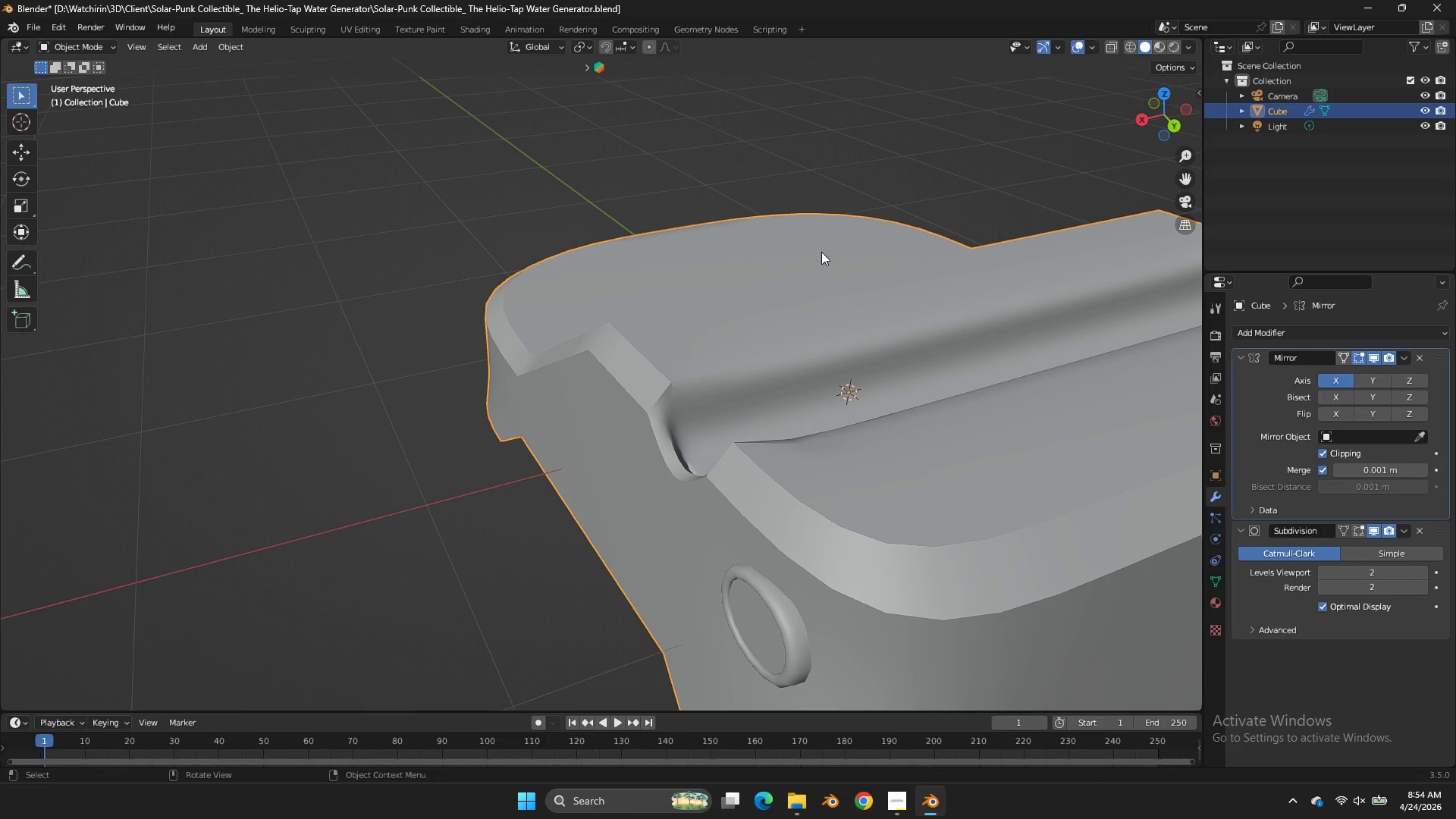 
key(Control+ControlLeft)
 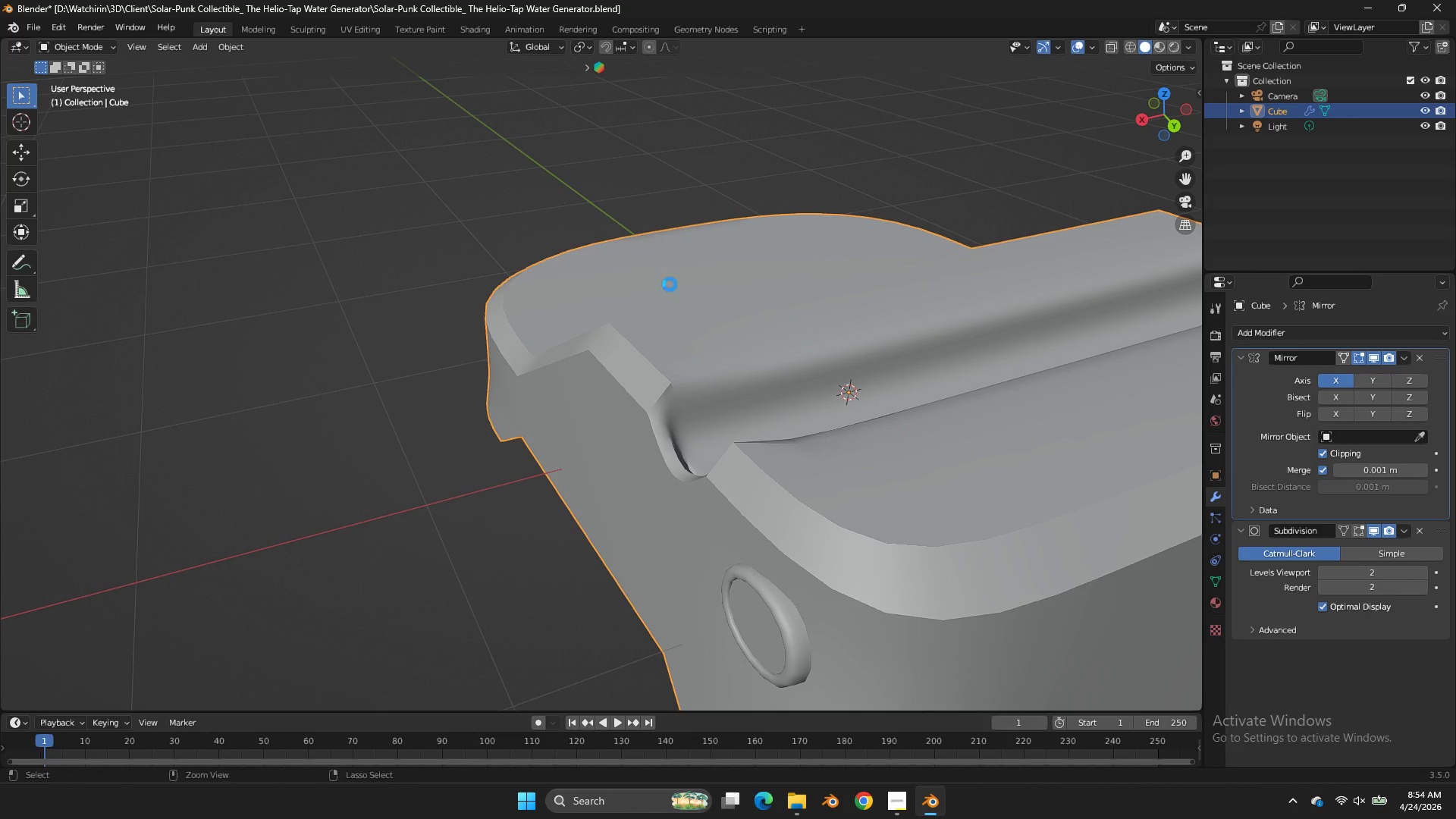 
key(Control+S)
 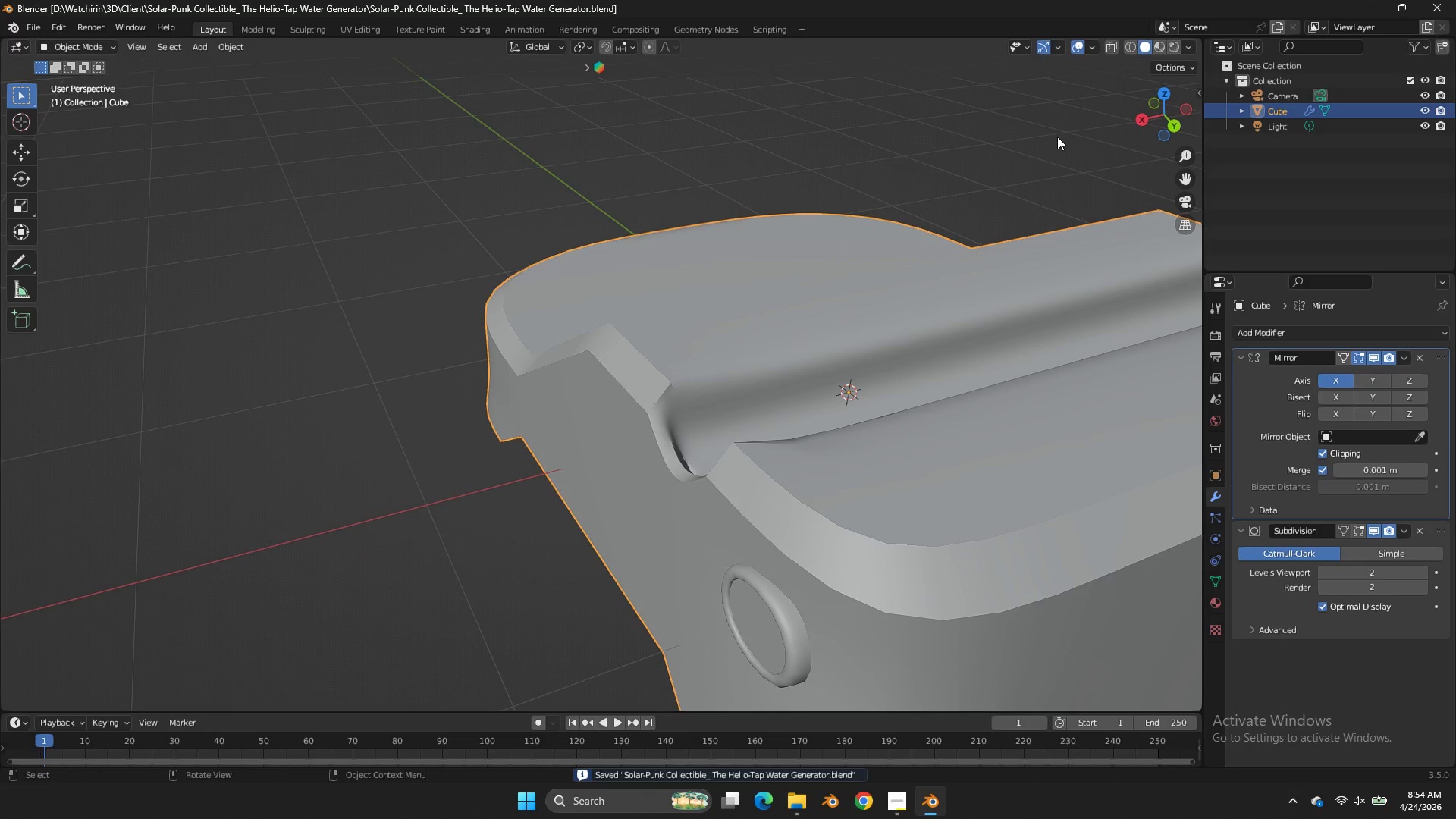 
scroll: coordinate [821, 252], scroll_direction: down, amount: 2.0
 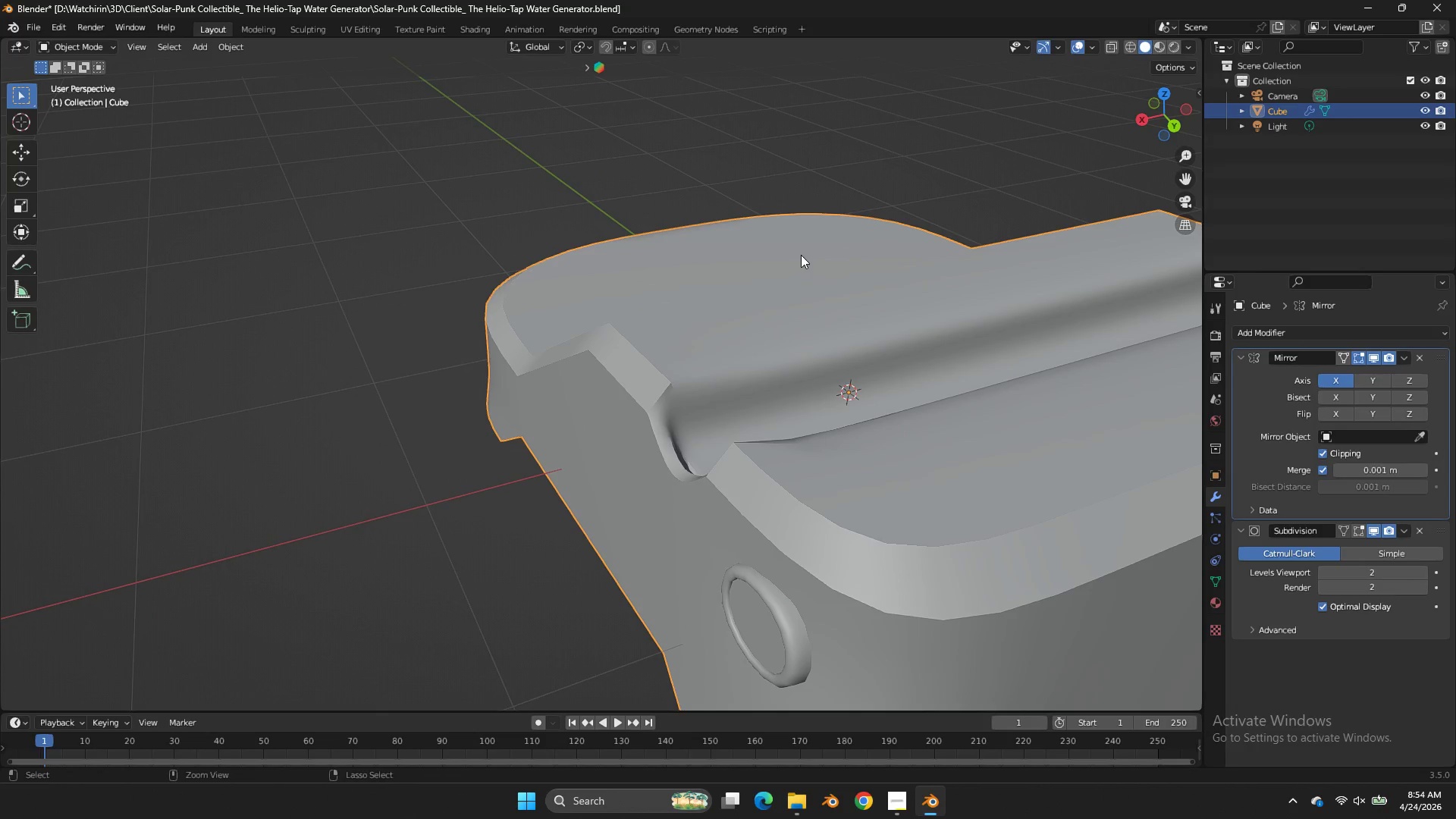 
key(Tab)
 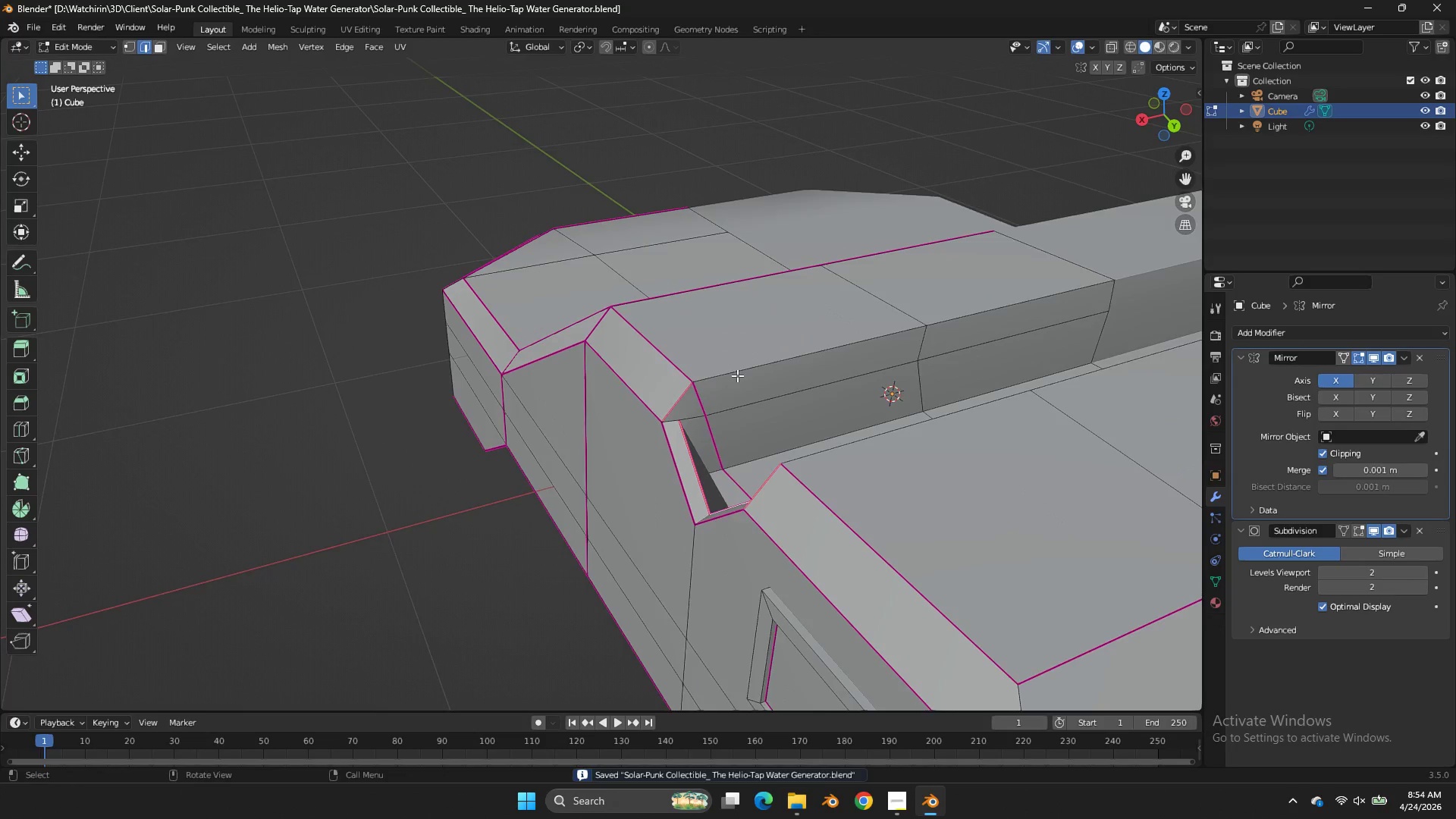 
left_click([722, 426])
 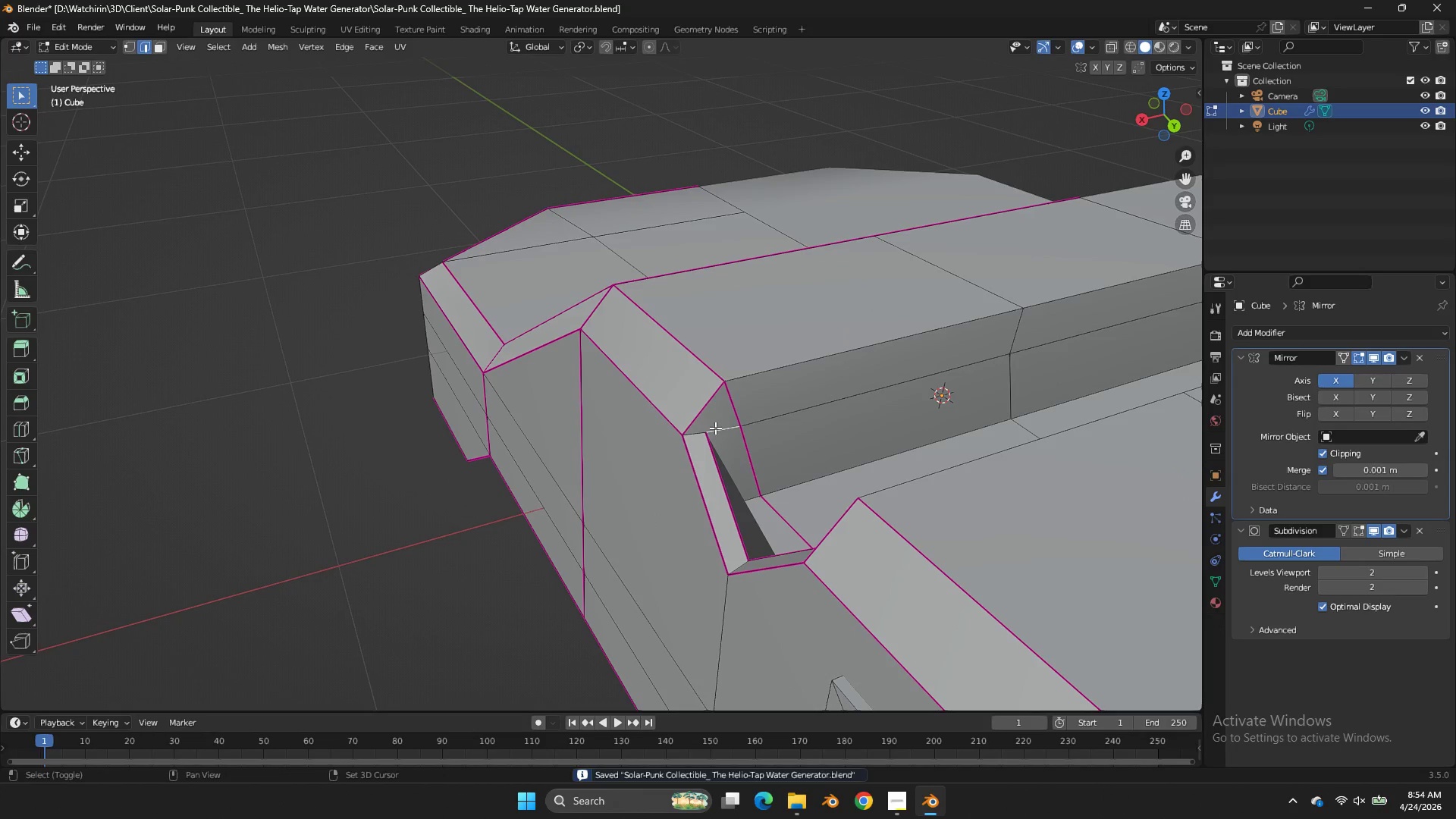 
scroll: coordinate [736, 376], scroll_direction: up, amount: 2.0
 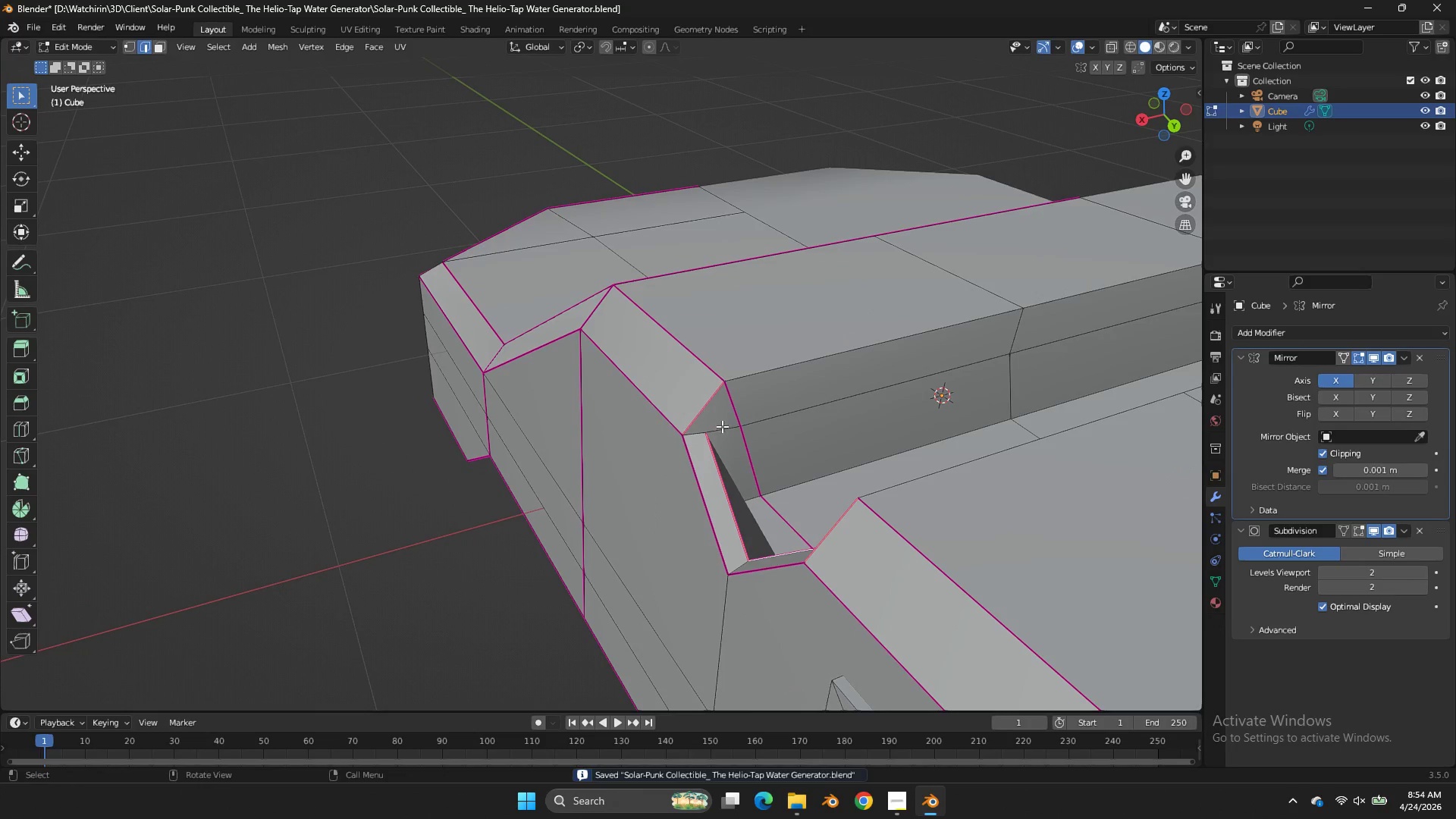 
hold_key(key=ShiftLeft, duration=0.62)
left_click([695, 435])
 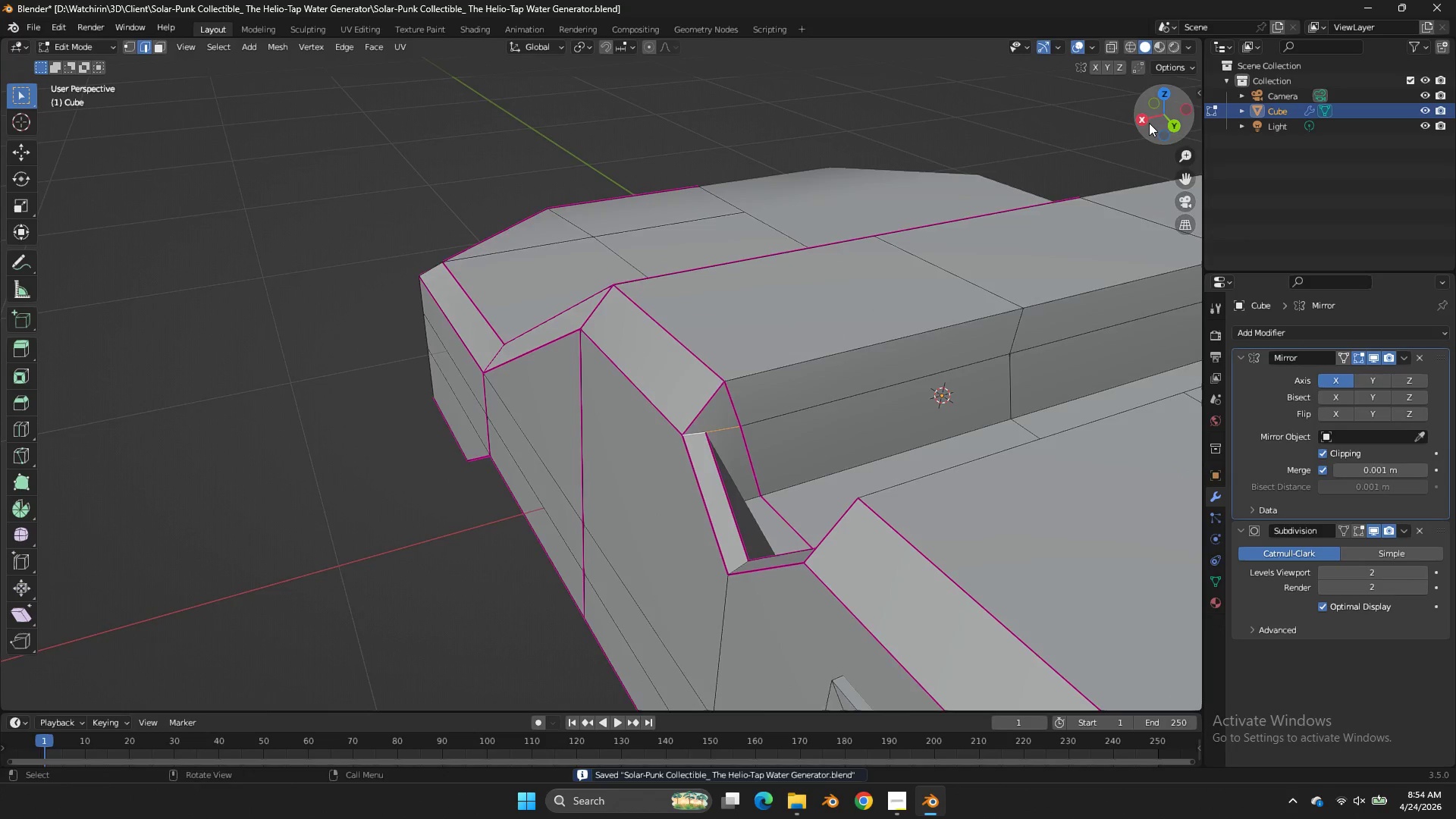 
left_click_drag(start_coordinate=[1152, 122], to_coordinate=[96, 131])
 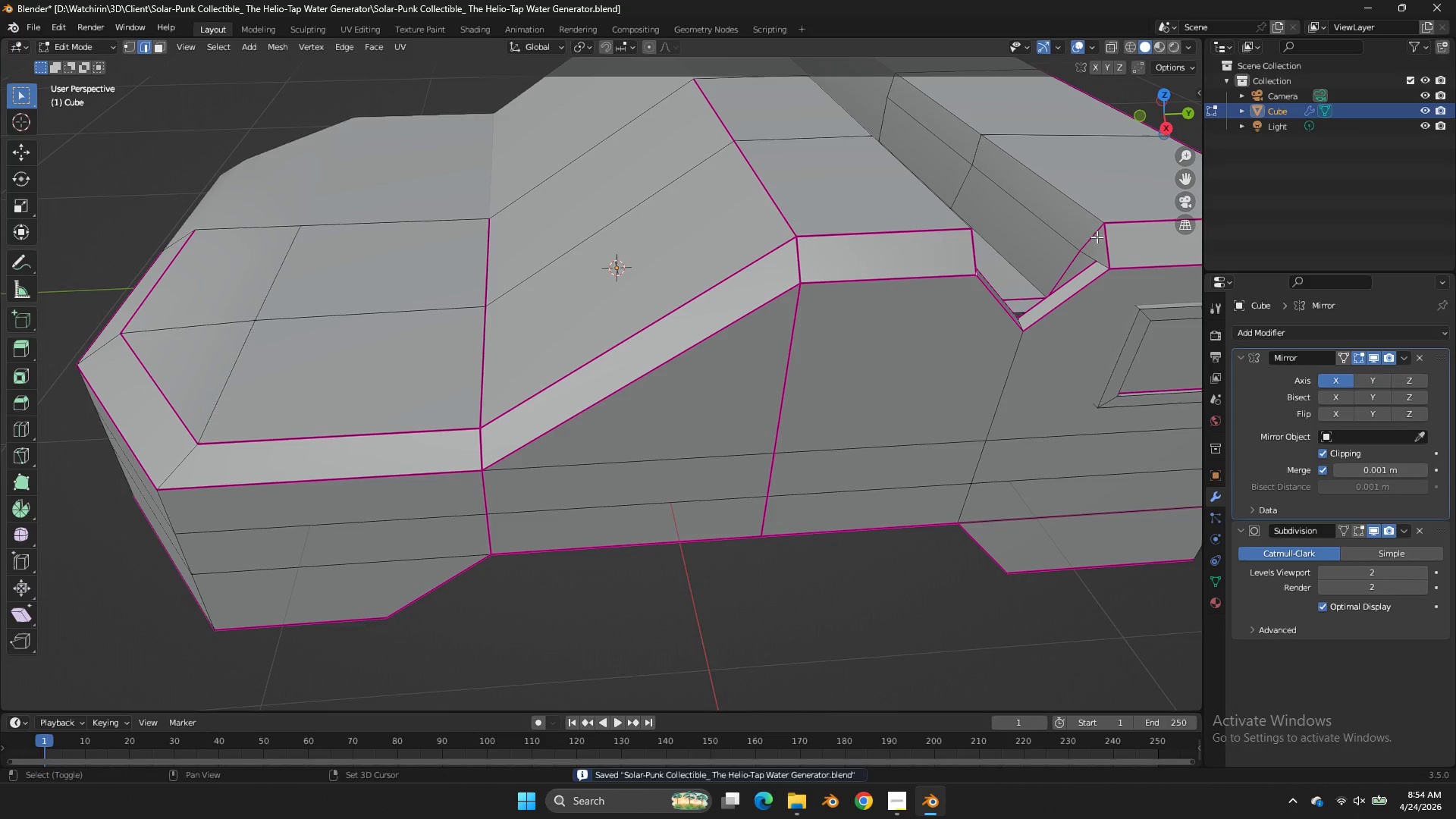 
double_click([1096, 265])
 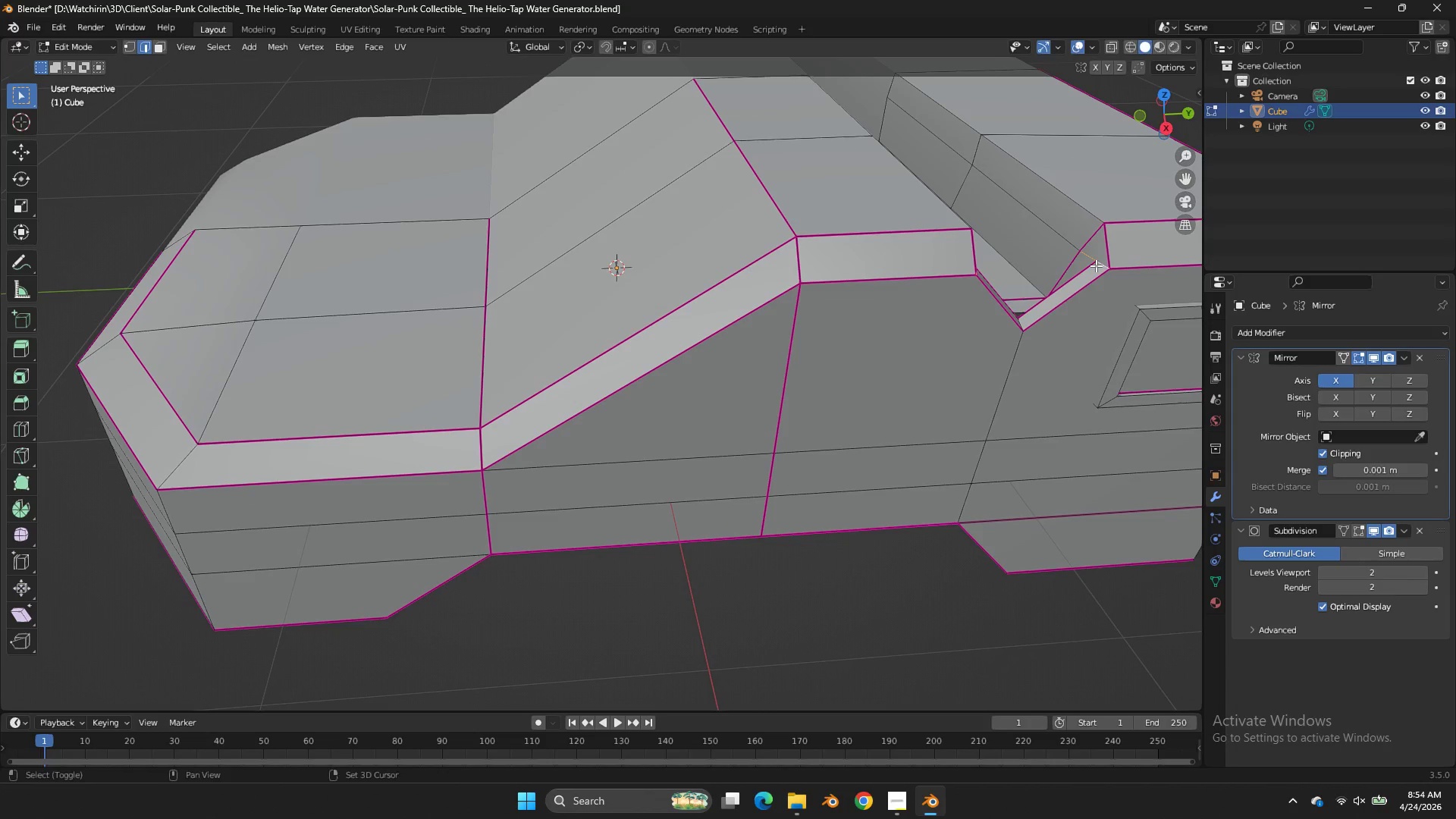 
key(Shift+E)
 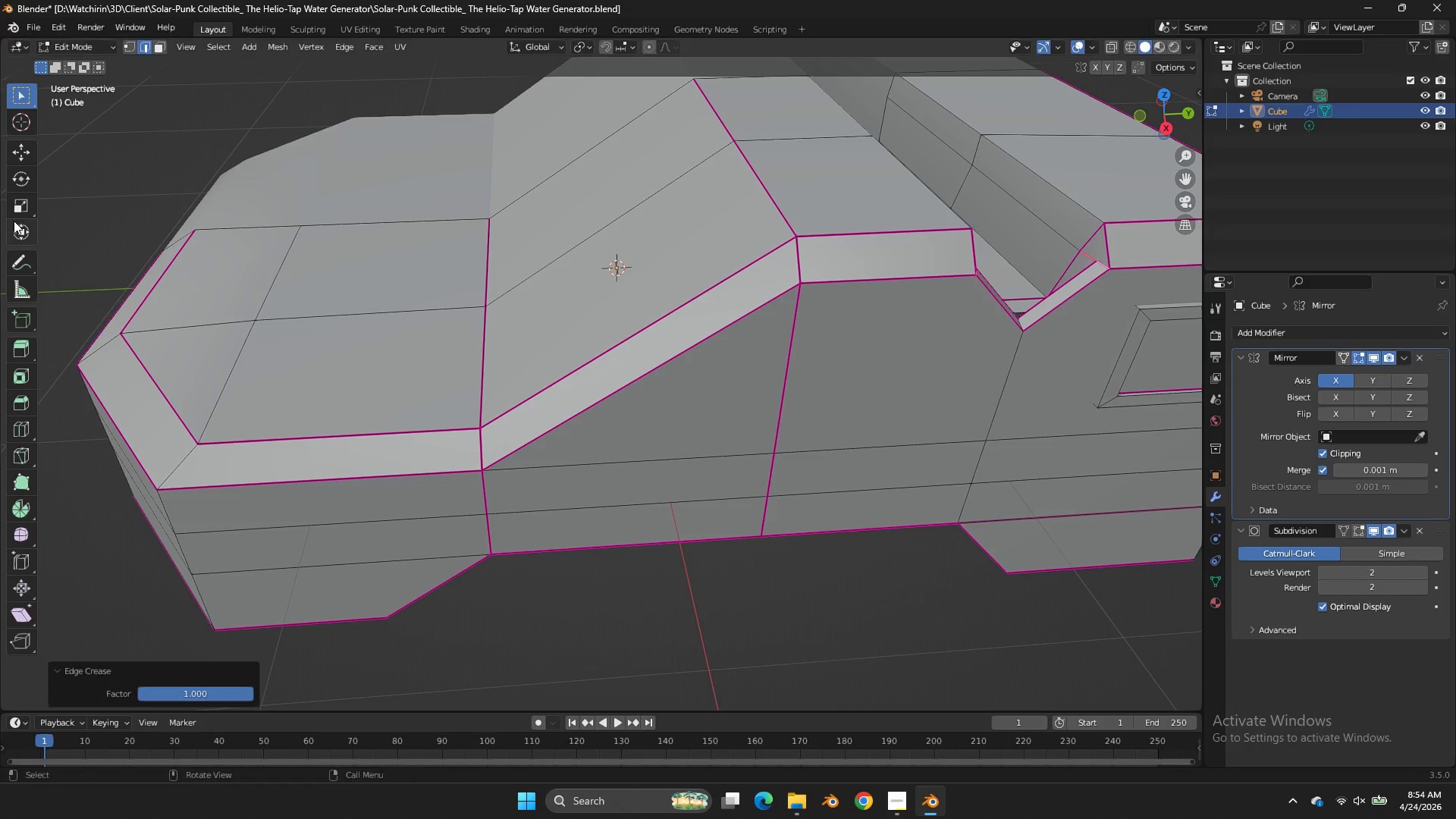 
left_click_drag(start_coordinate=[14, 221], to_coordinate=[19, 219])
 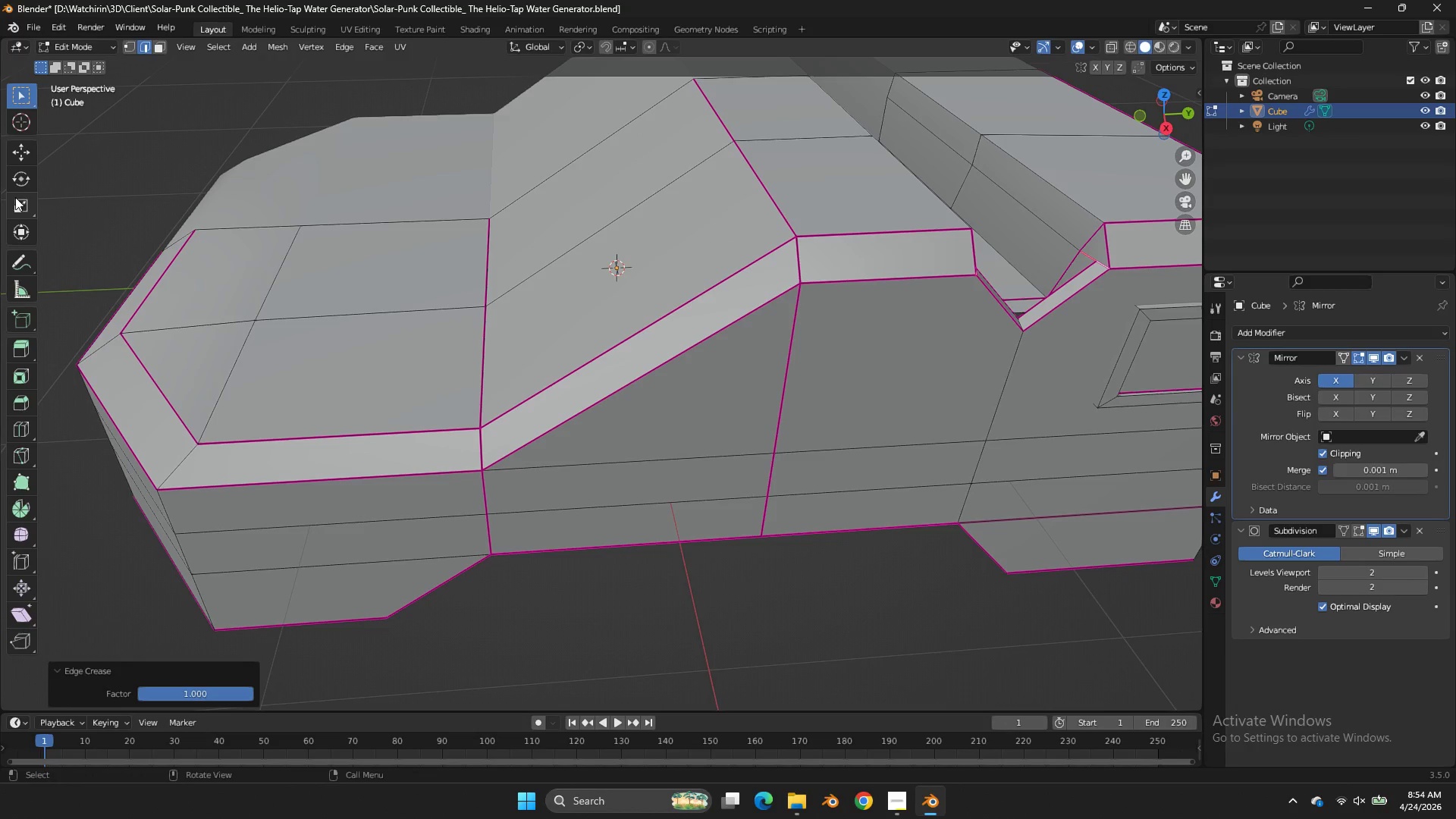 
key(Tab)
 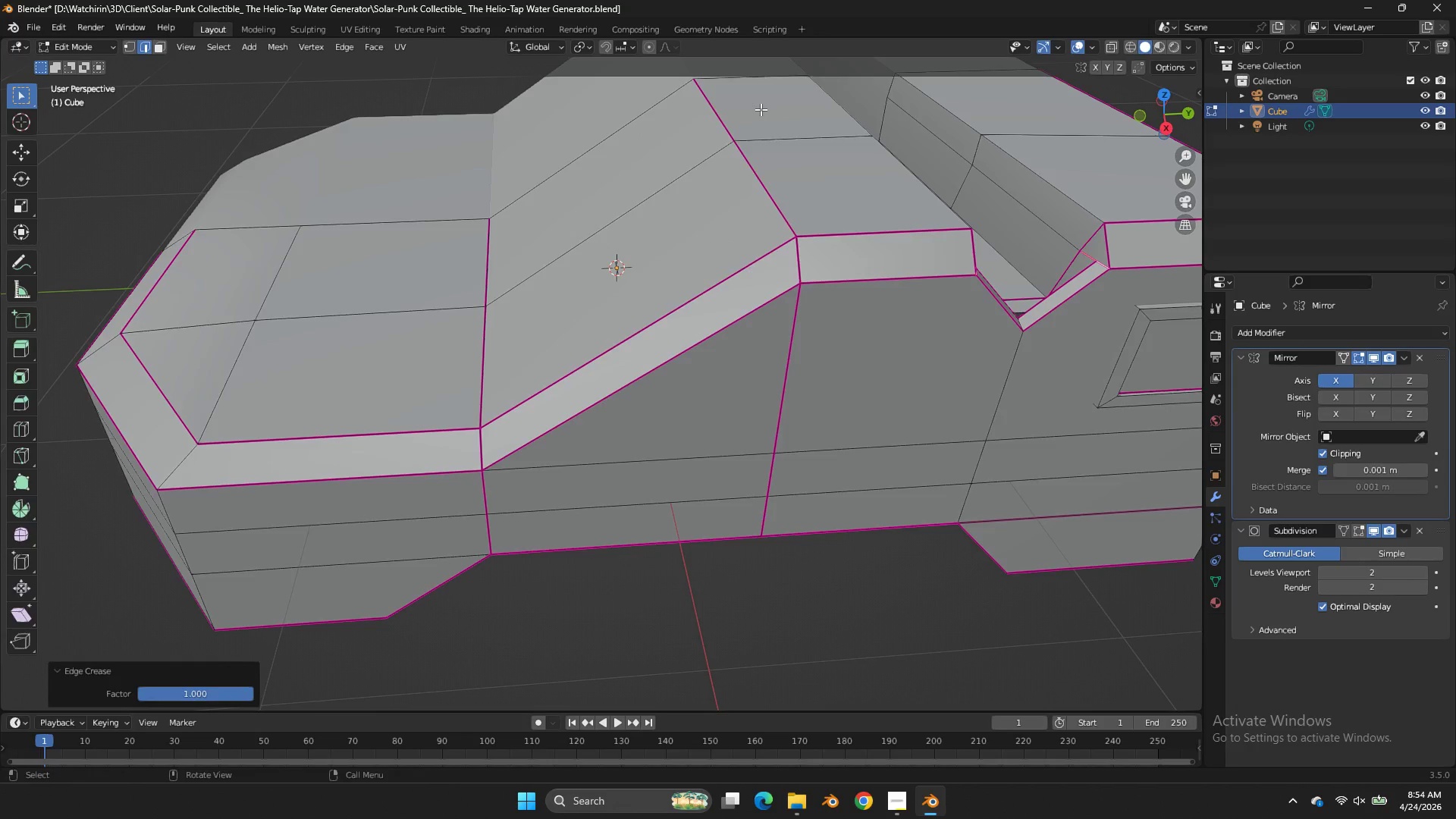 
key(Tab)
 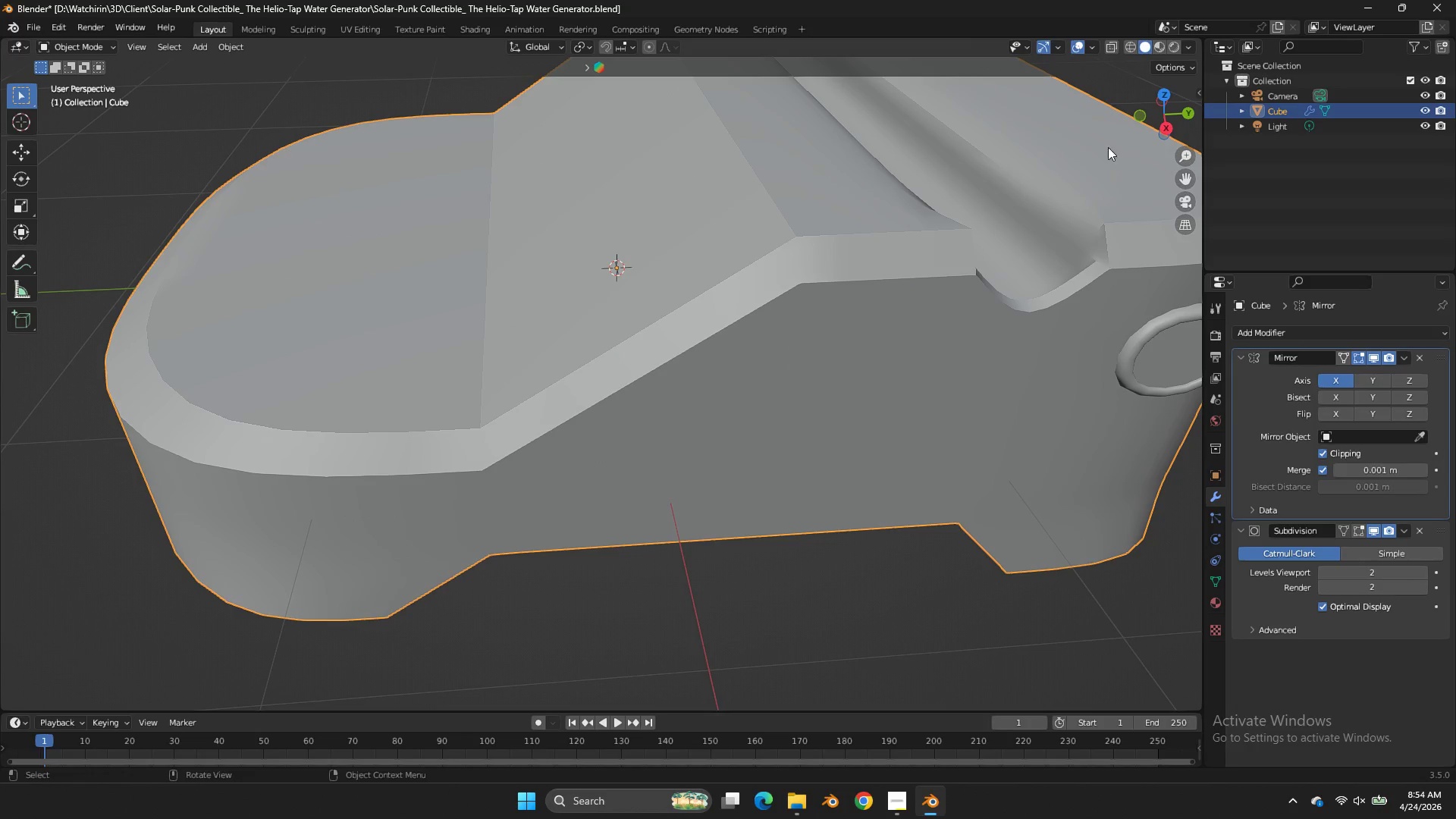 
key(Control+S)
 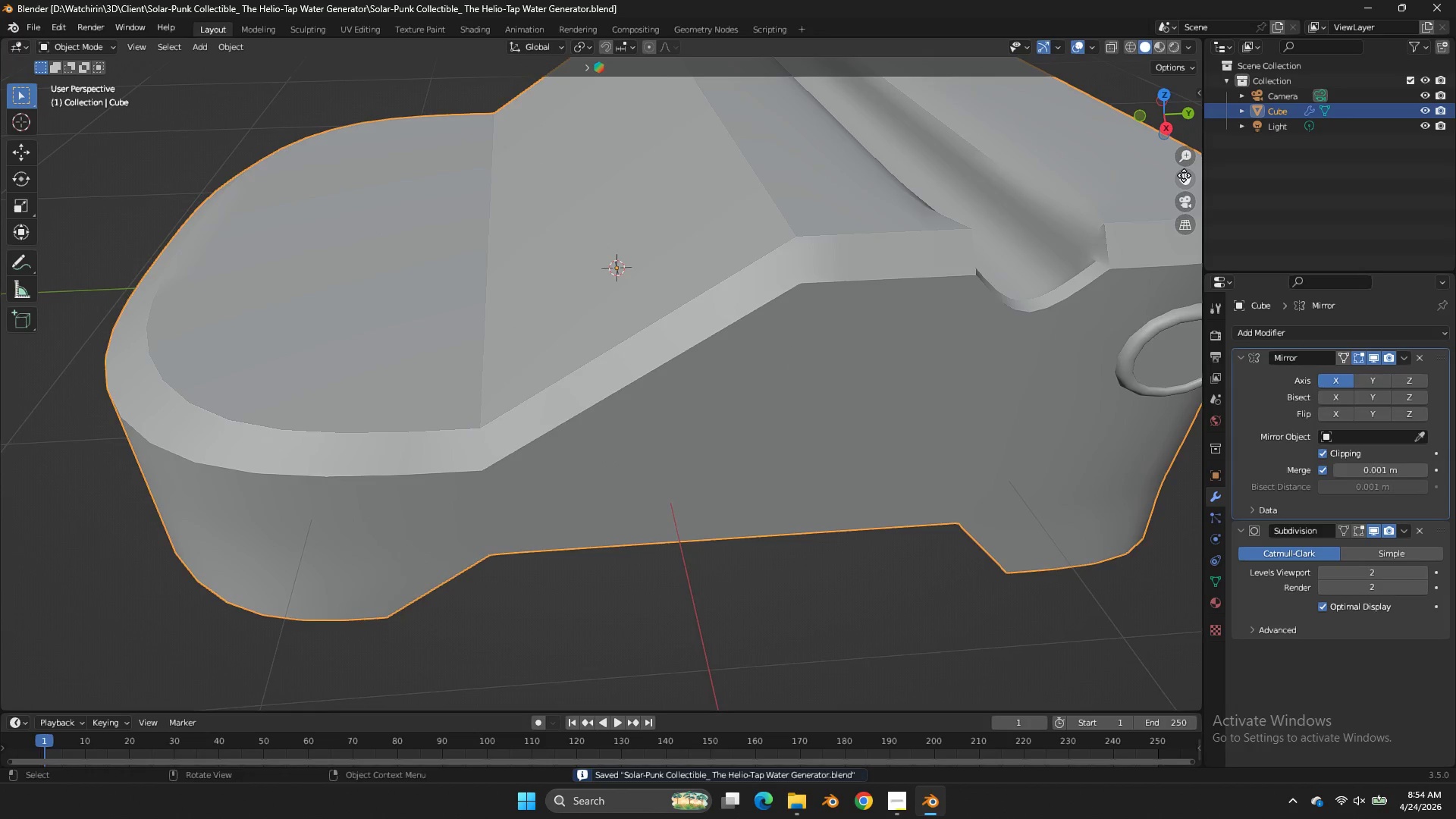 
left_click_drag(start_coordinate=[1185, 175], to_coordinate=[830, 243])
 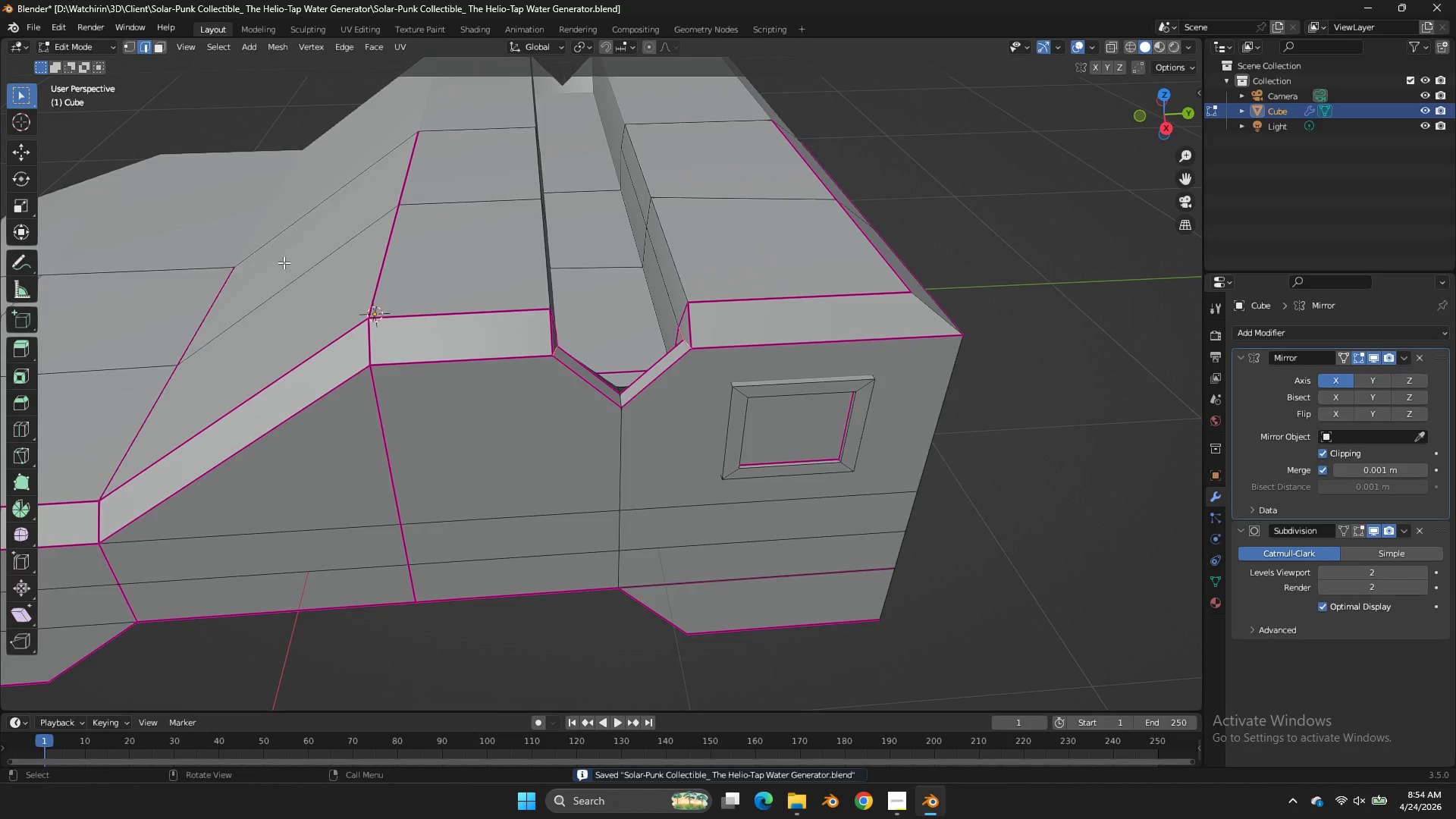 
key(Tab)
 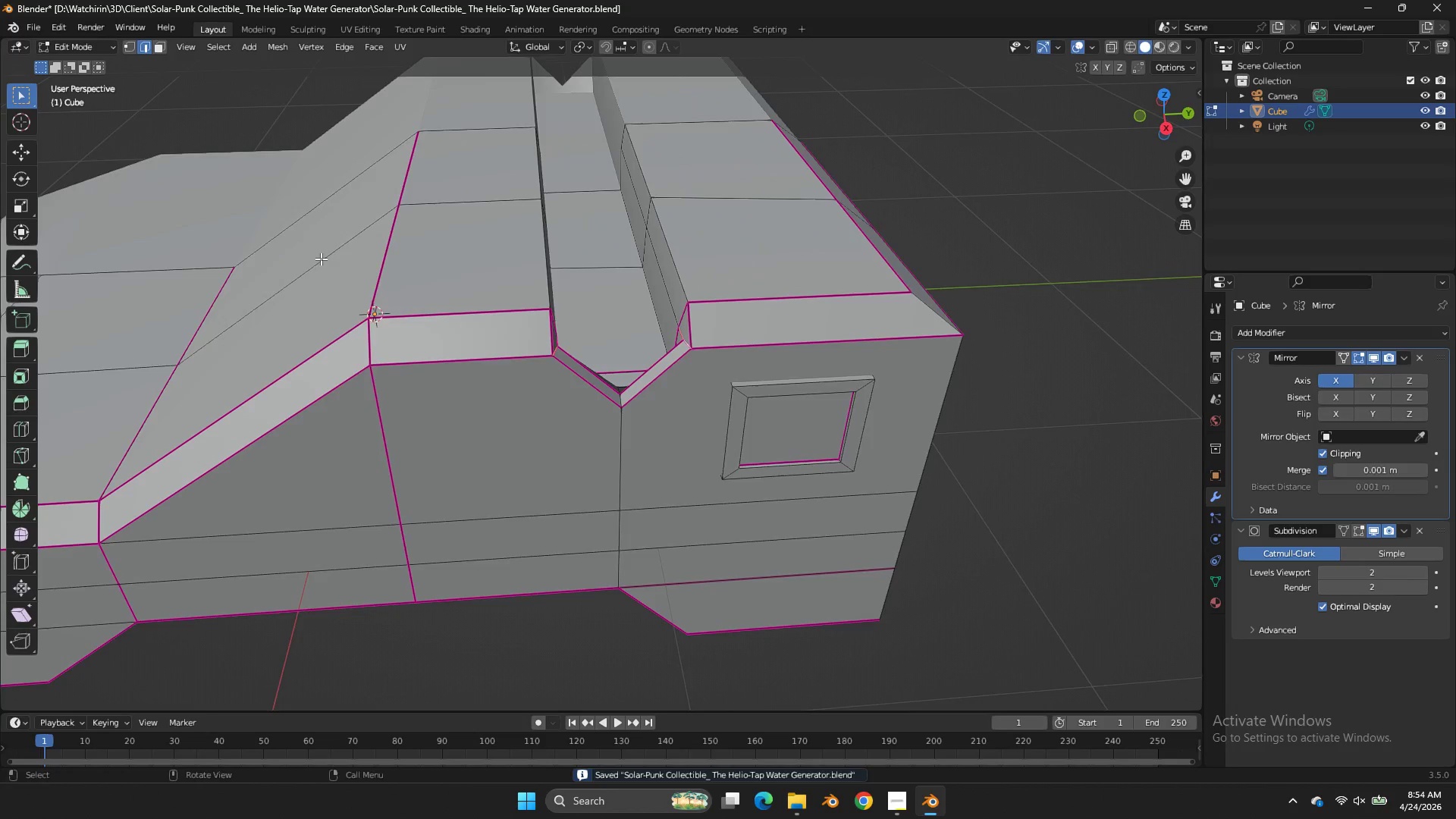 
hold_key(key=AltLeft, duration=1.02)
 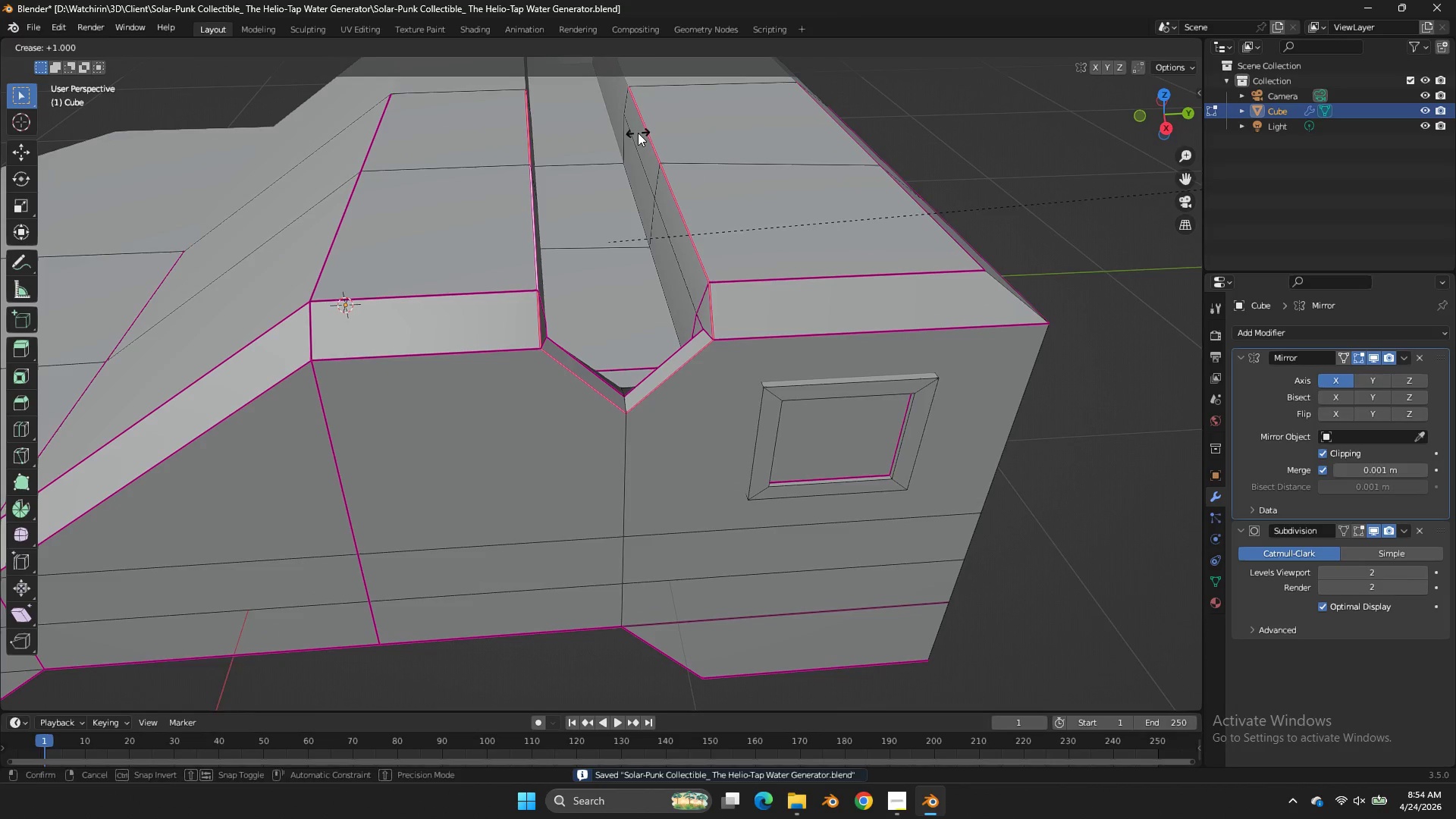 
scroll: coordinate [331, 258], scroll_direction: up, amount: 1.0
 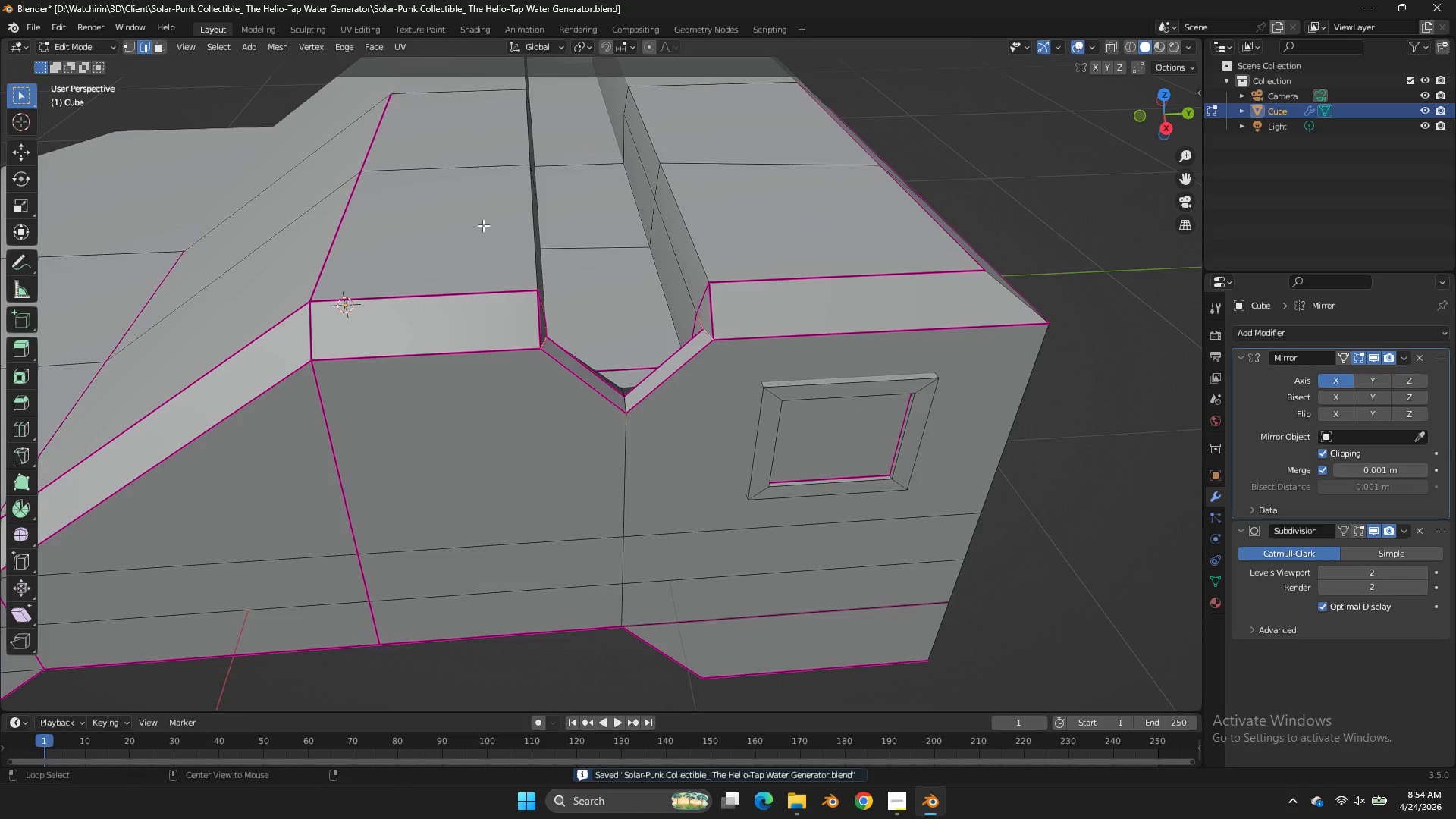 
left_click([523, 215])
 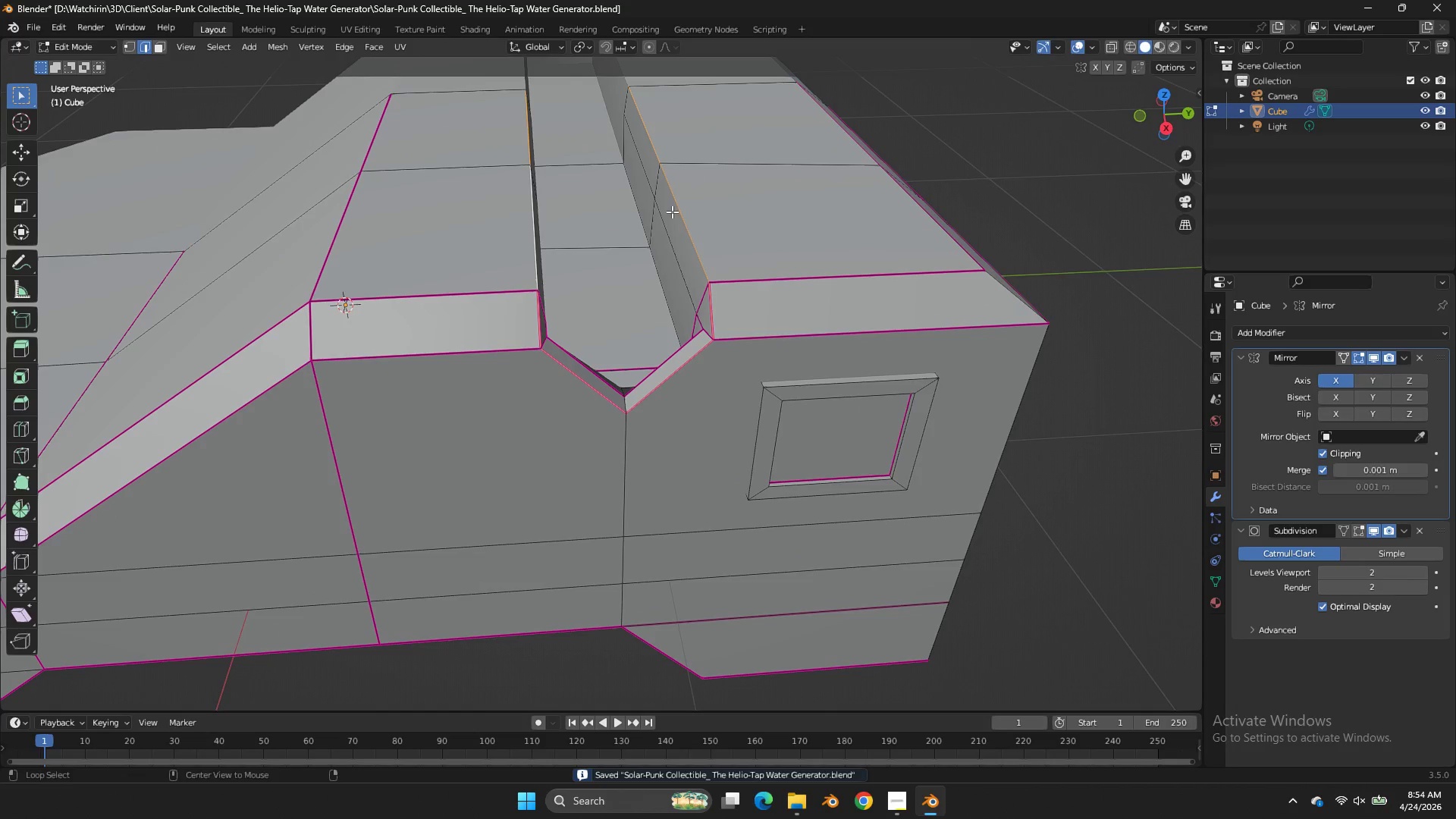 
key(Shift+E)
 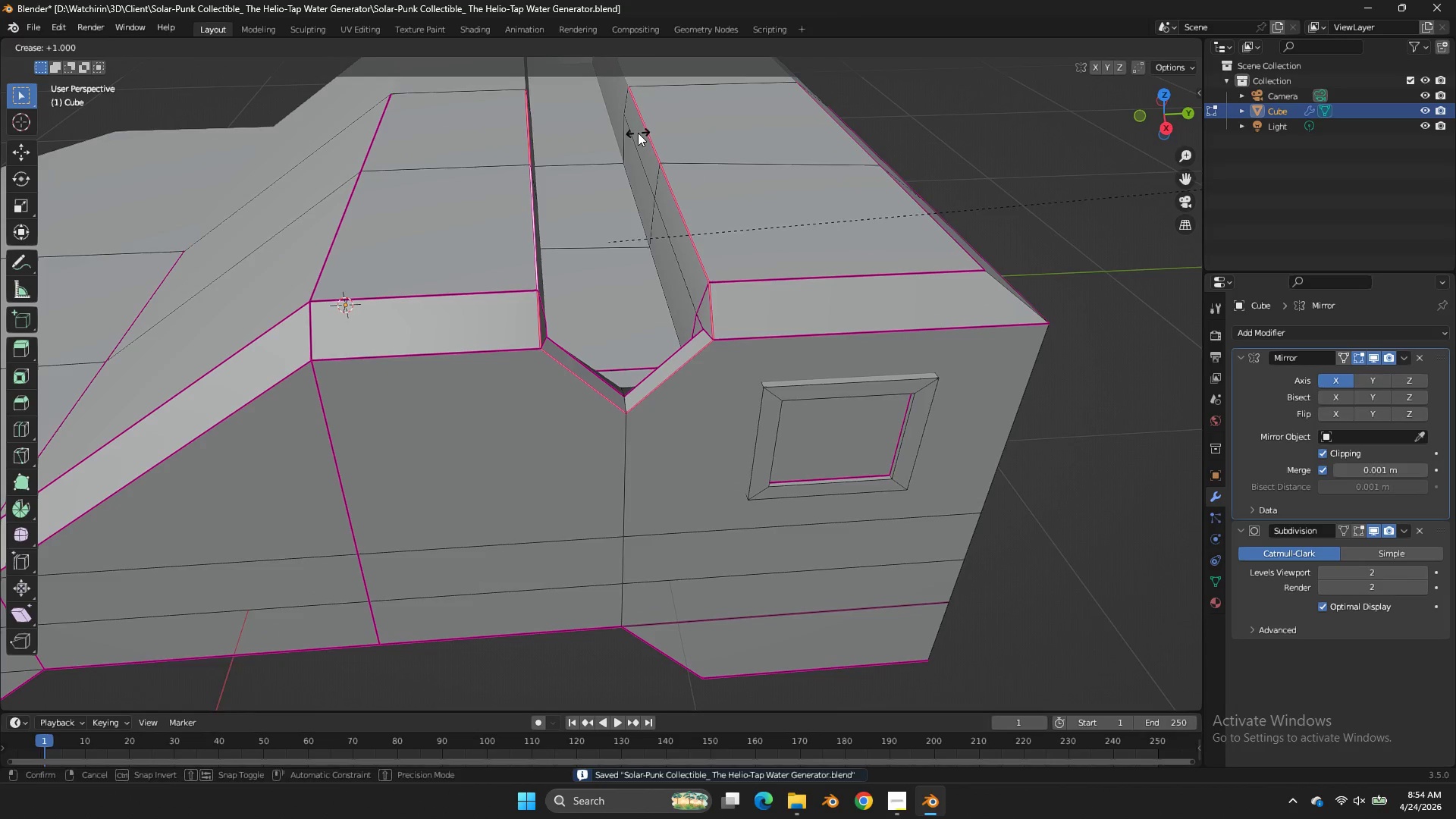 
left_click_drag(start_coordinate=[638, 133], to_coordinate=[642, 133])
 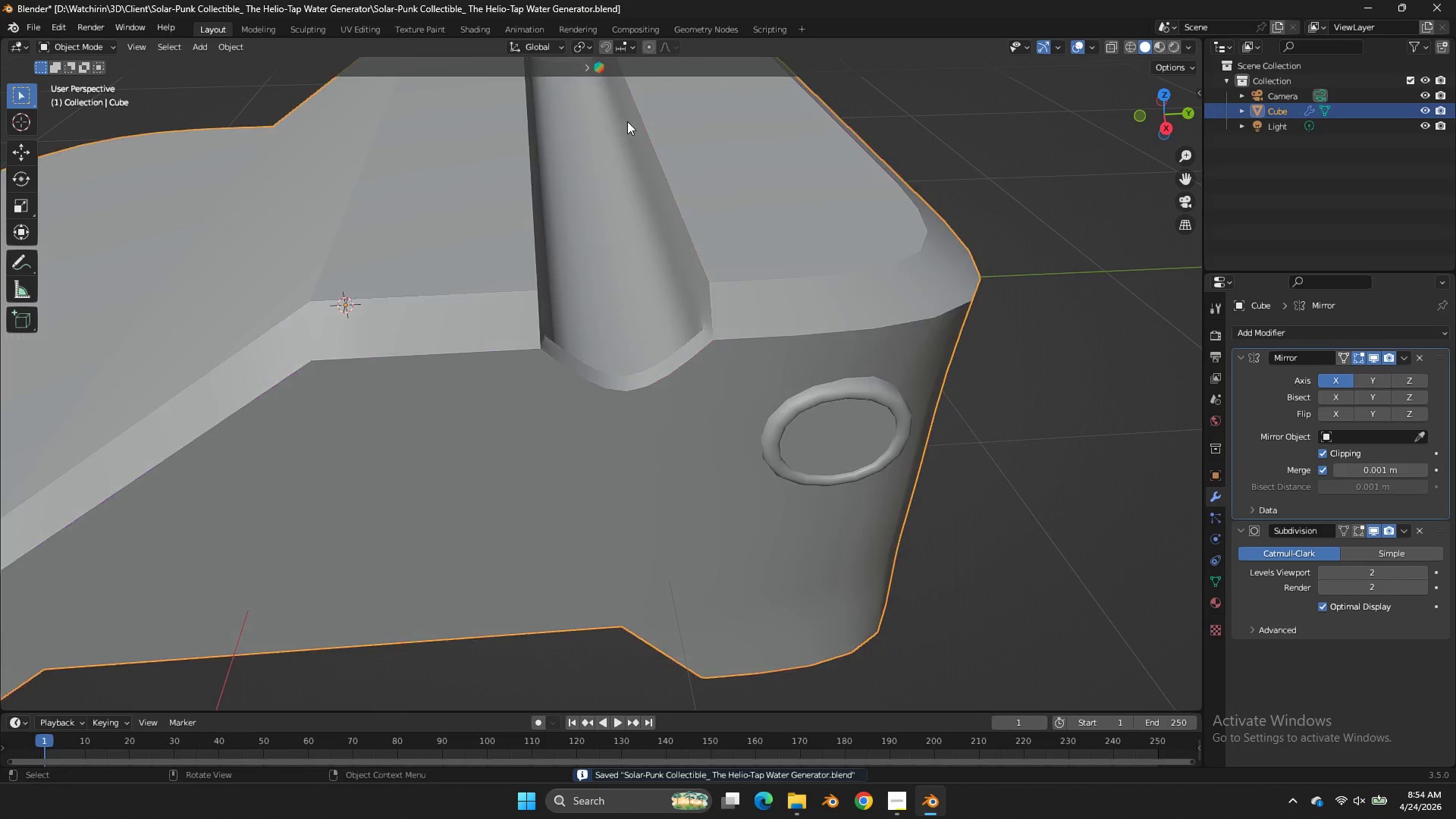 
key(Tab)
 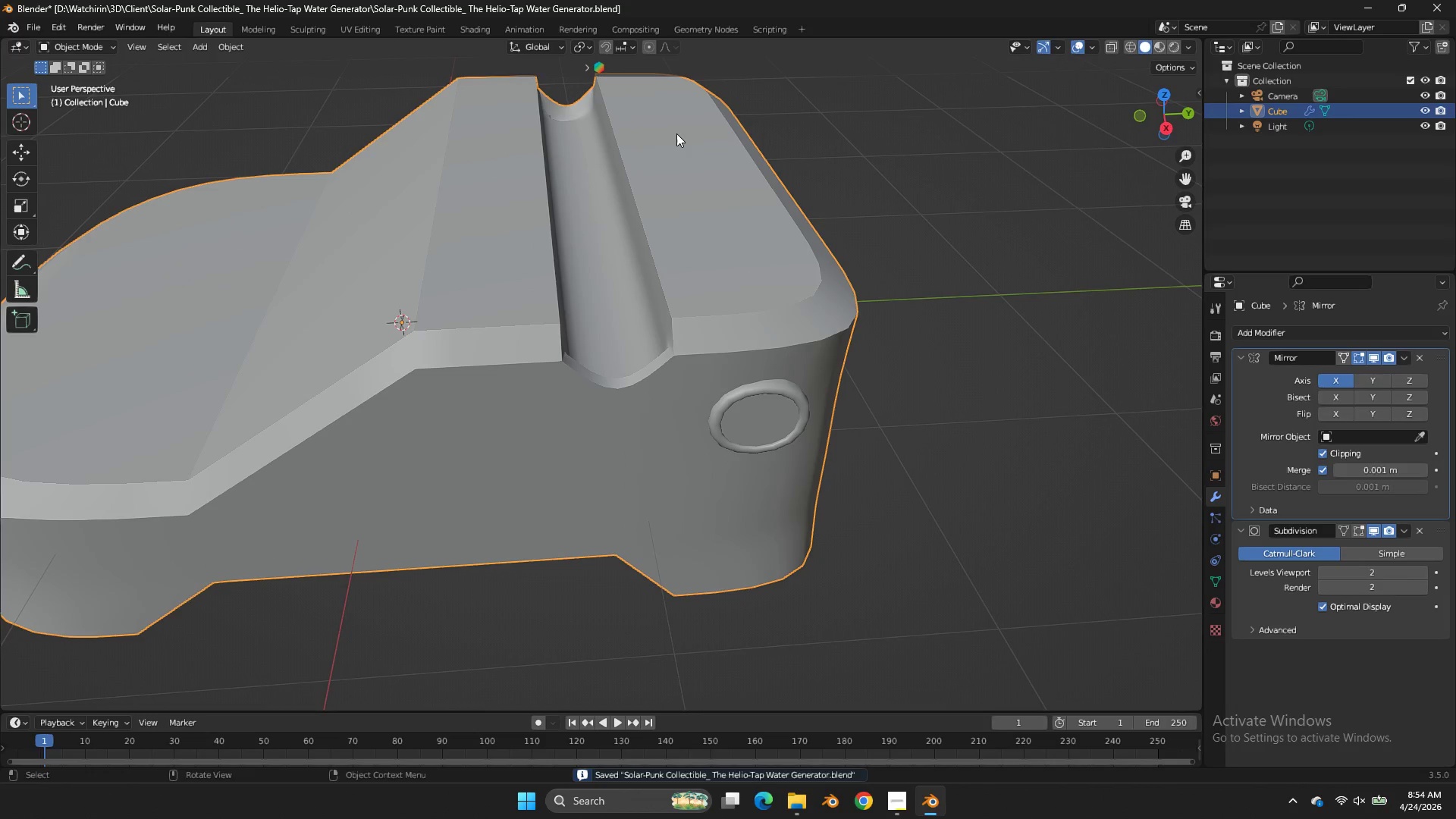 
key(Control+ControlLeft)
 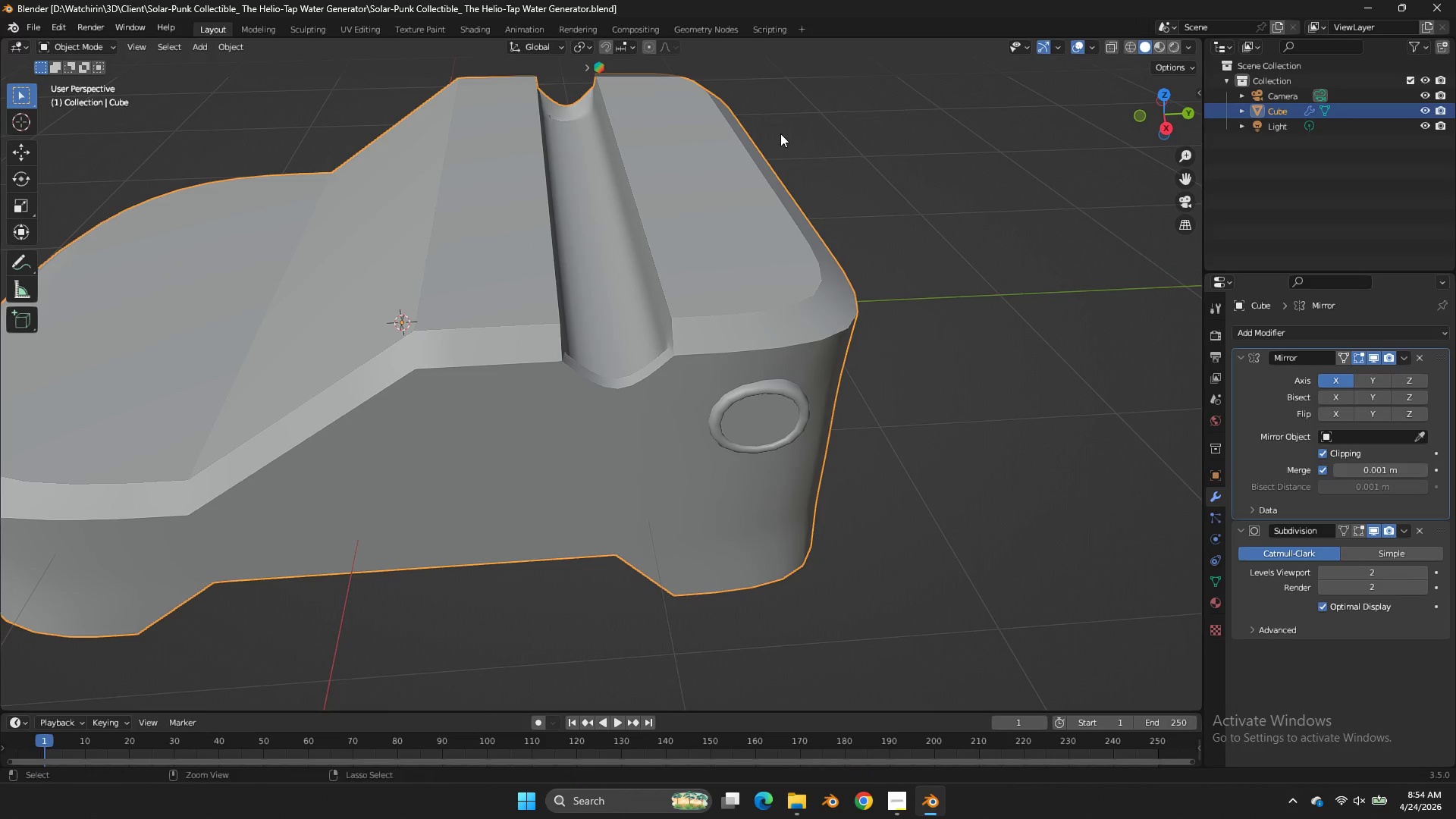 
key(Control+S)
 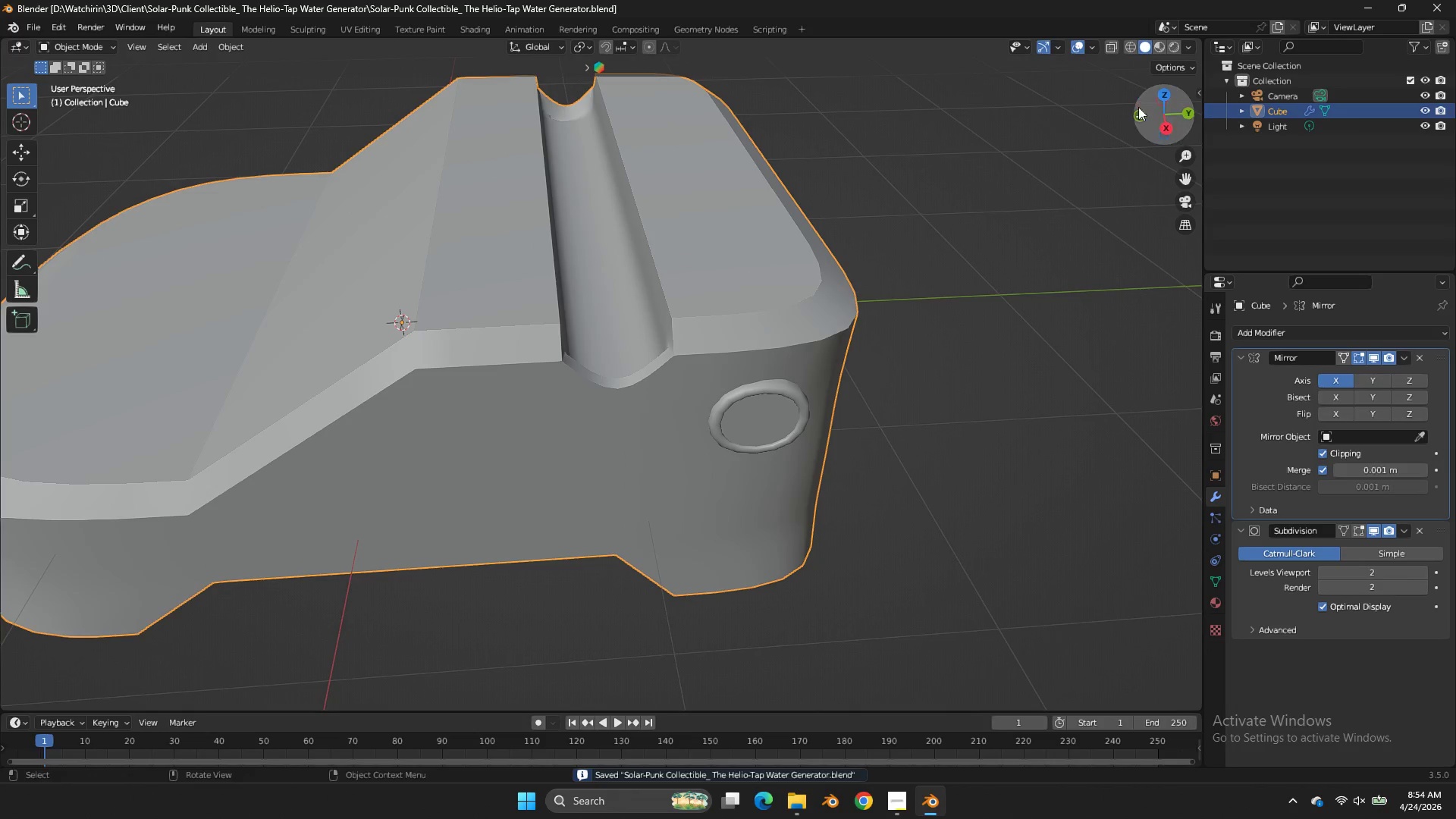 
scroll: coordinate [676, 133], scroll_direction: down, amount: 2.0
 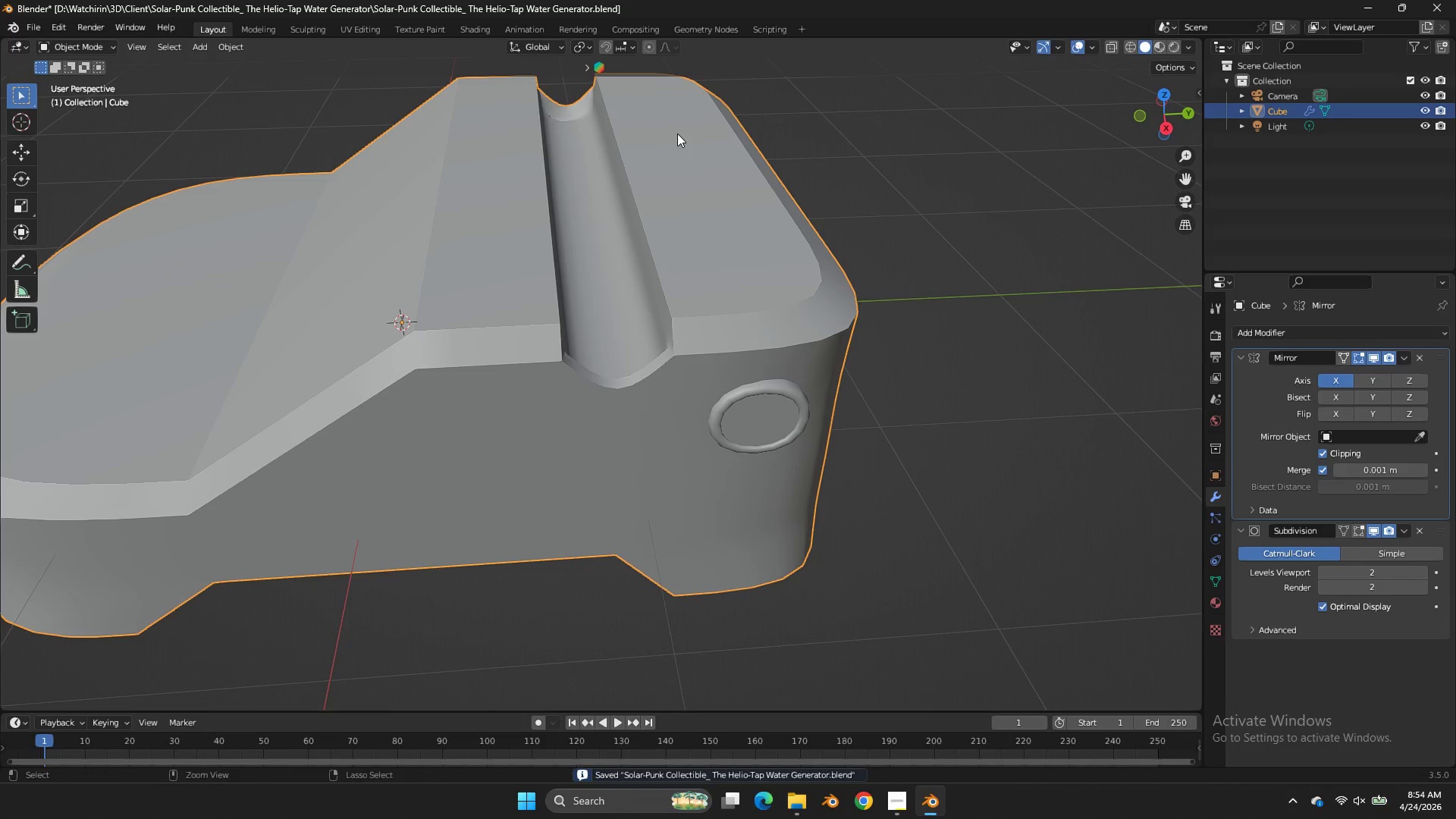 
left_click_drag(start_coordinate=[1134, 111], to_coordinate=[1096, 104])
 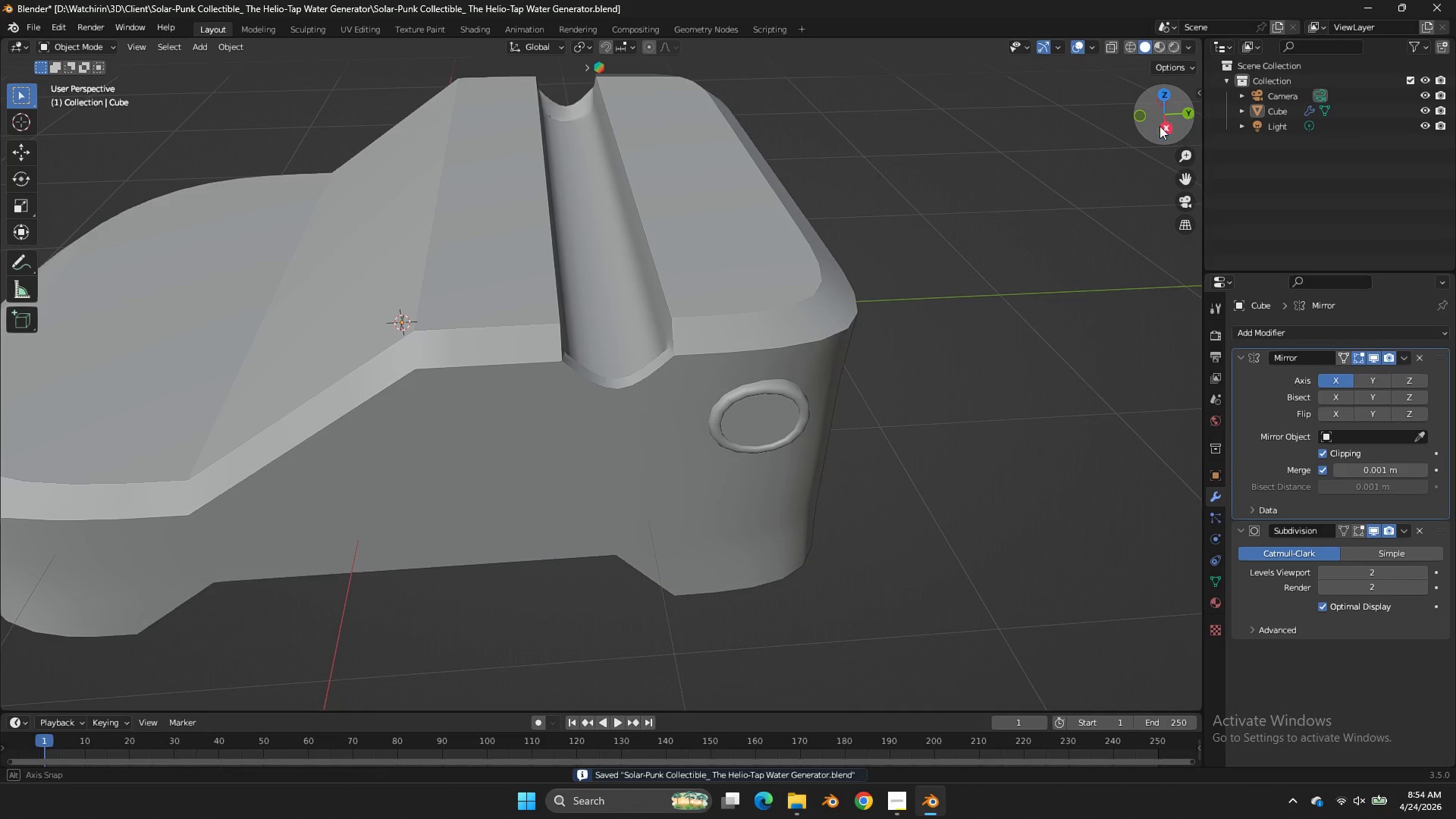 
left_click_drag(start_coordinate=[1166, 123], to_coordinate=[1050, 106])
 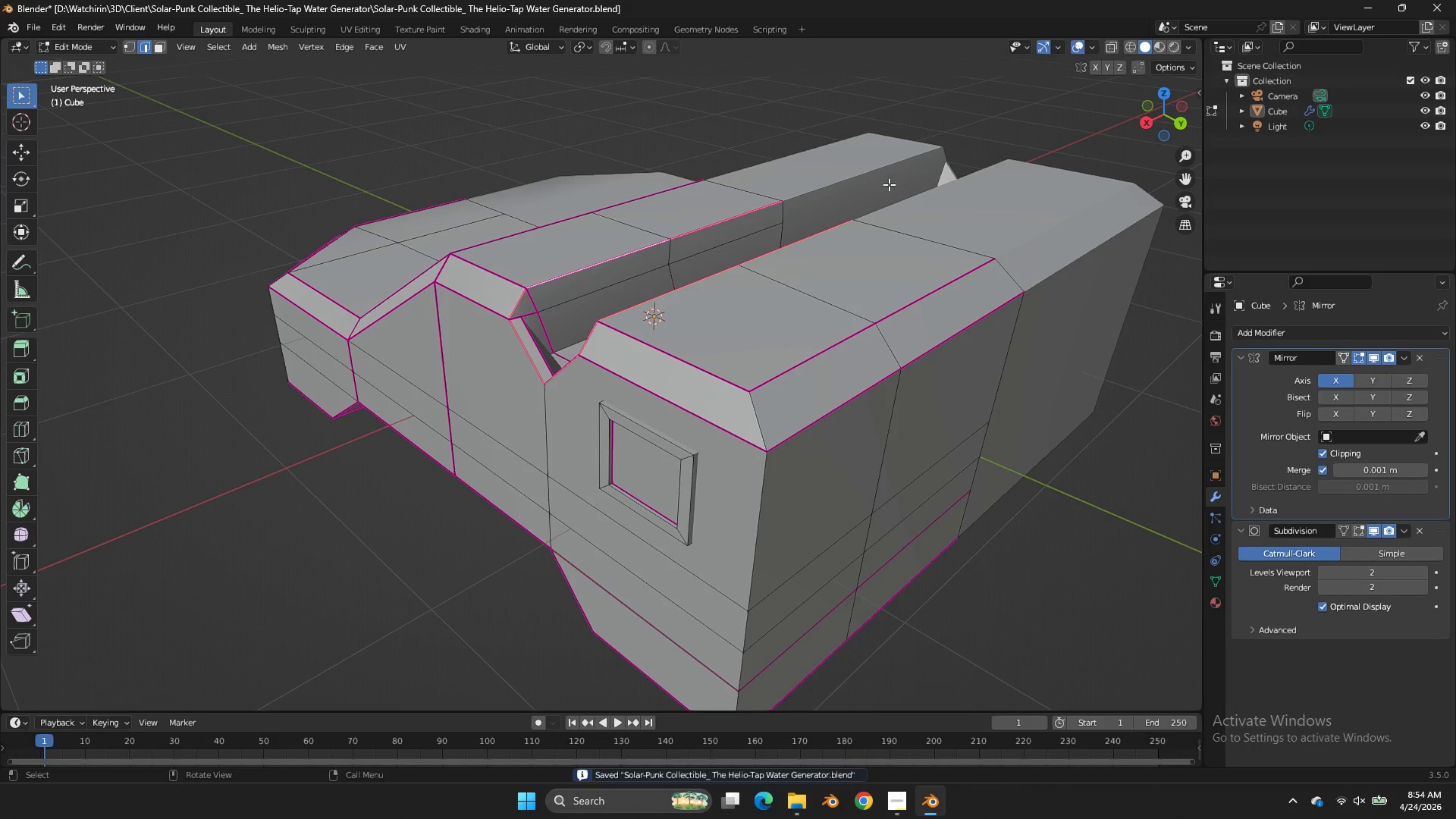 
key(Tab)
 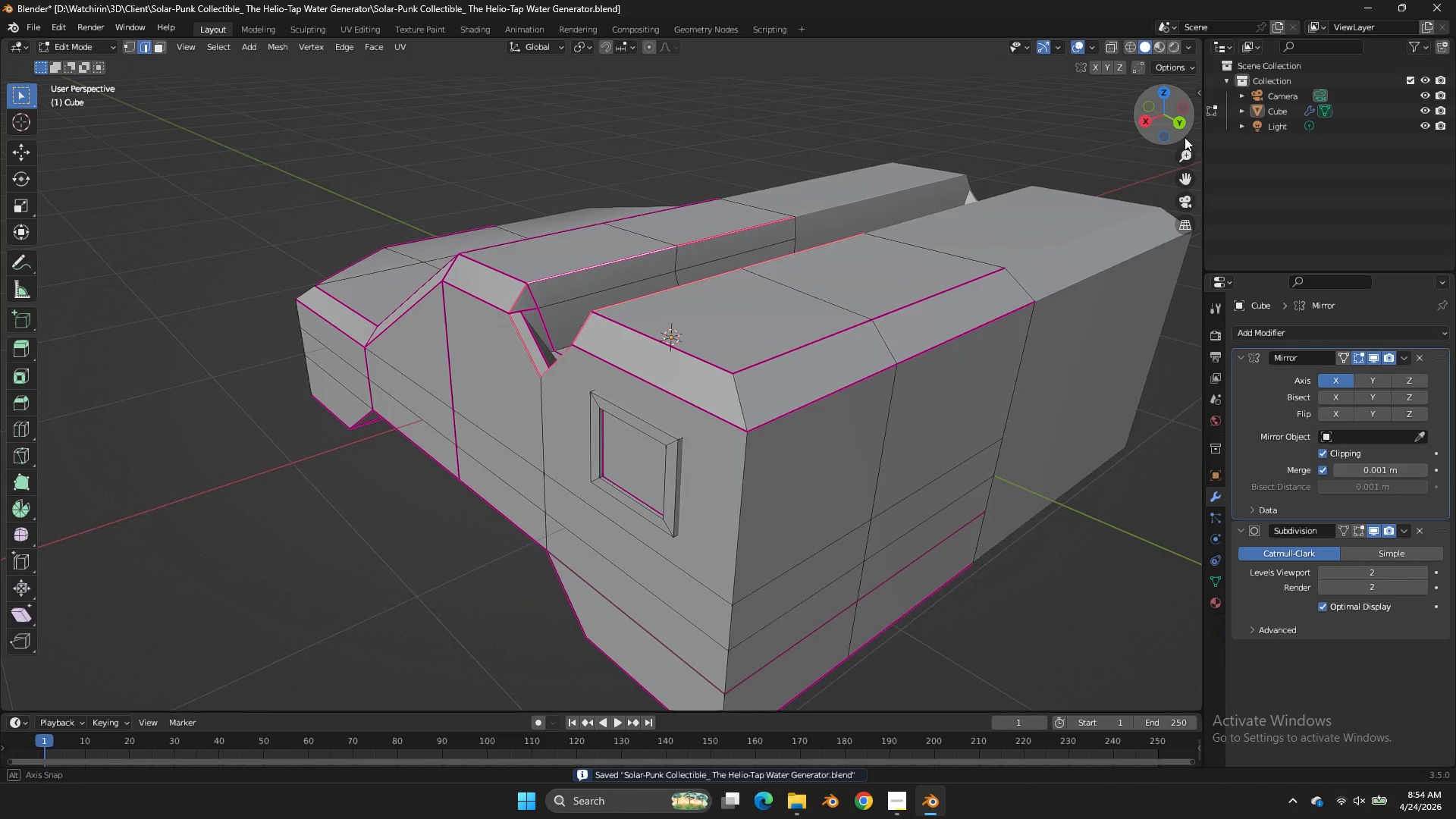 
left_click_drag(start_coordinate=[1174, 132], to_coordinate=[1188, 143])
 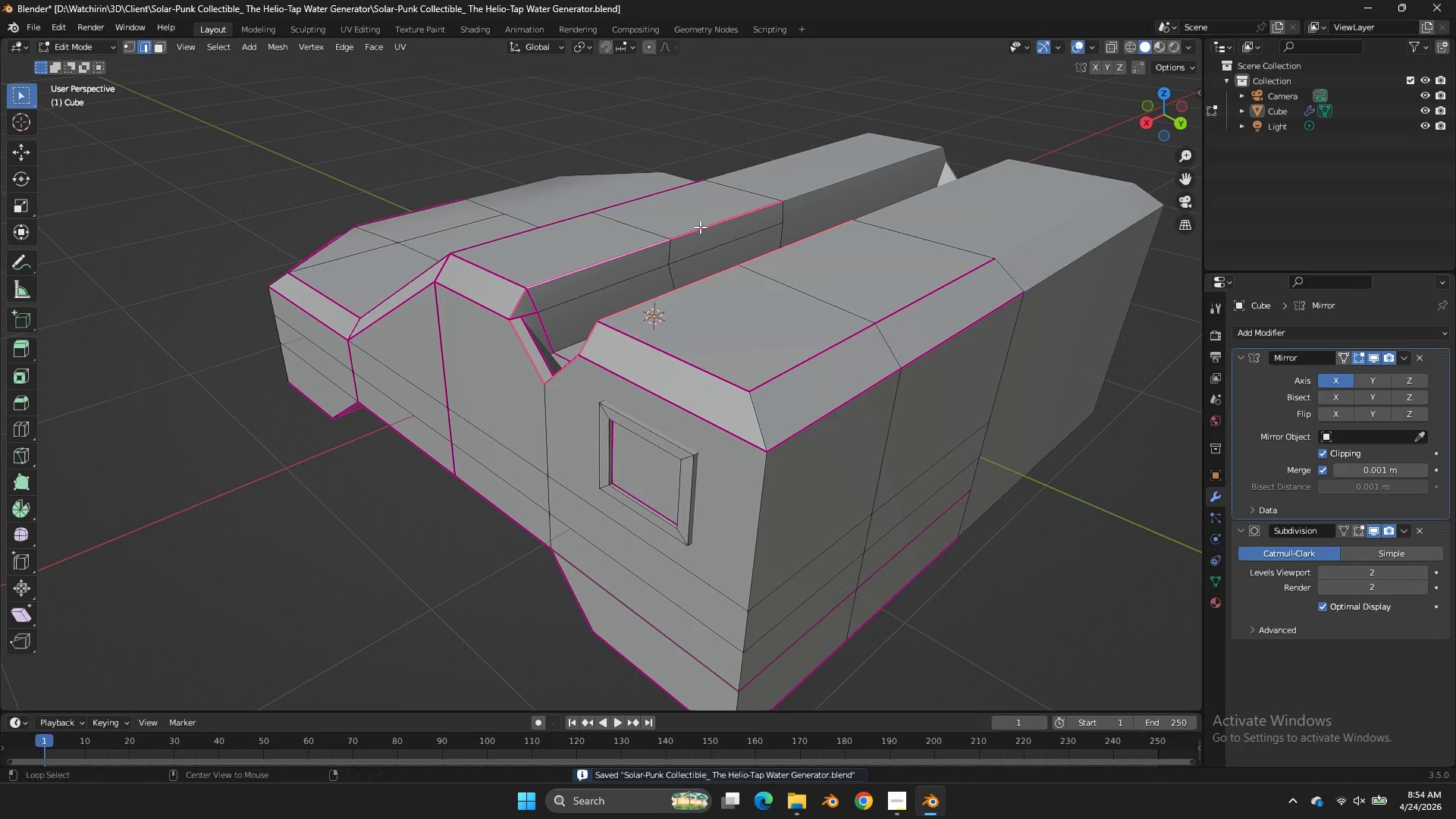 
hold_key(key=AltLeft, duration=0.66)
left_click([637, 273])
 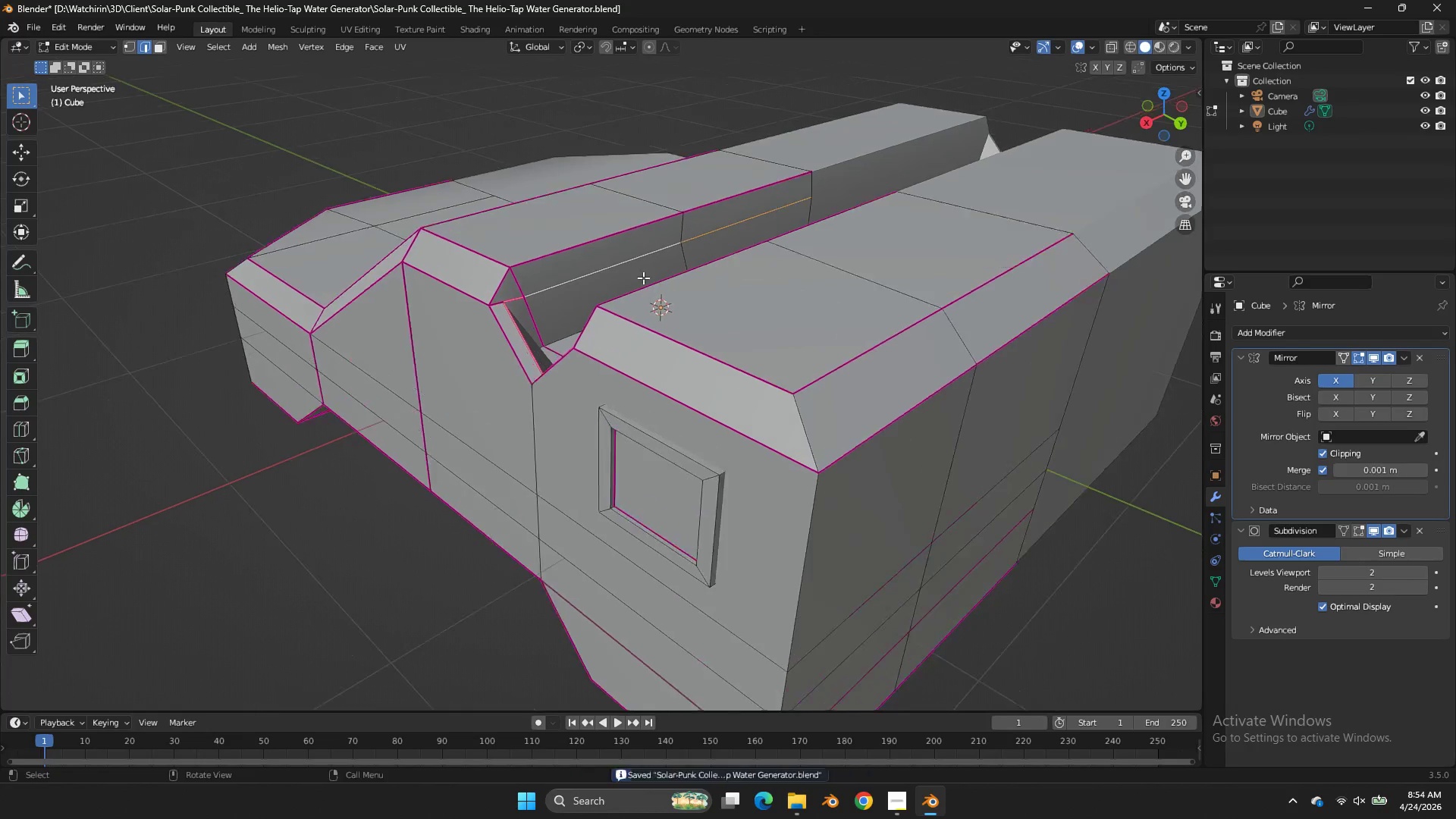 
scroll: coordinate [644, 278], scroll_direction: up, amount: 2.0
 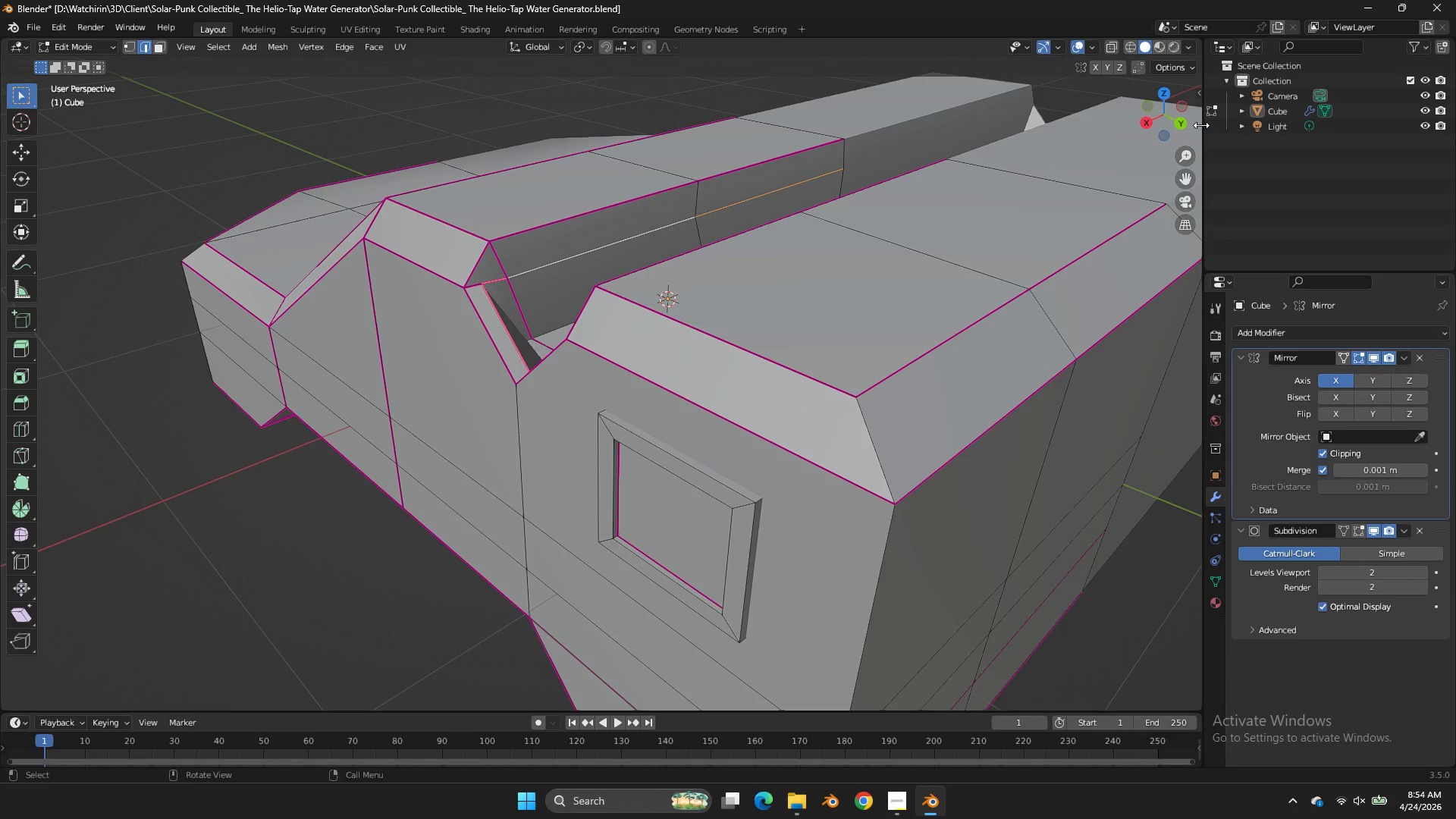 
left_click_drag(start_coordinate=[1157, 122], to_coordinate=[93, 121])
 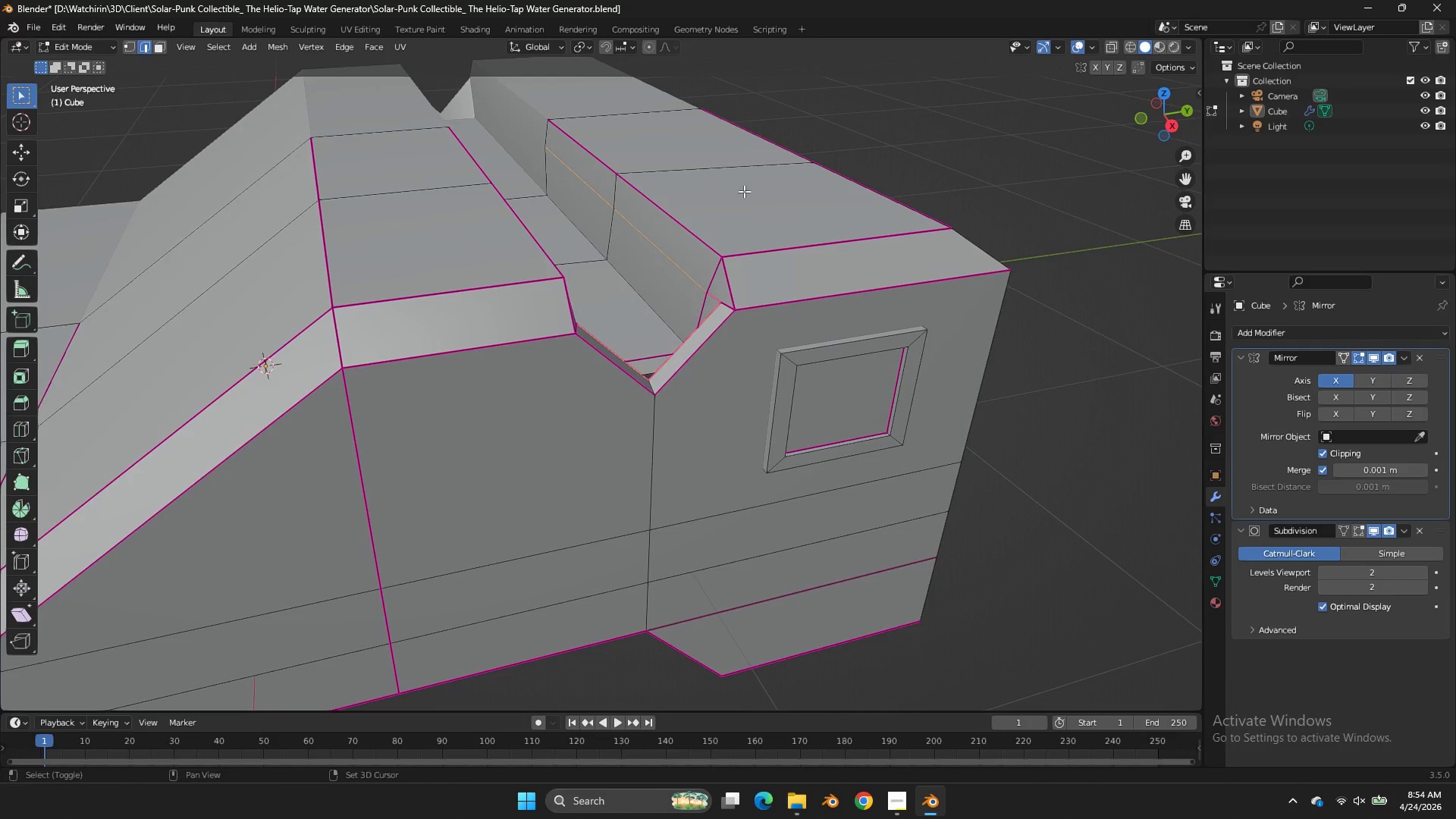 
key(Shift+E)
 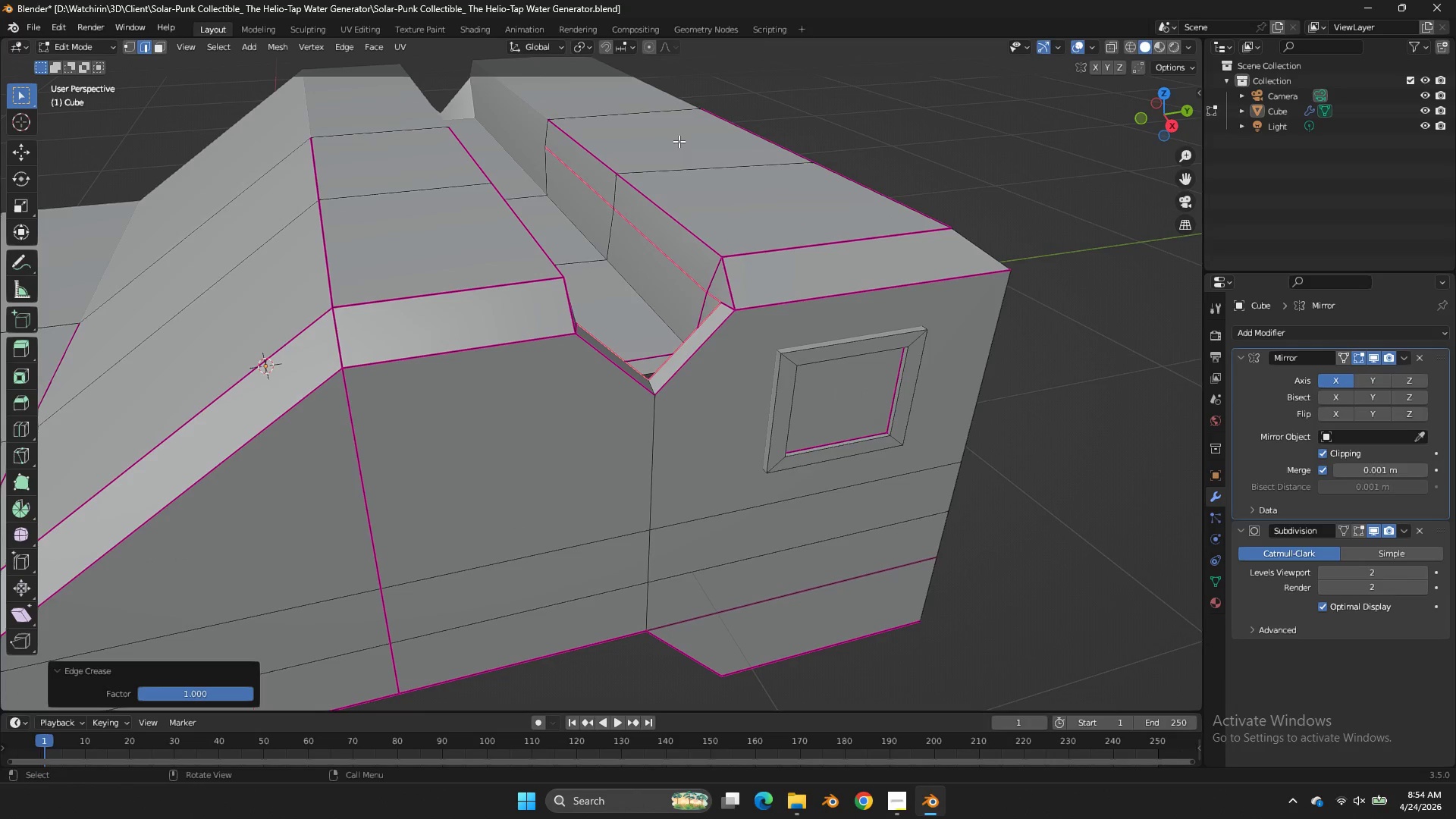 
left_click_drag(start_coordinate=[679, 141], to_coordinate=[686, 141])
 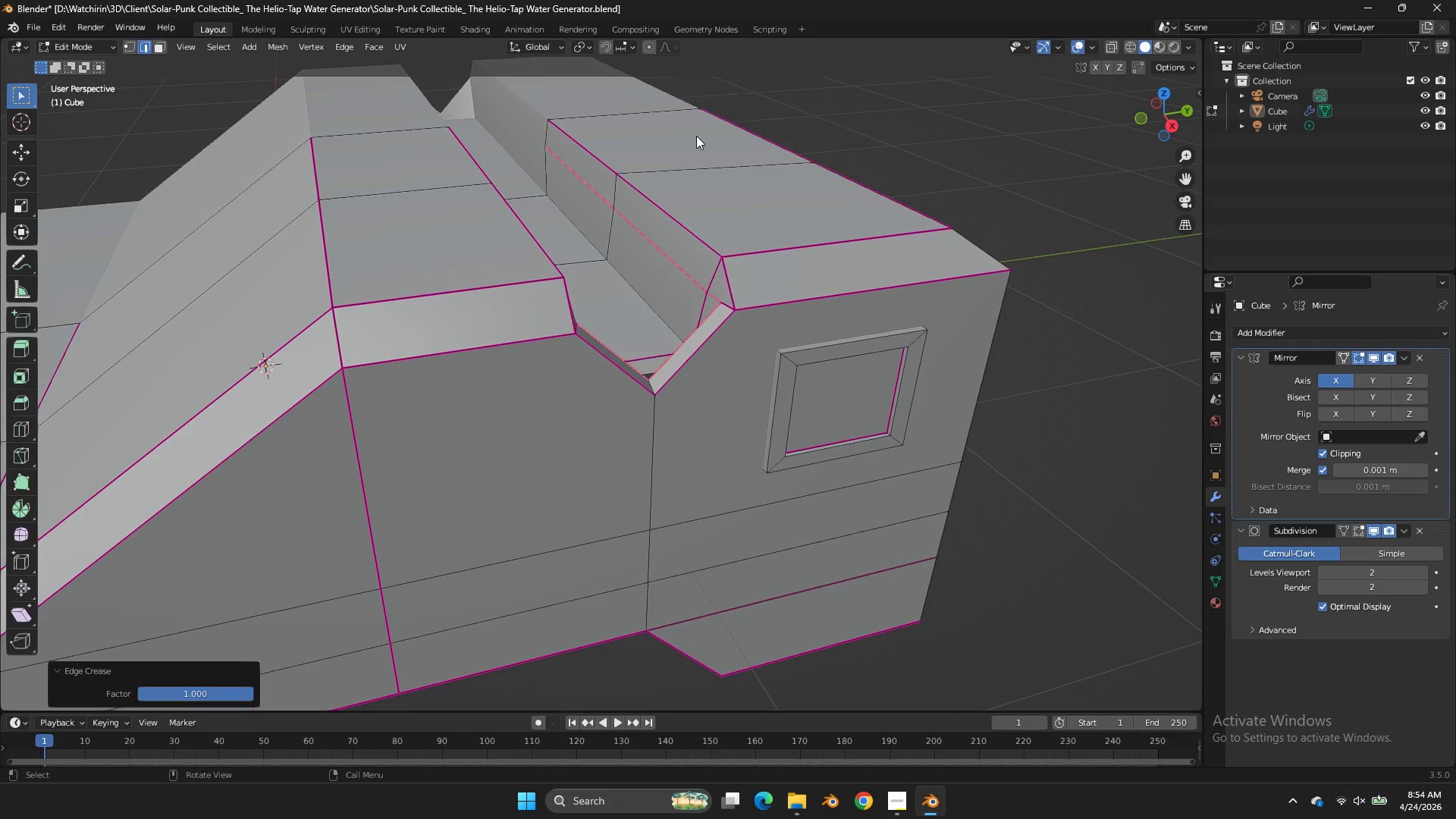 
key(Tab)
 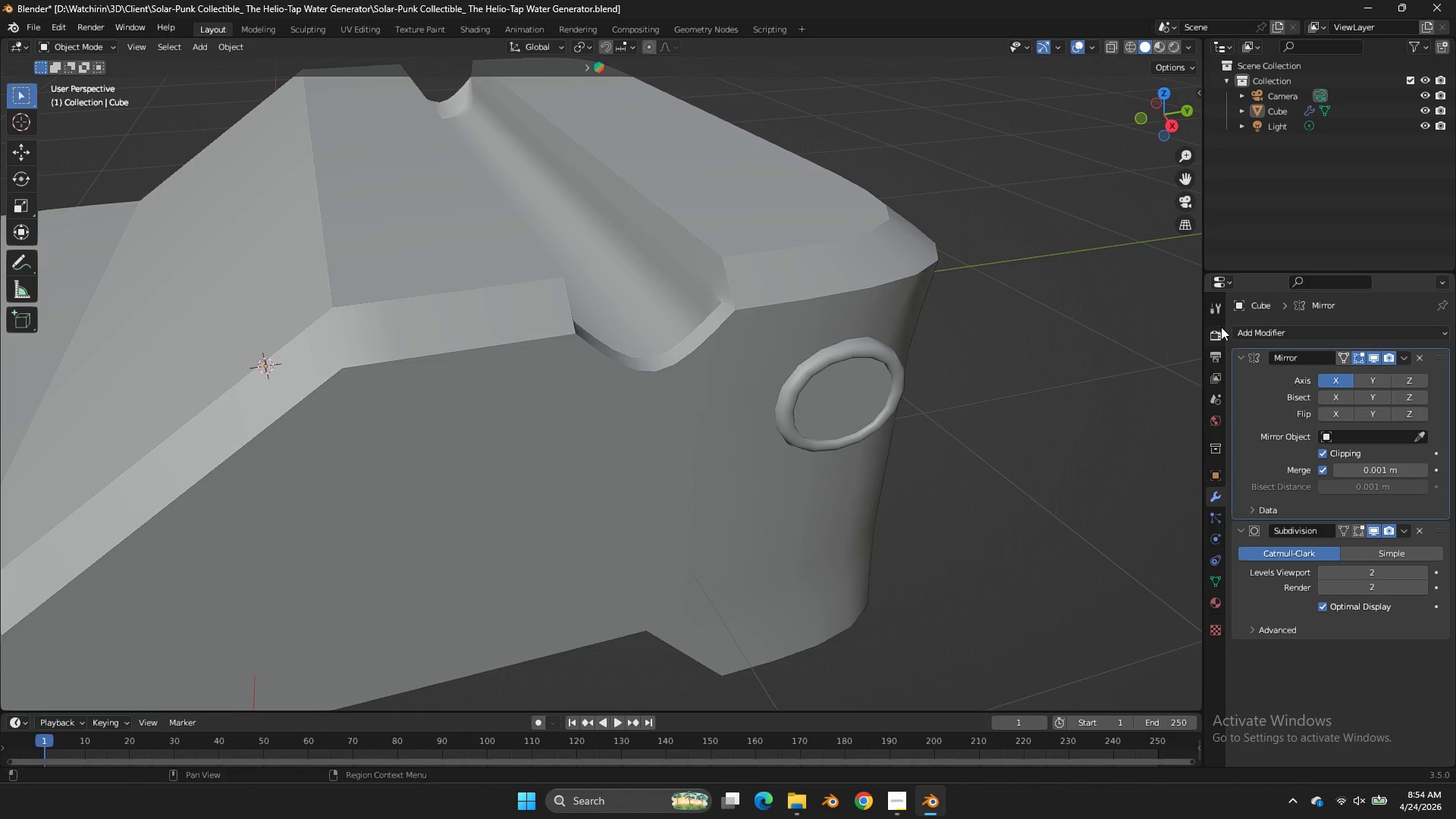 
key(Control+ControlLeft)
 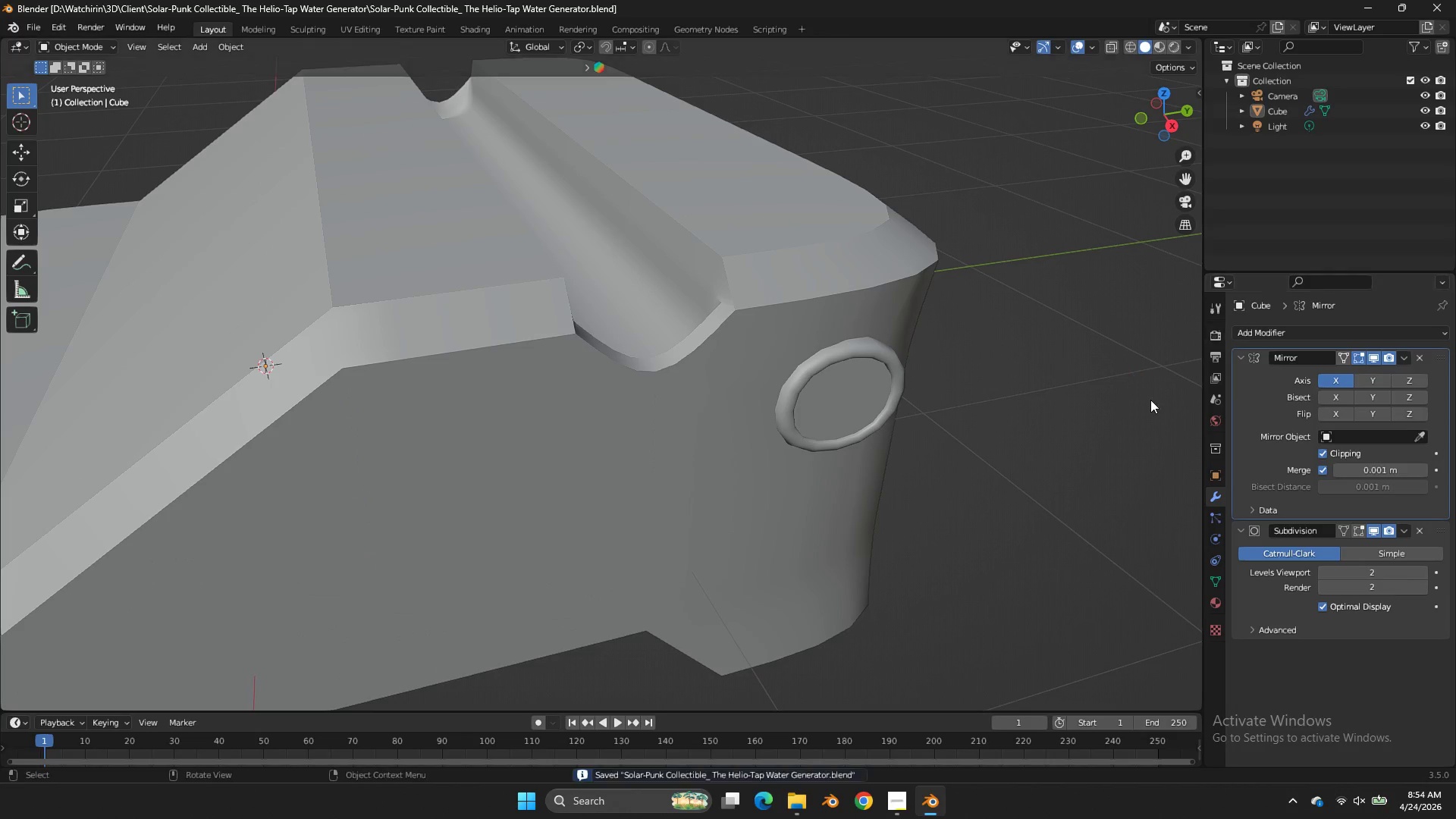 
key(Control+S)
 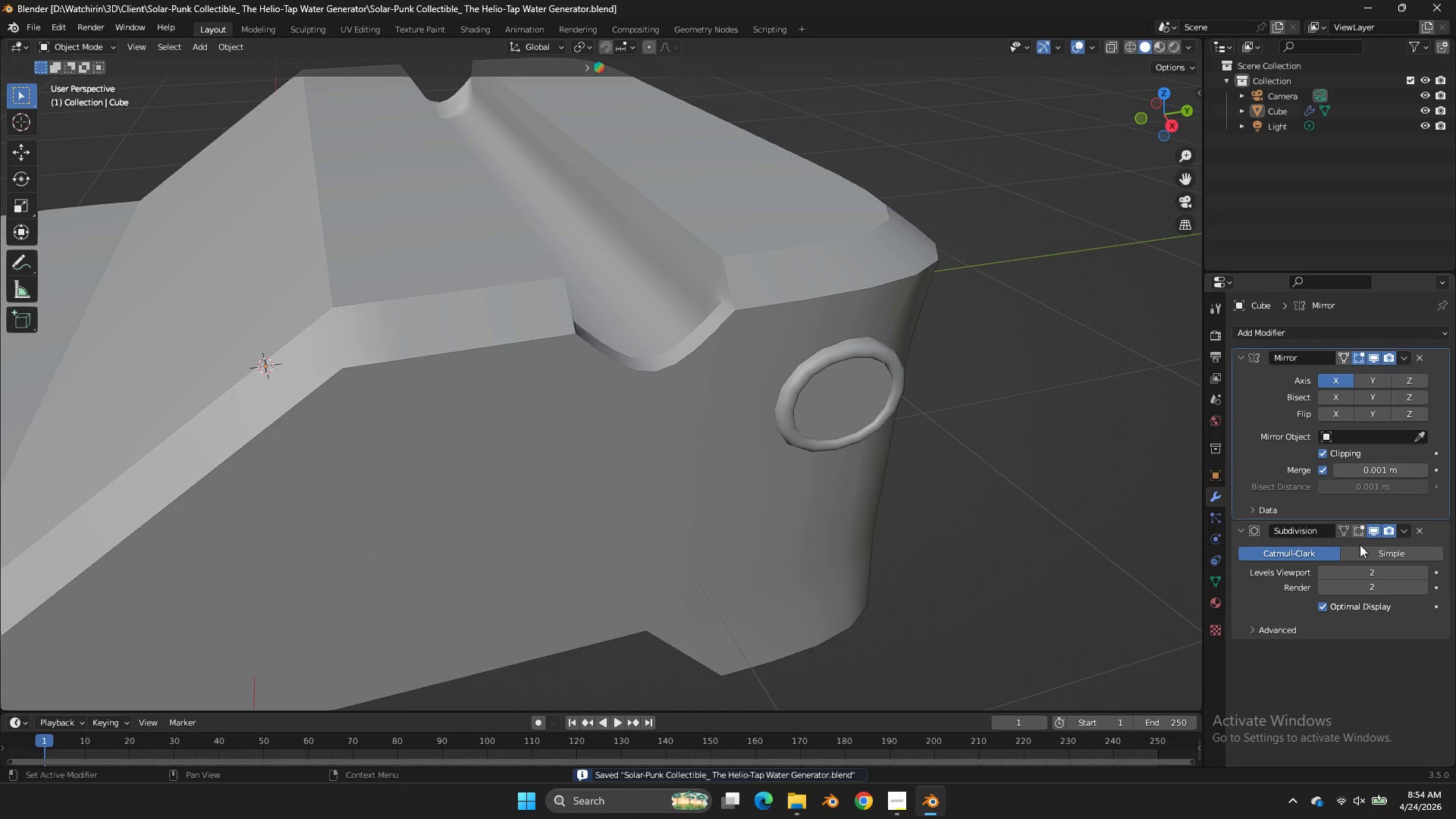 
key(Tab)
 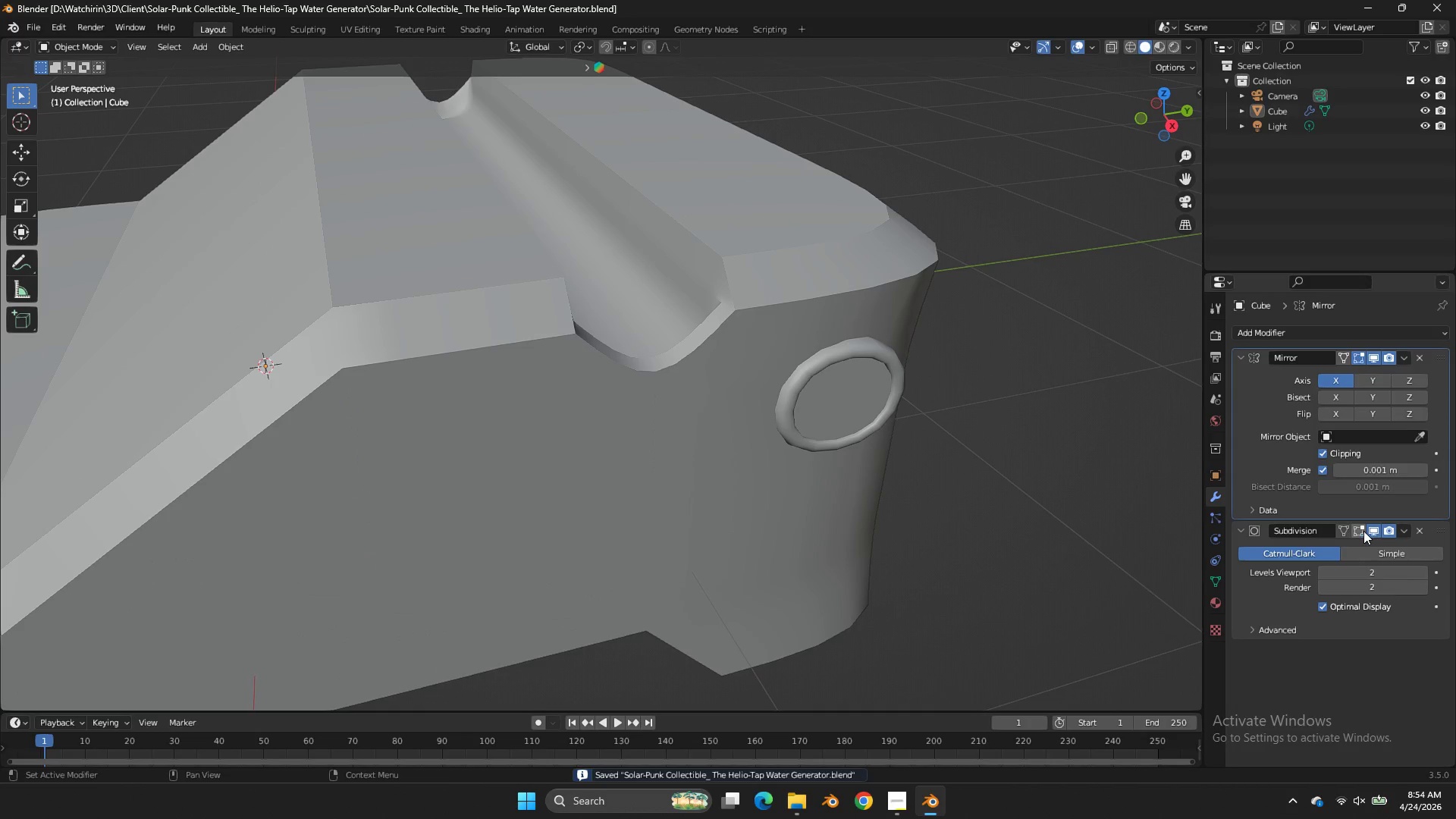 
left_click([1363, 531])
 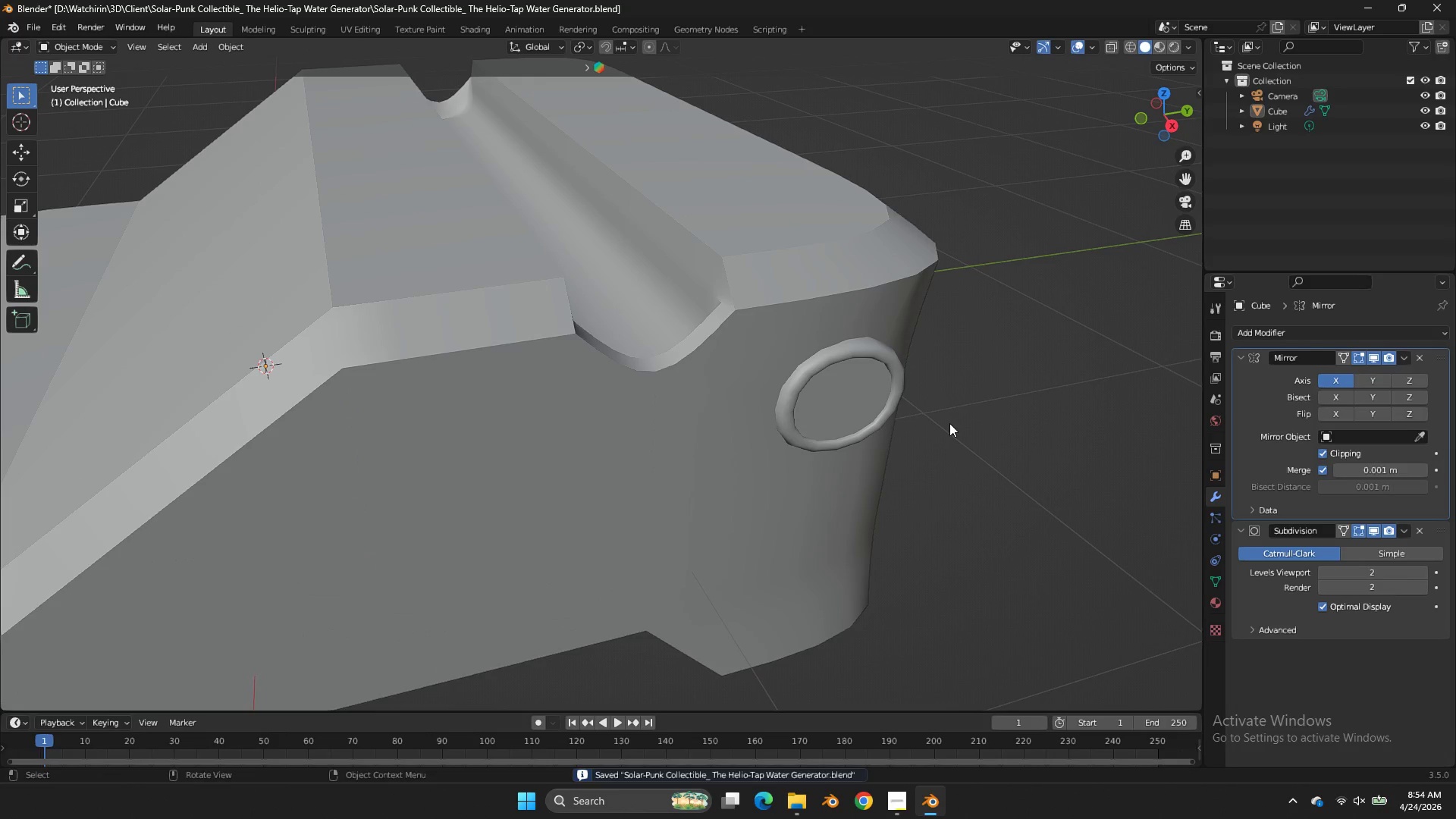 
key(Tab)
 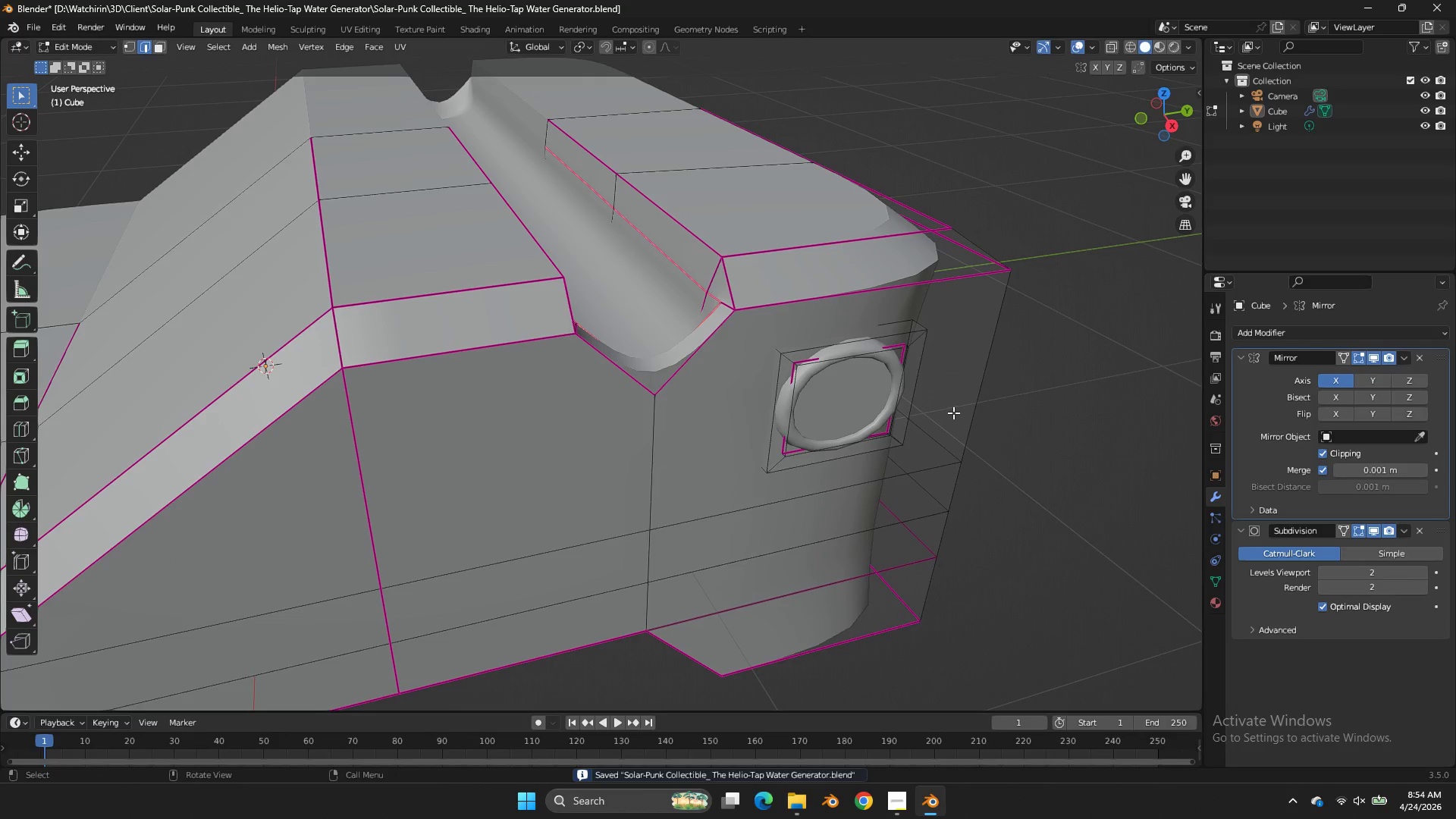 
key(Control+ControlLeft)
 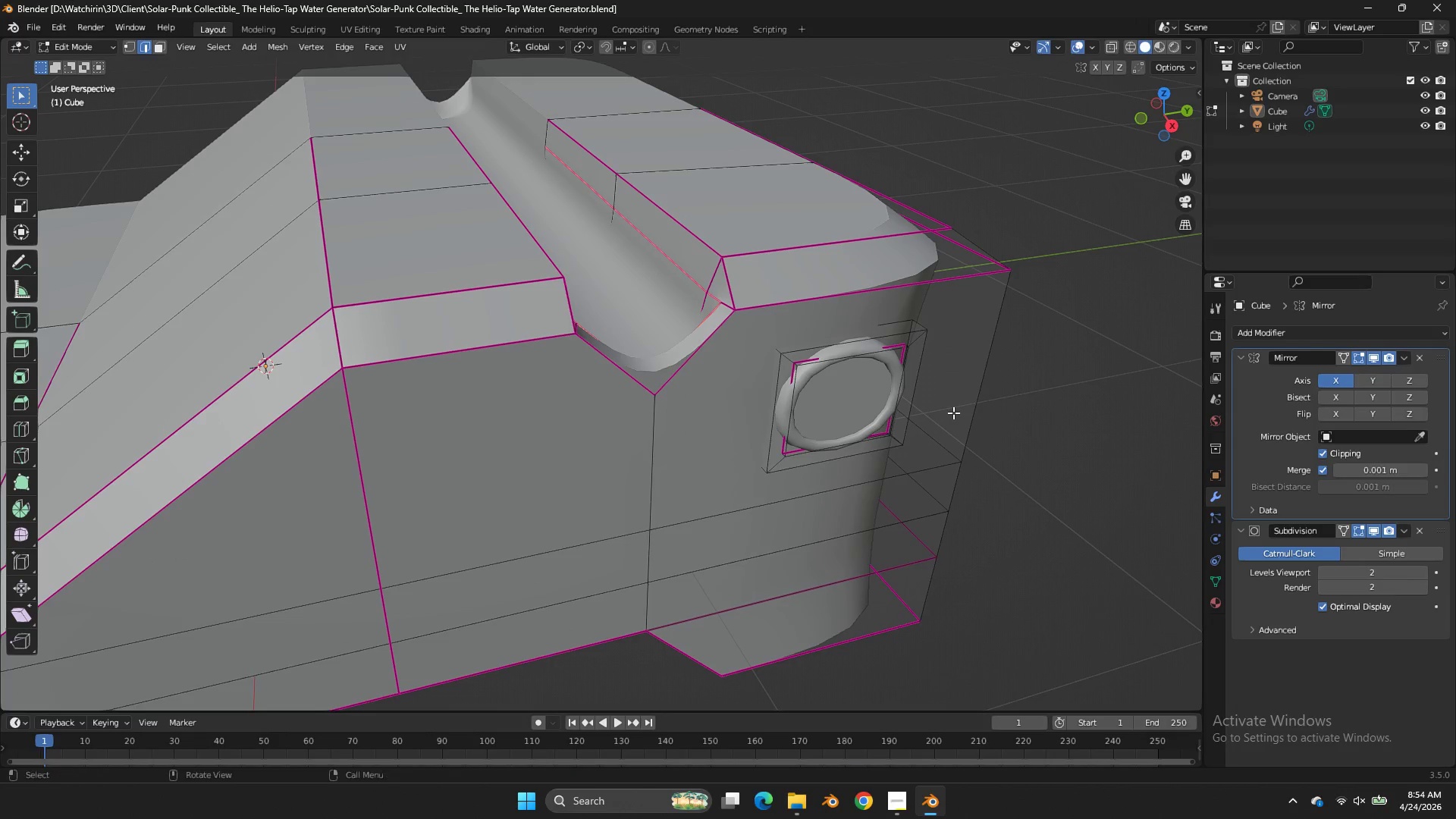 
key(Control+S)
 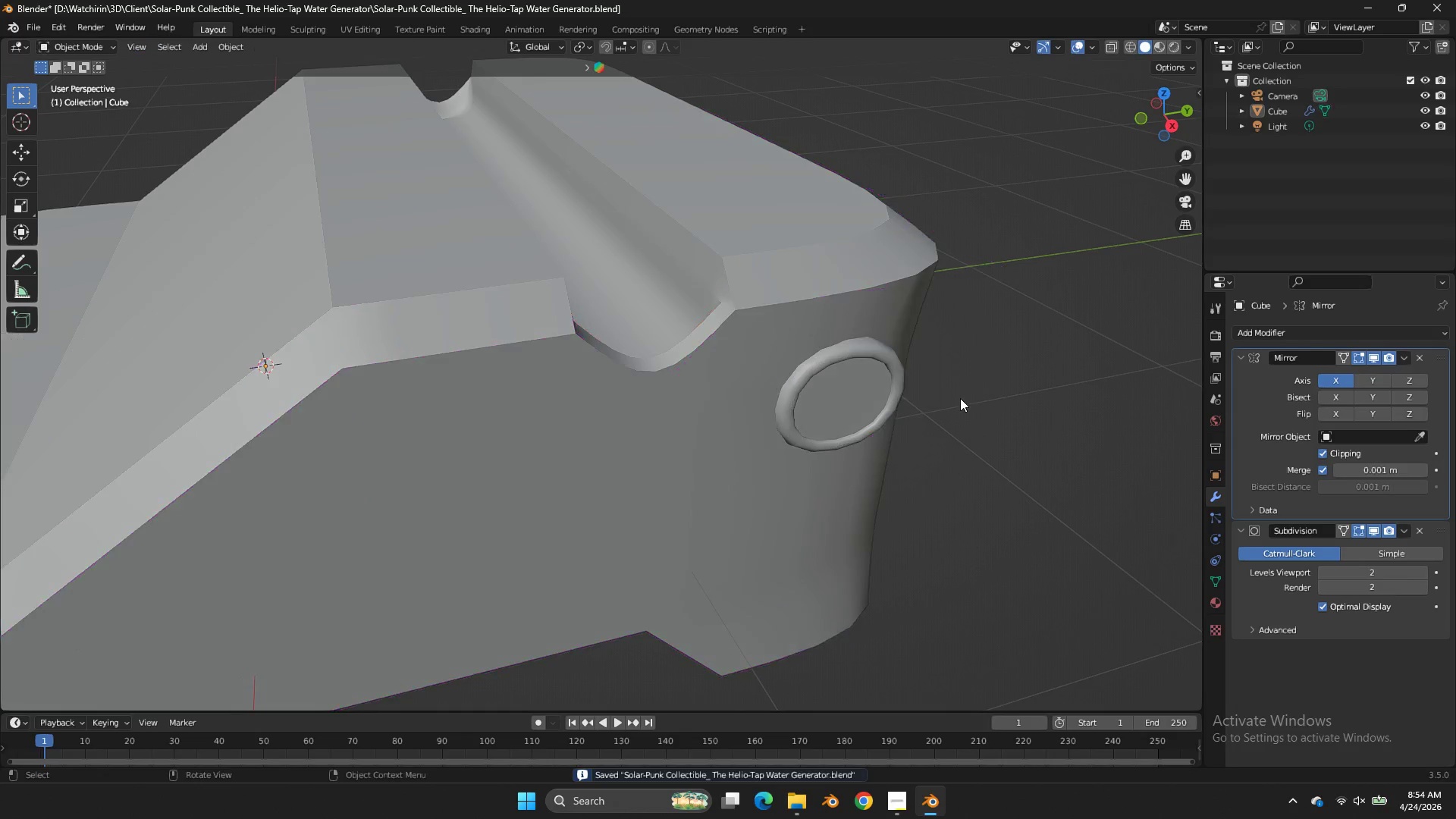 
key(Tab)
 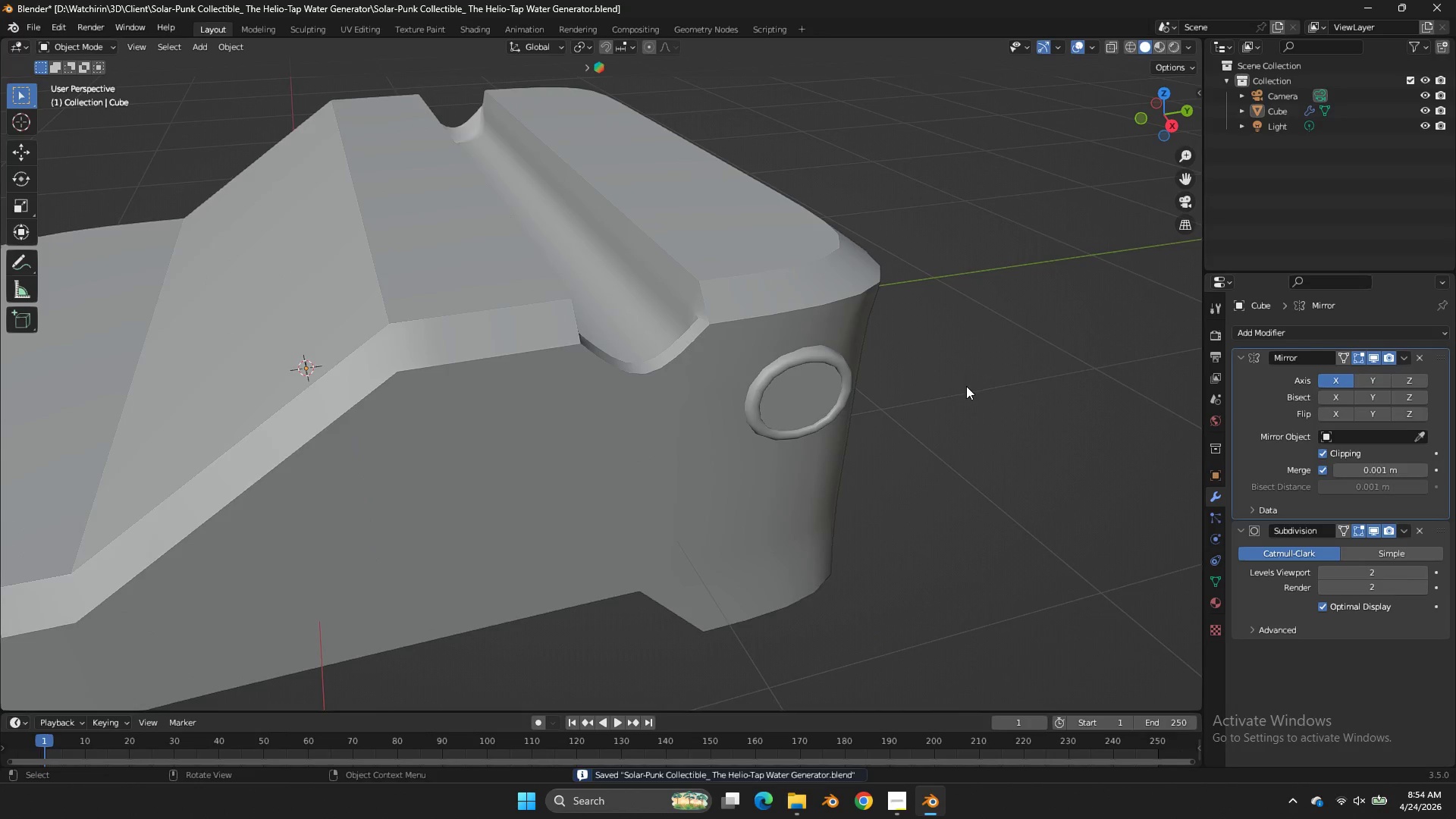 
scroll: coordinate [966, 386], scroll_direction: down, amount: 2.0
 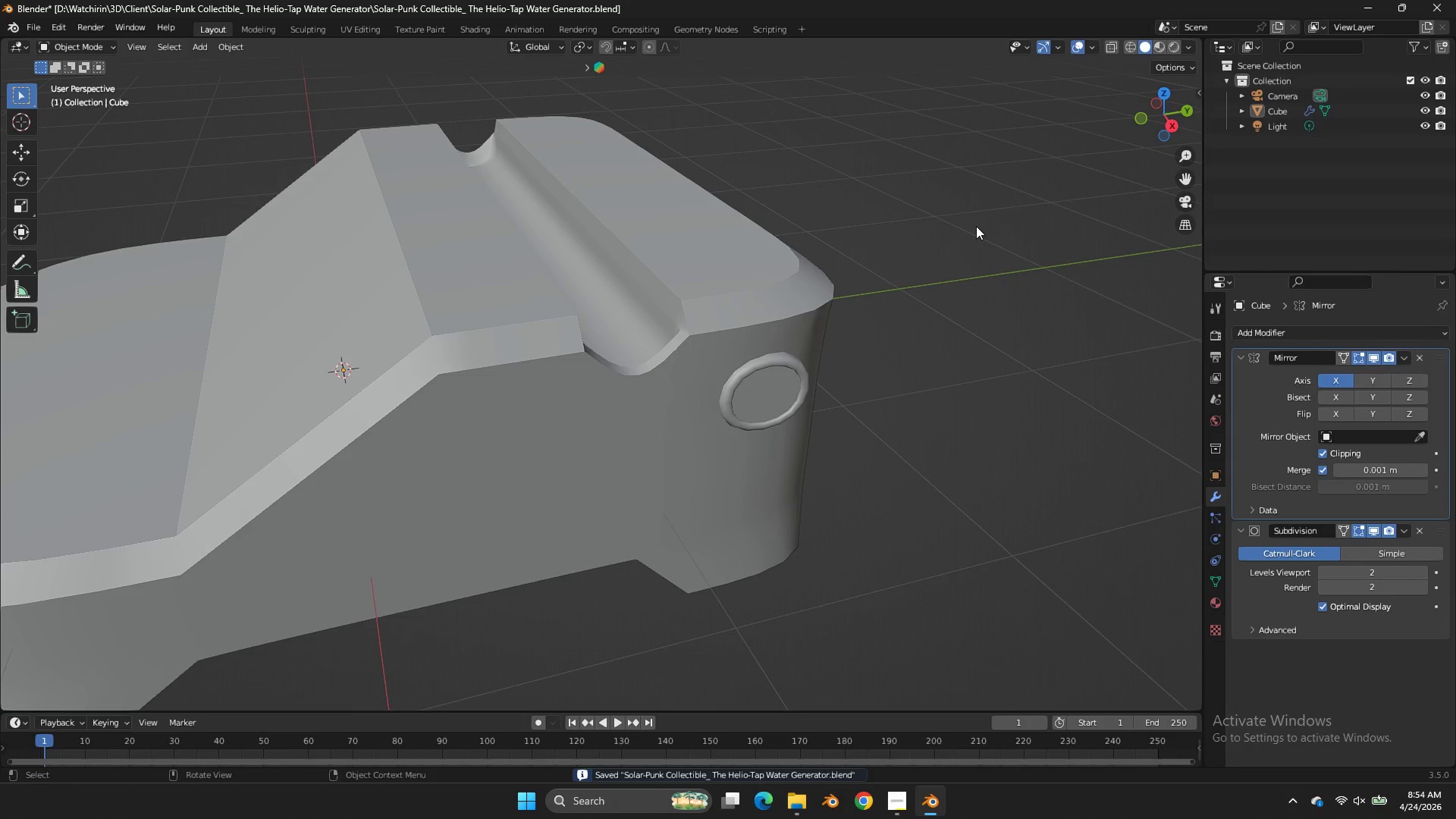 
key(Tab)
 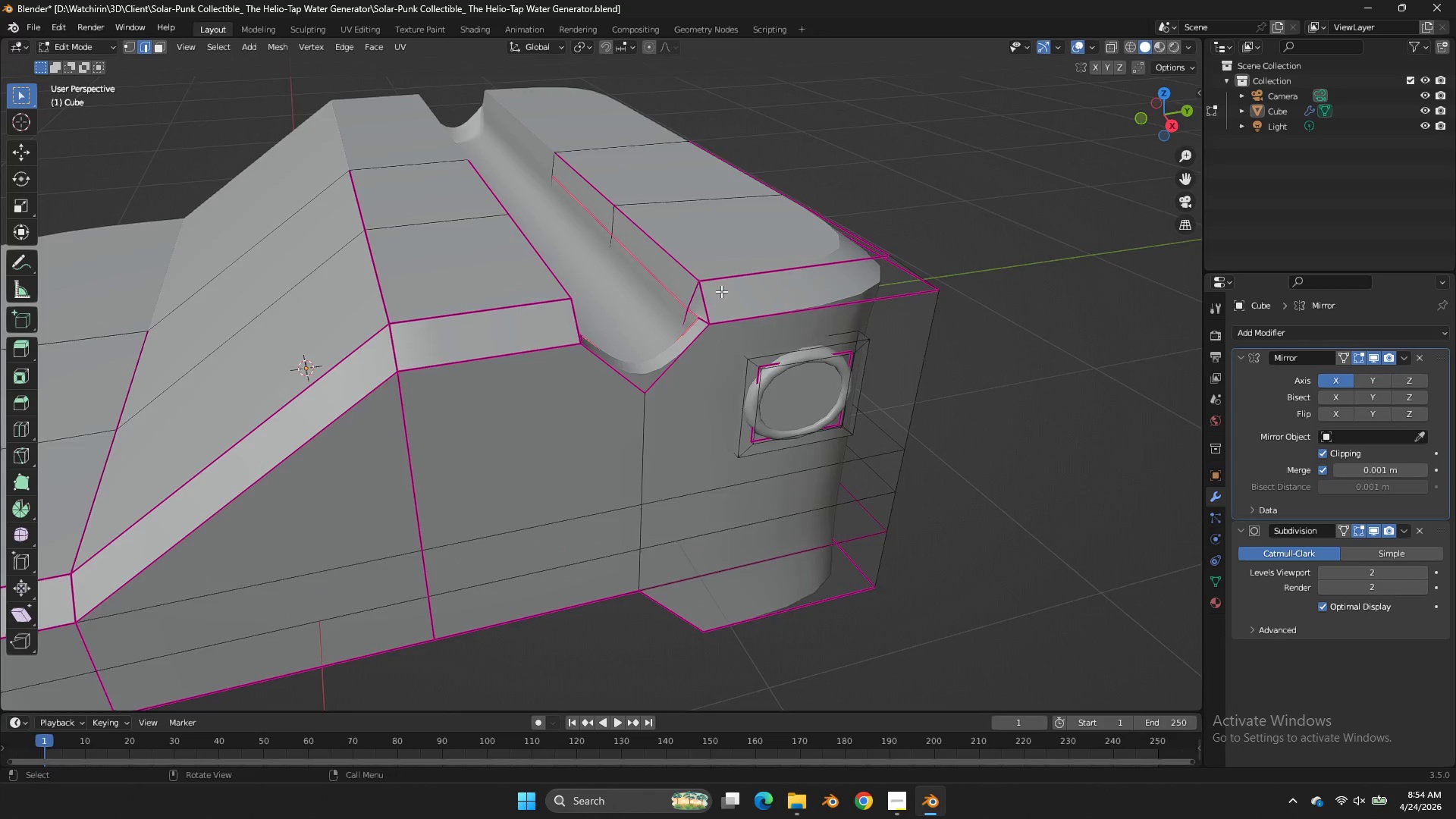 
scroll: coordinate [910, 233], scroll_direction: down, amount: 1.0
 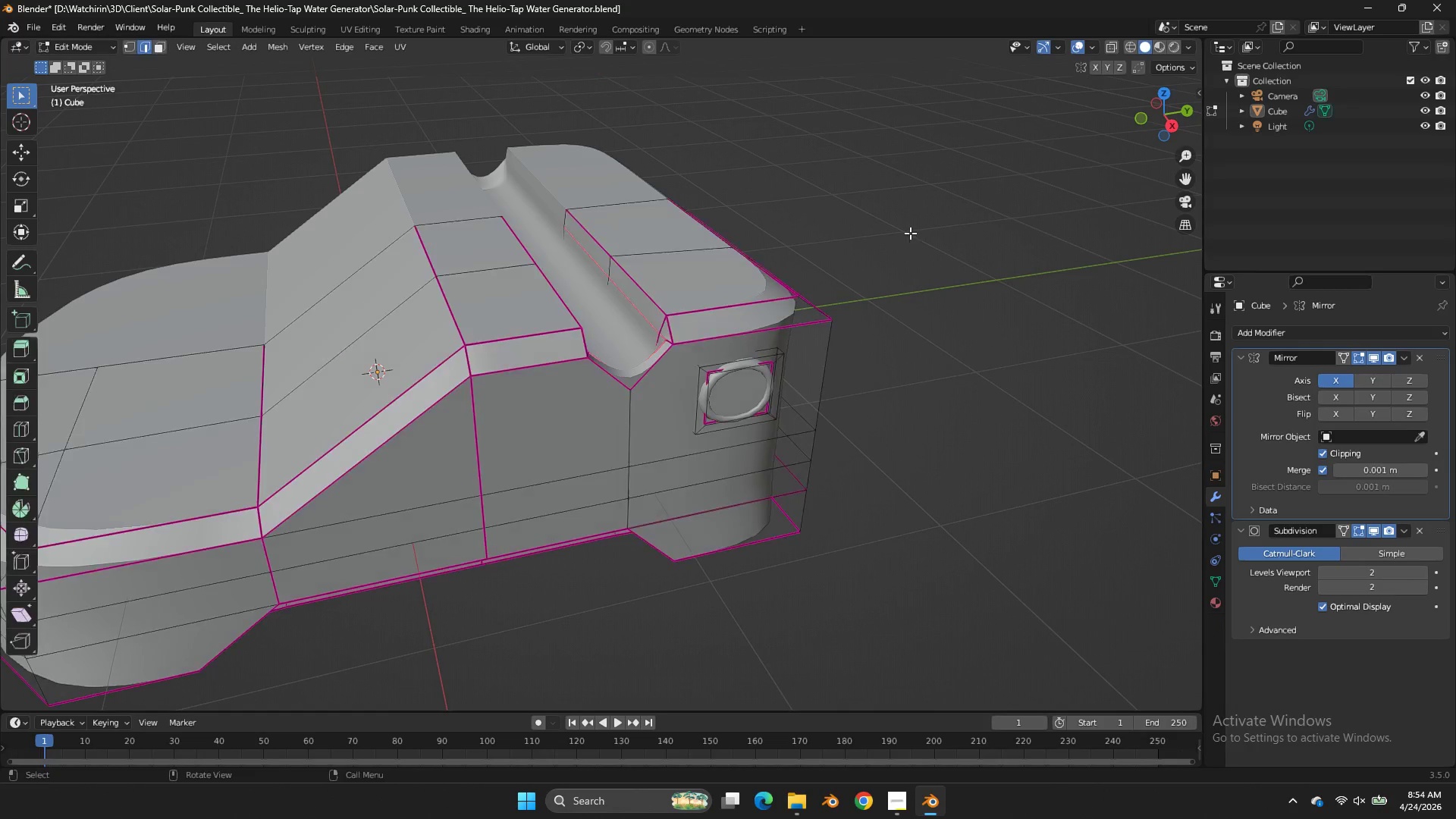 
scroll: coordinate [744, 277], scroll_direction: up, amount: 3.0
 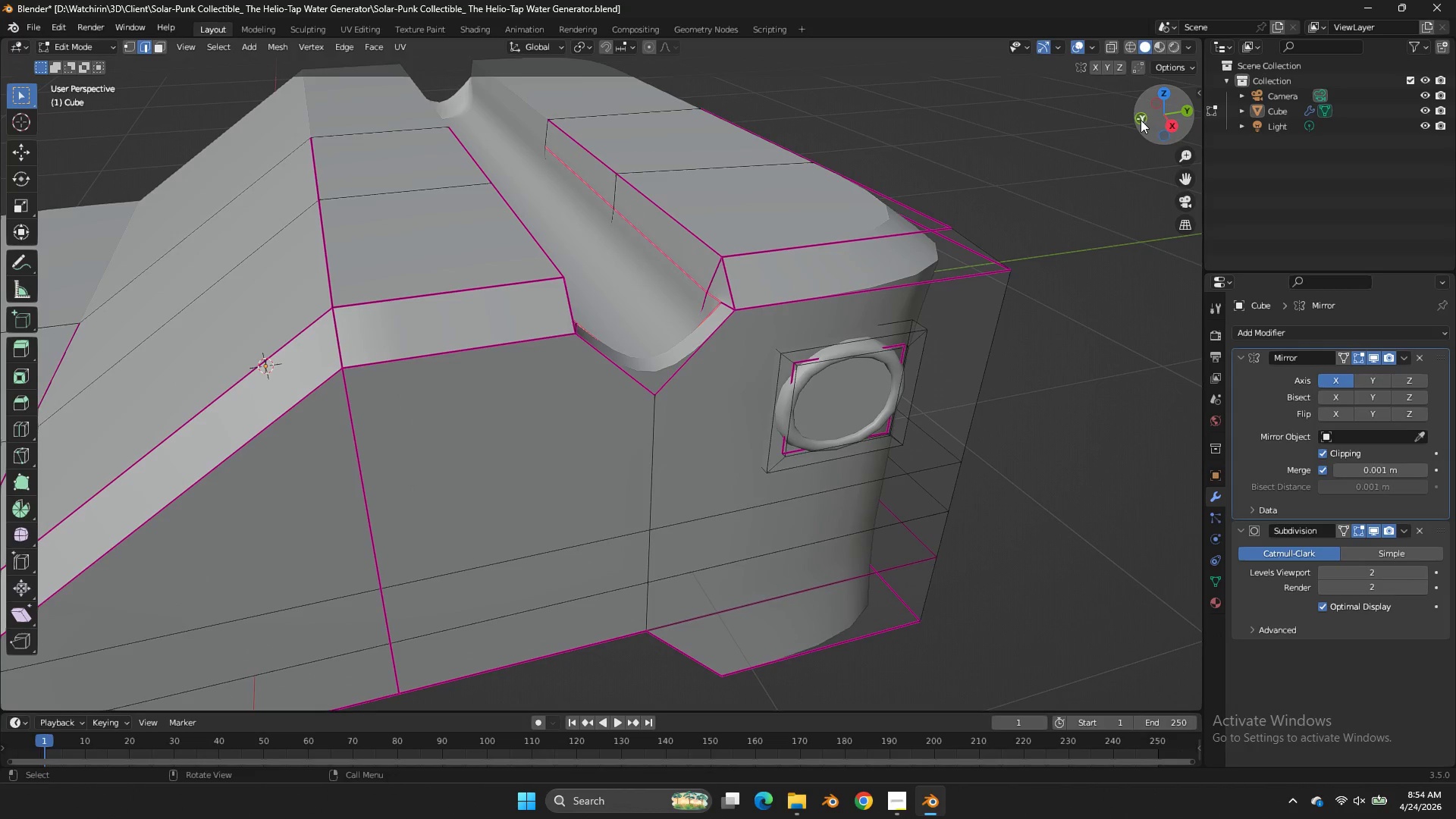 
left_click([1141, 120])
 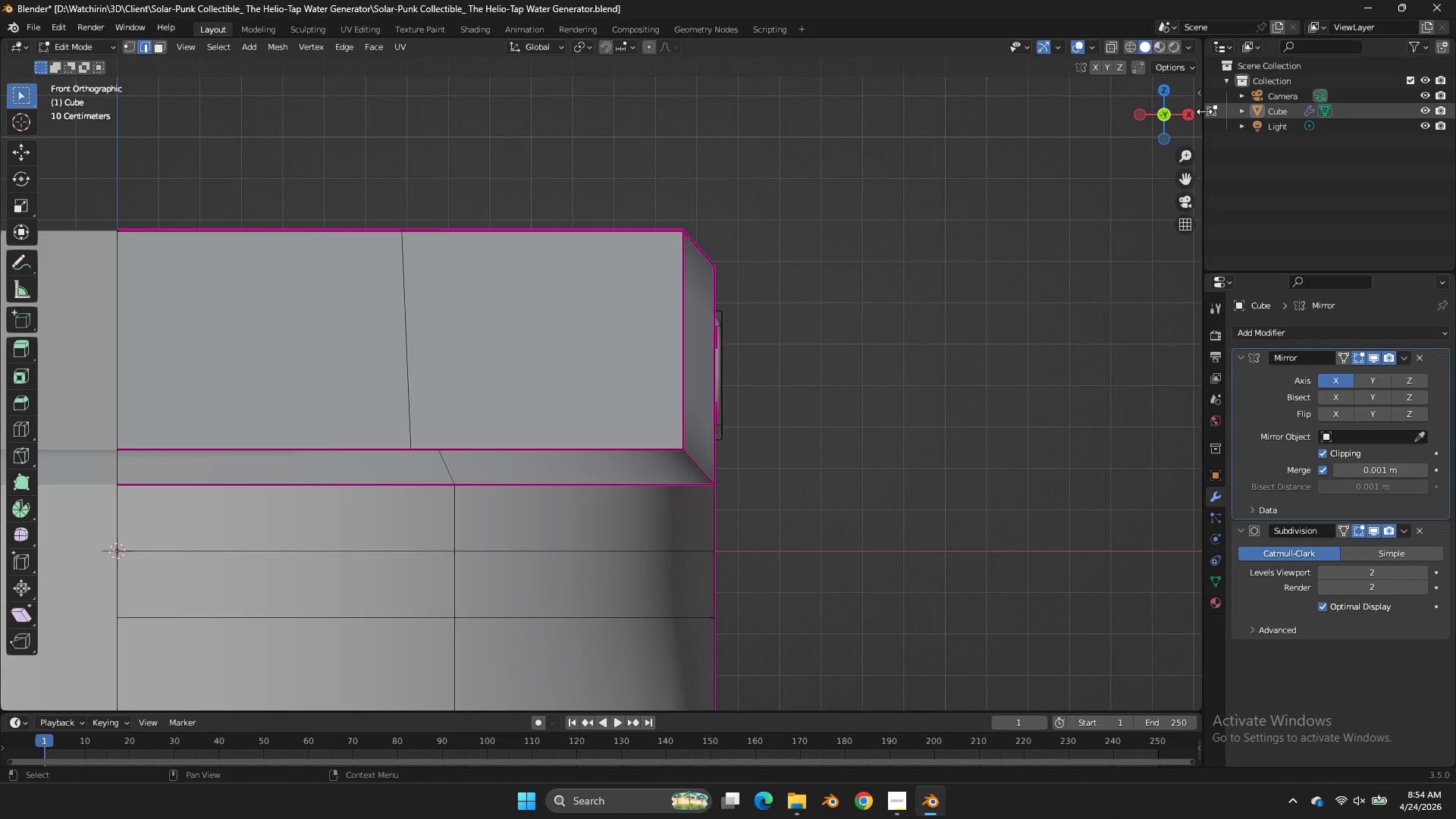 
left_click([1185, 113])
 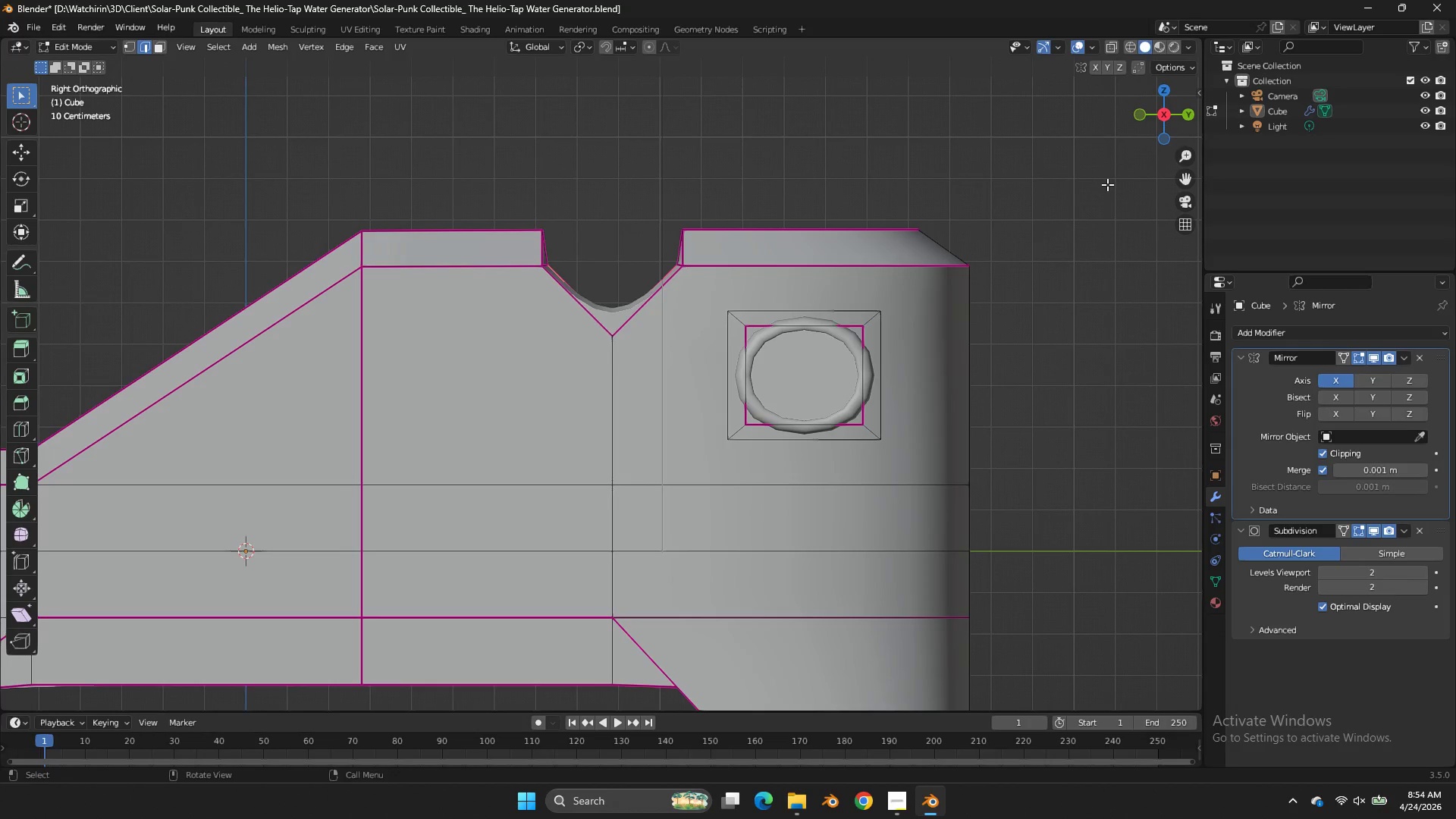 
key(Z)
 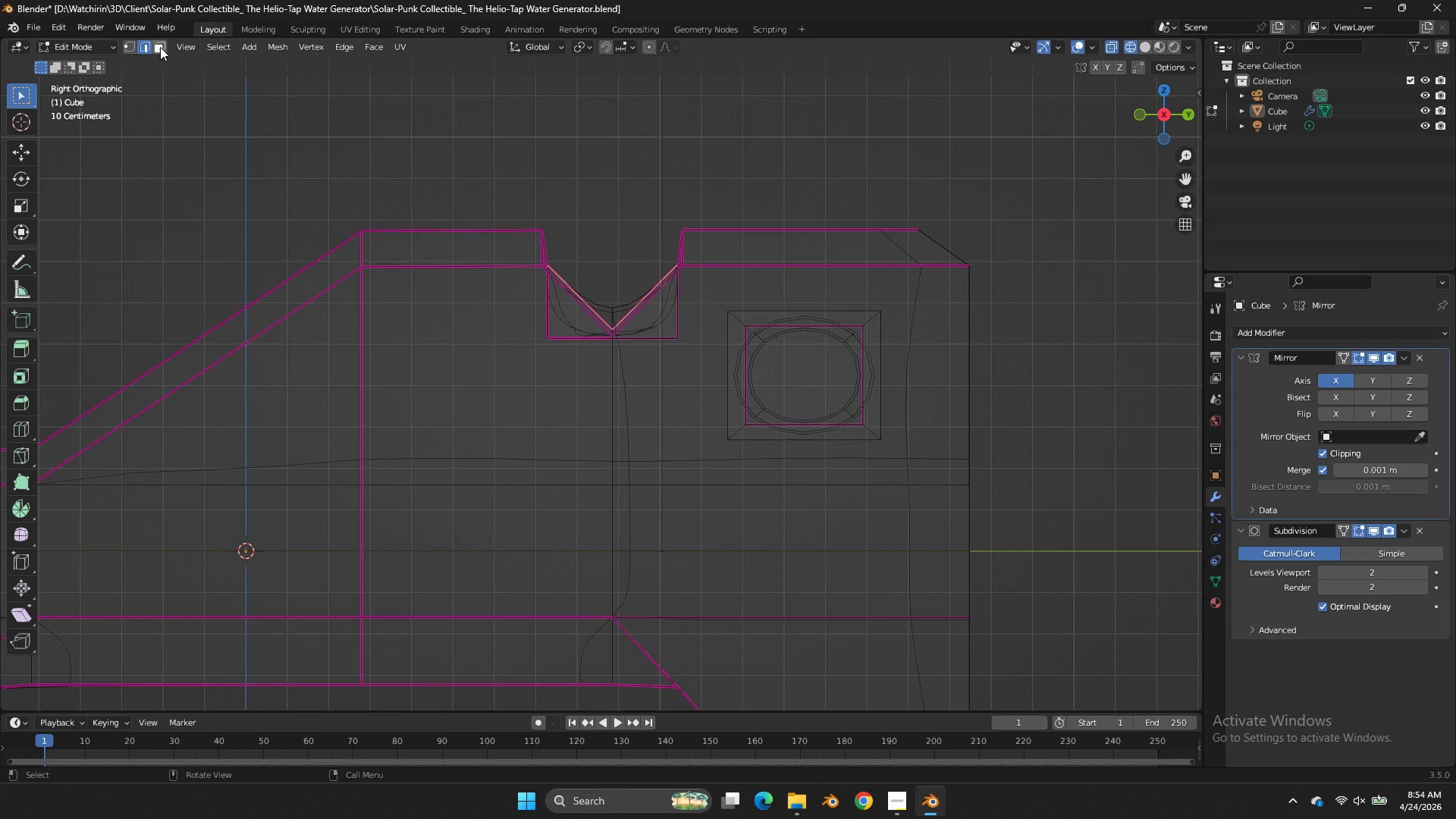 
left_click([146, 47])
 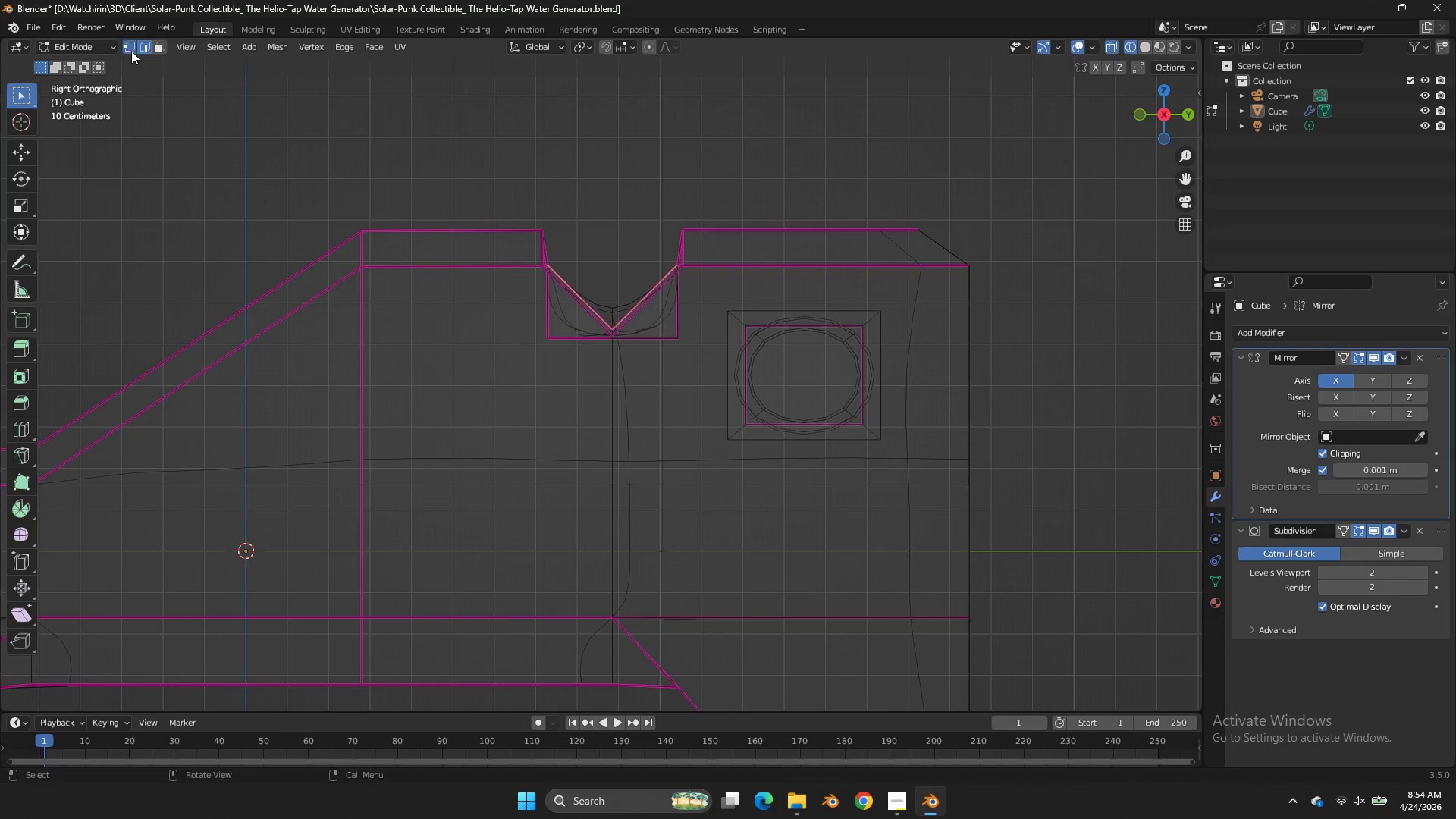 
double_click([130, 46])
 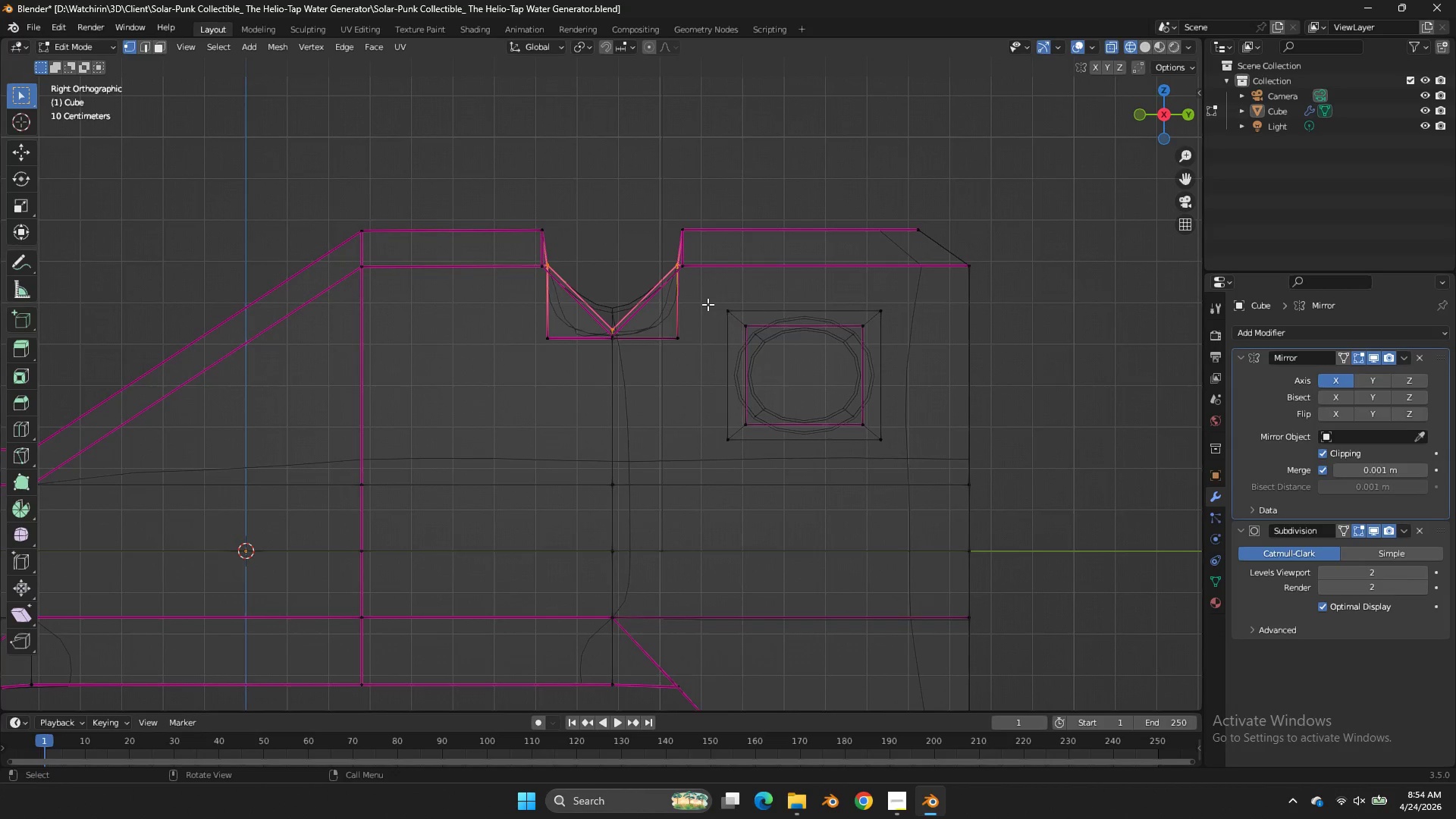 
left_click_drag(start_coordinate=[705, 302], to_coordinate=[510, 377])
 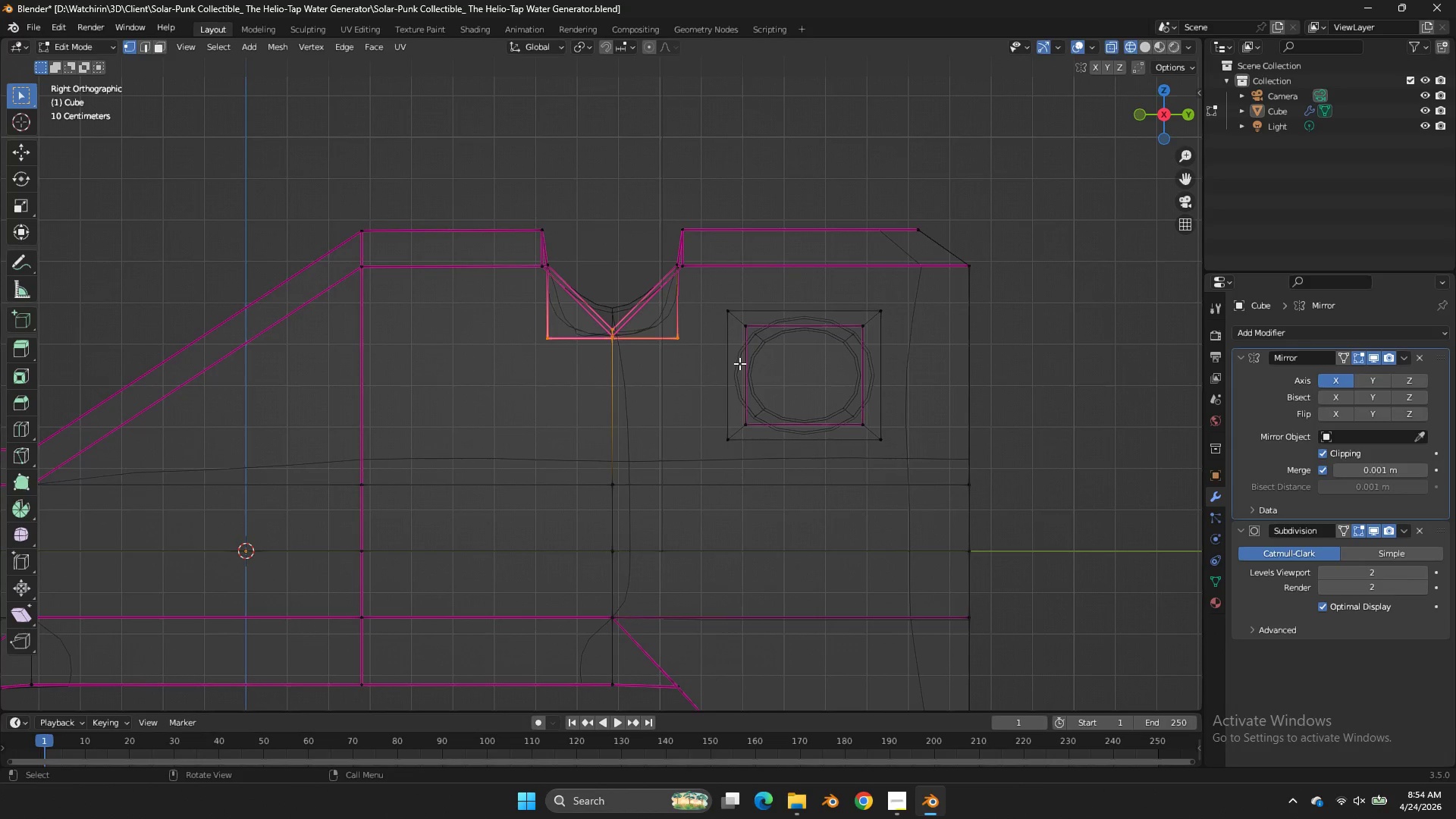 
type(gz)
 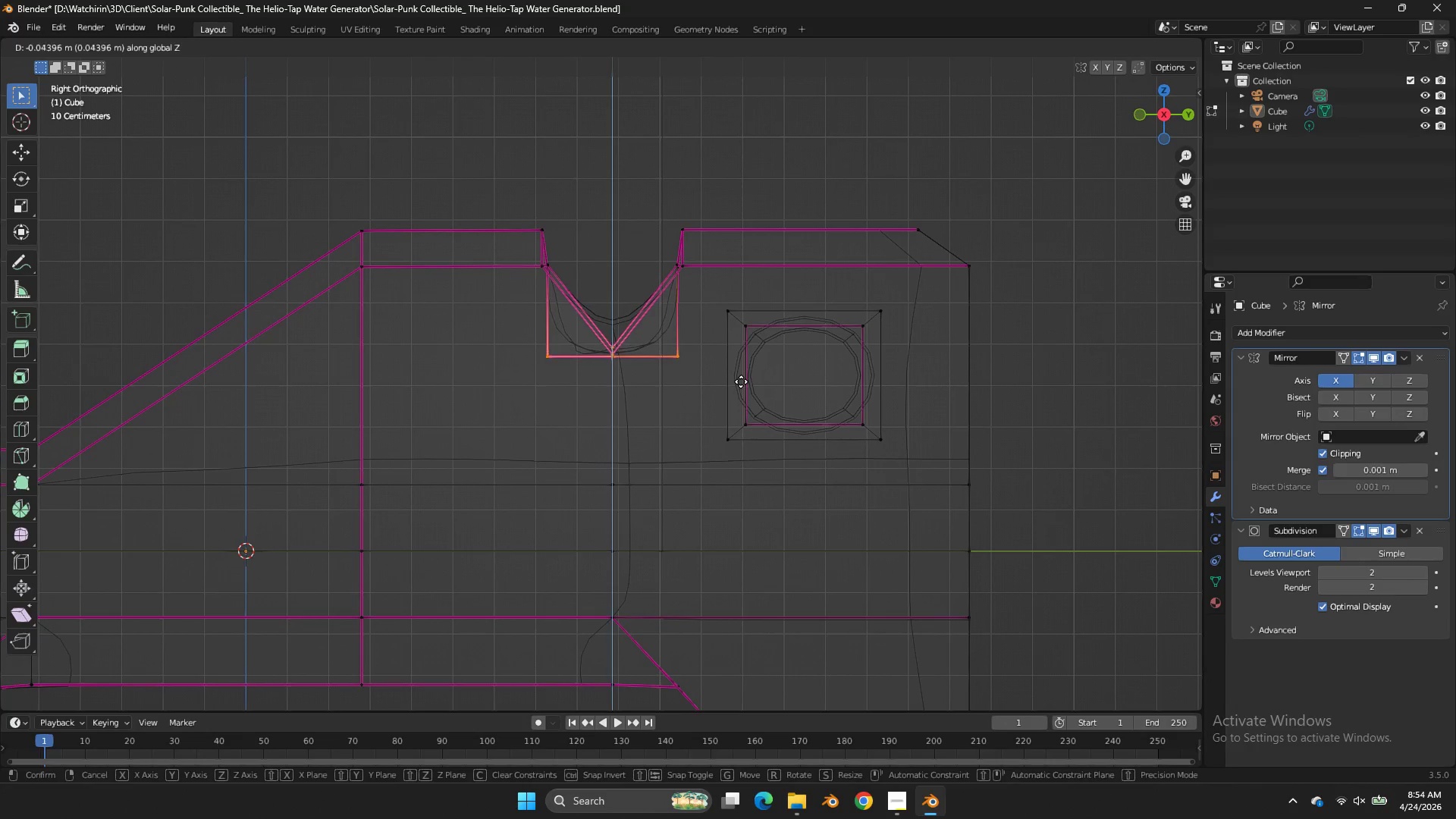 
left_click([741, 381])
 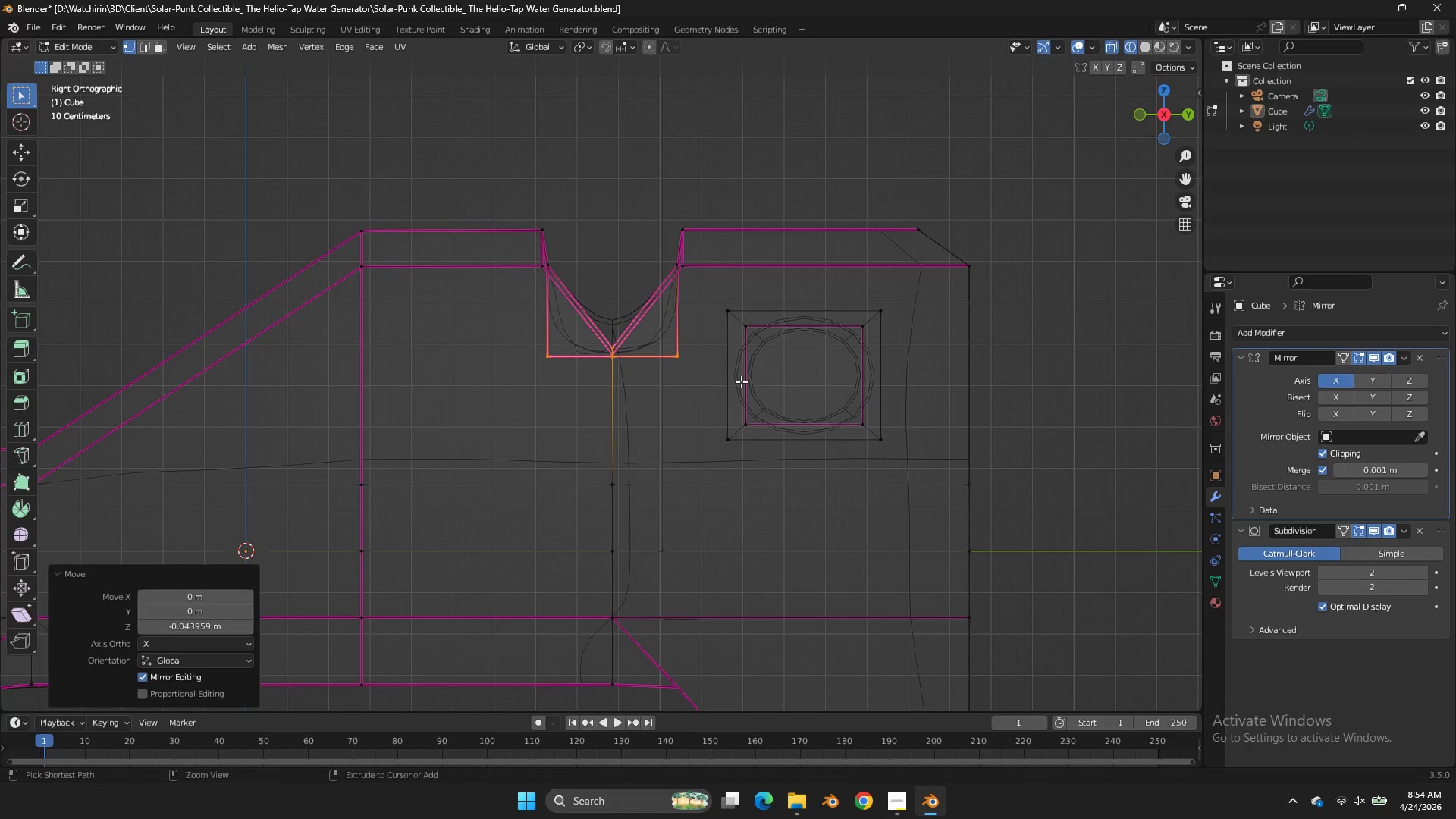 
key(Control+ControlLeft)
 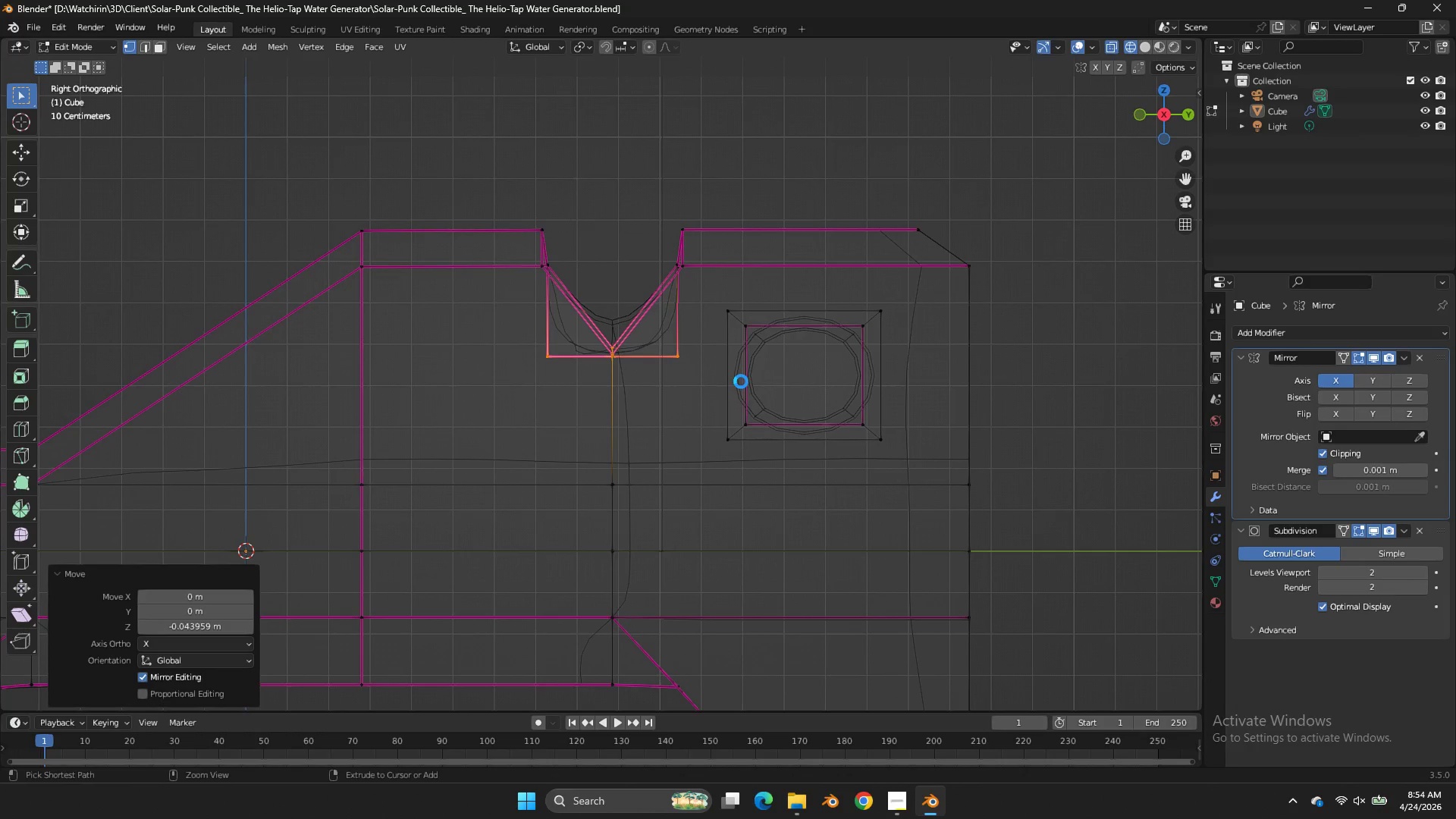 
key(Control+S)
 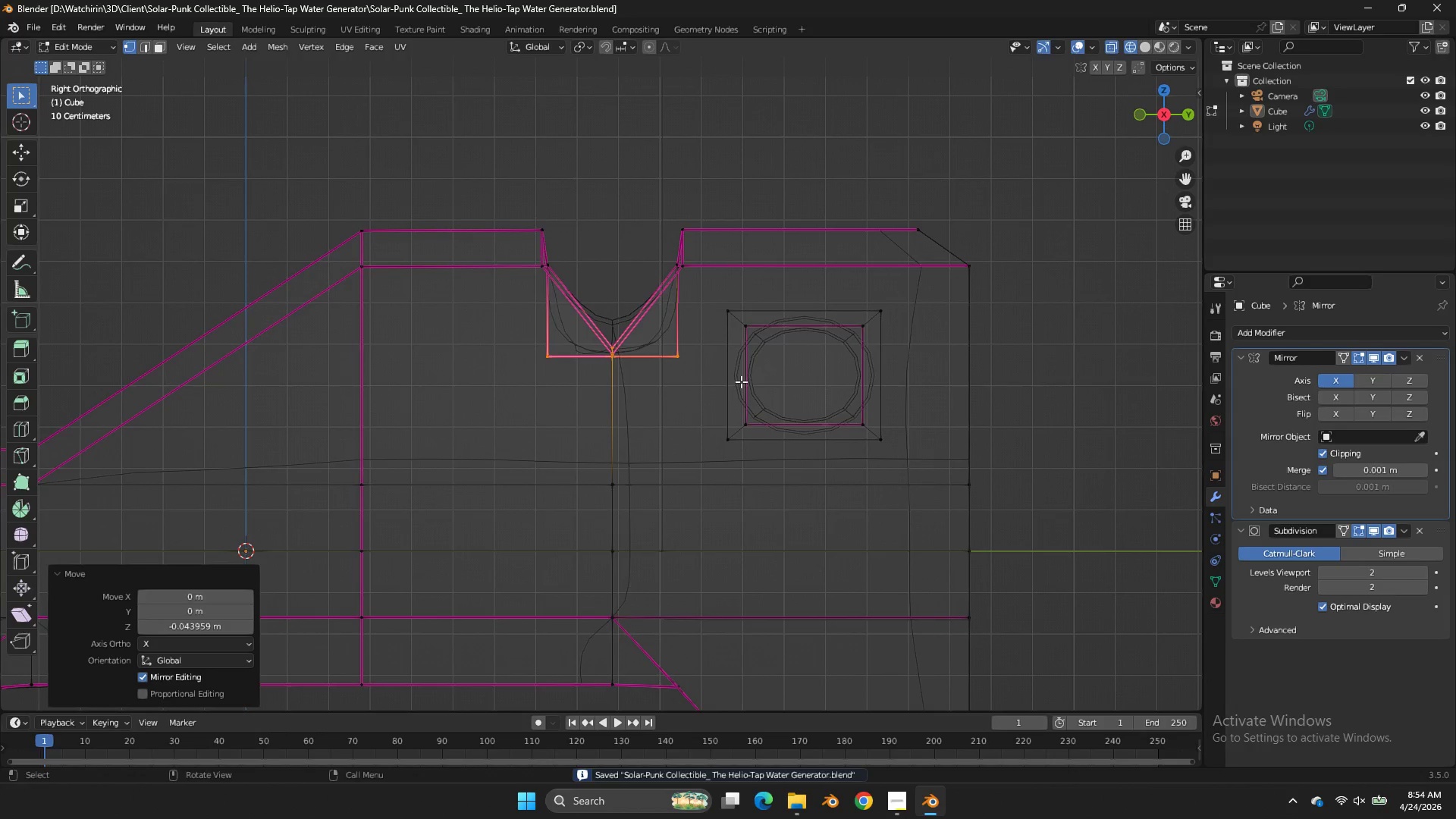 
key(Z)
 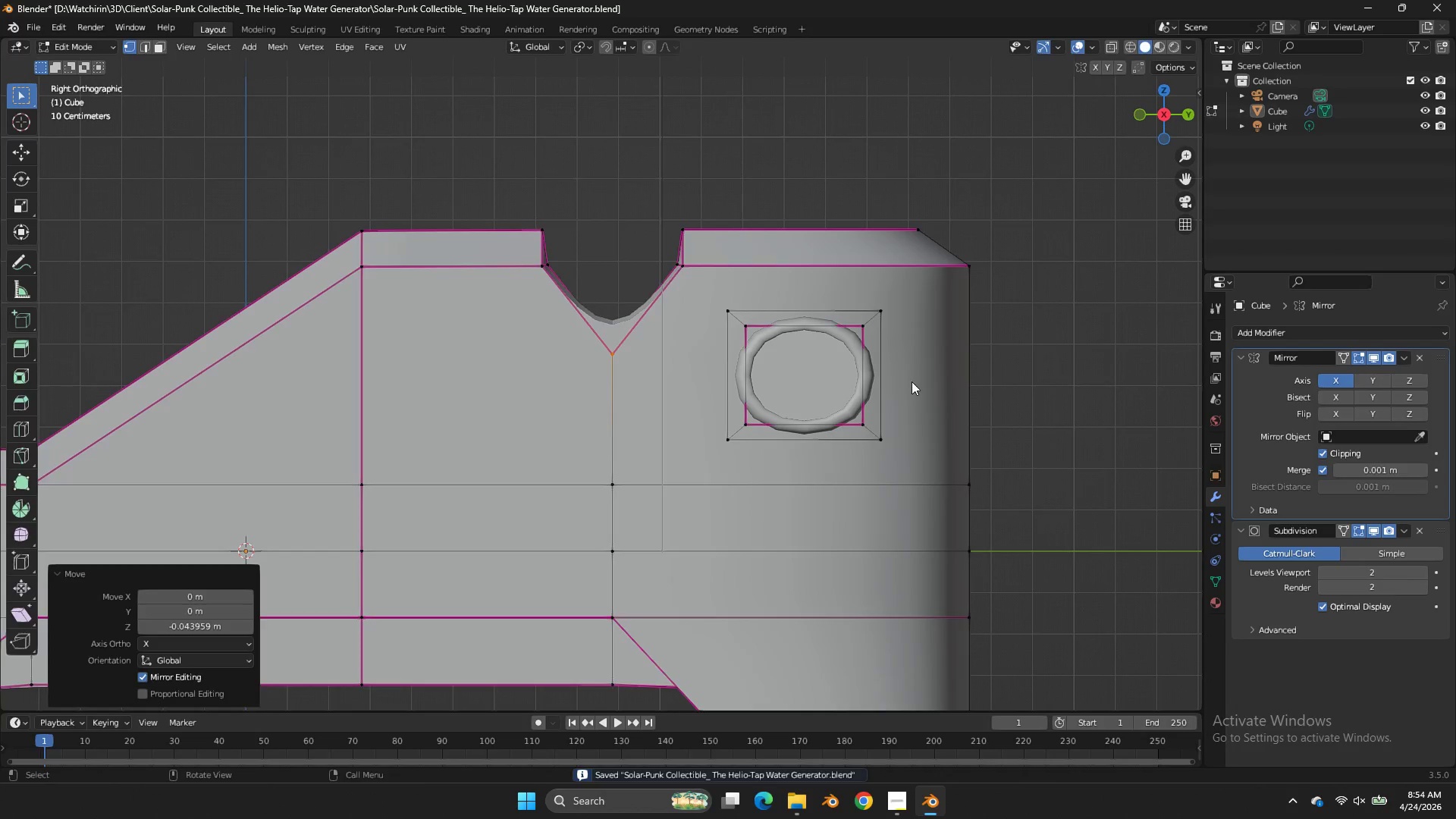 
key(Tab)
 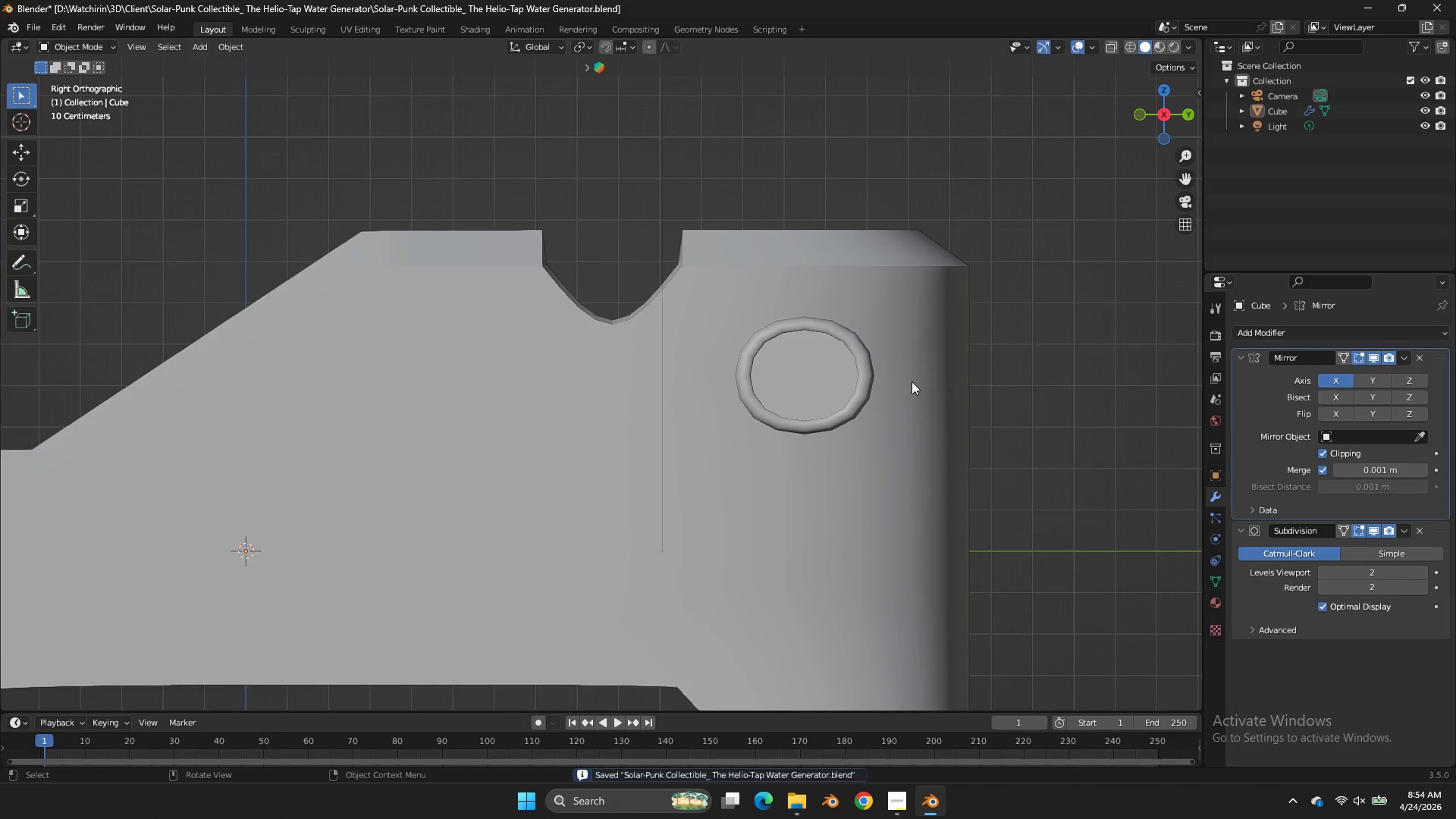 
key(Tab)
 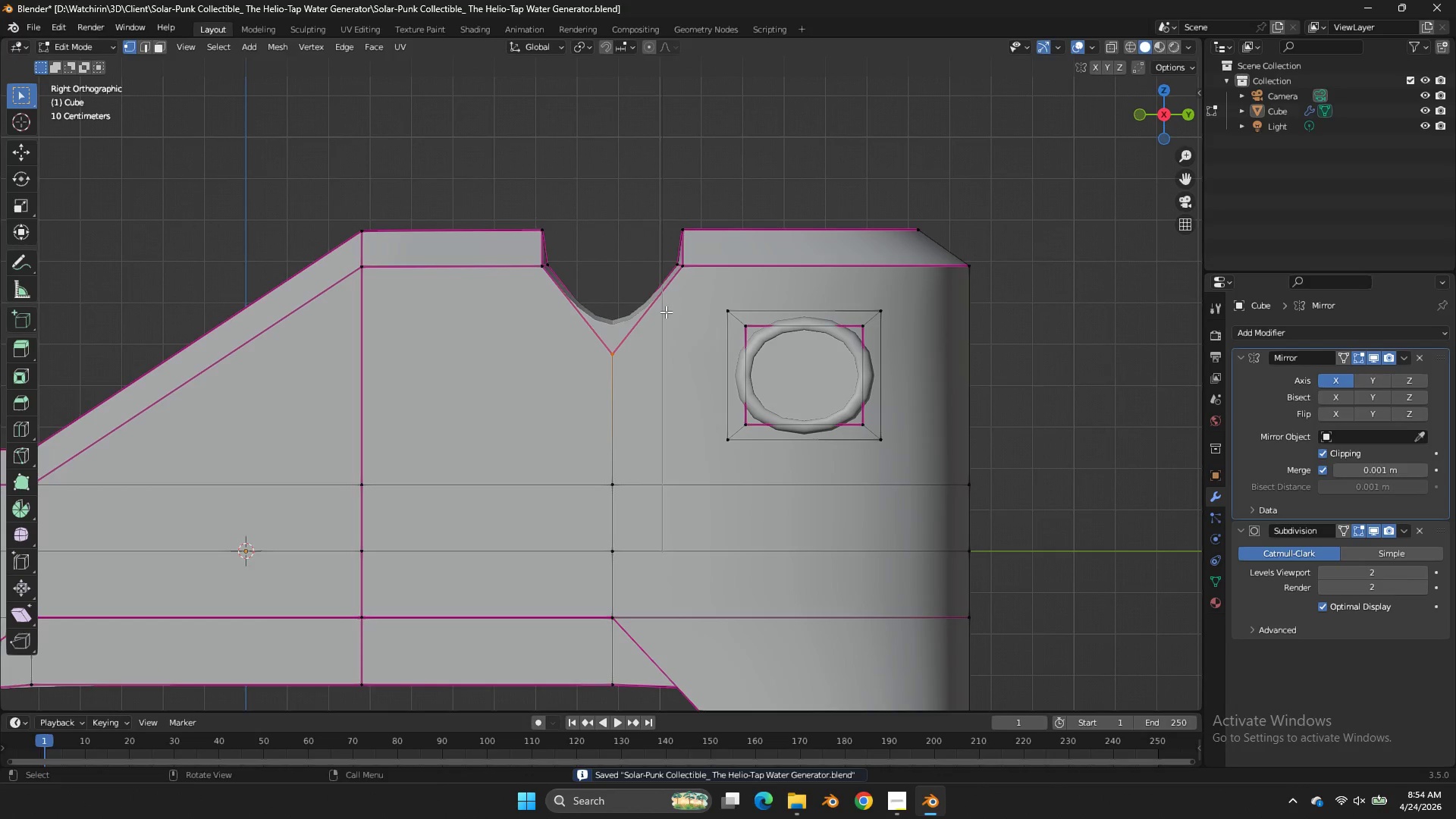 
key(Control+R)
 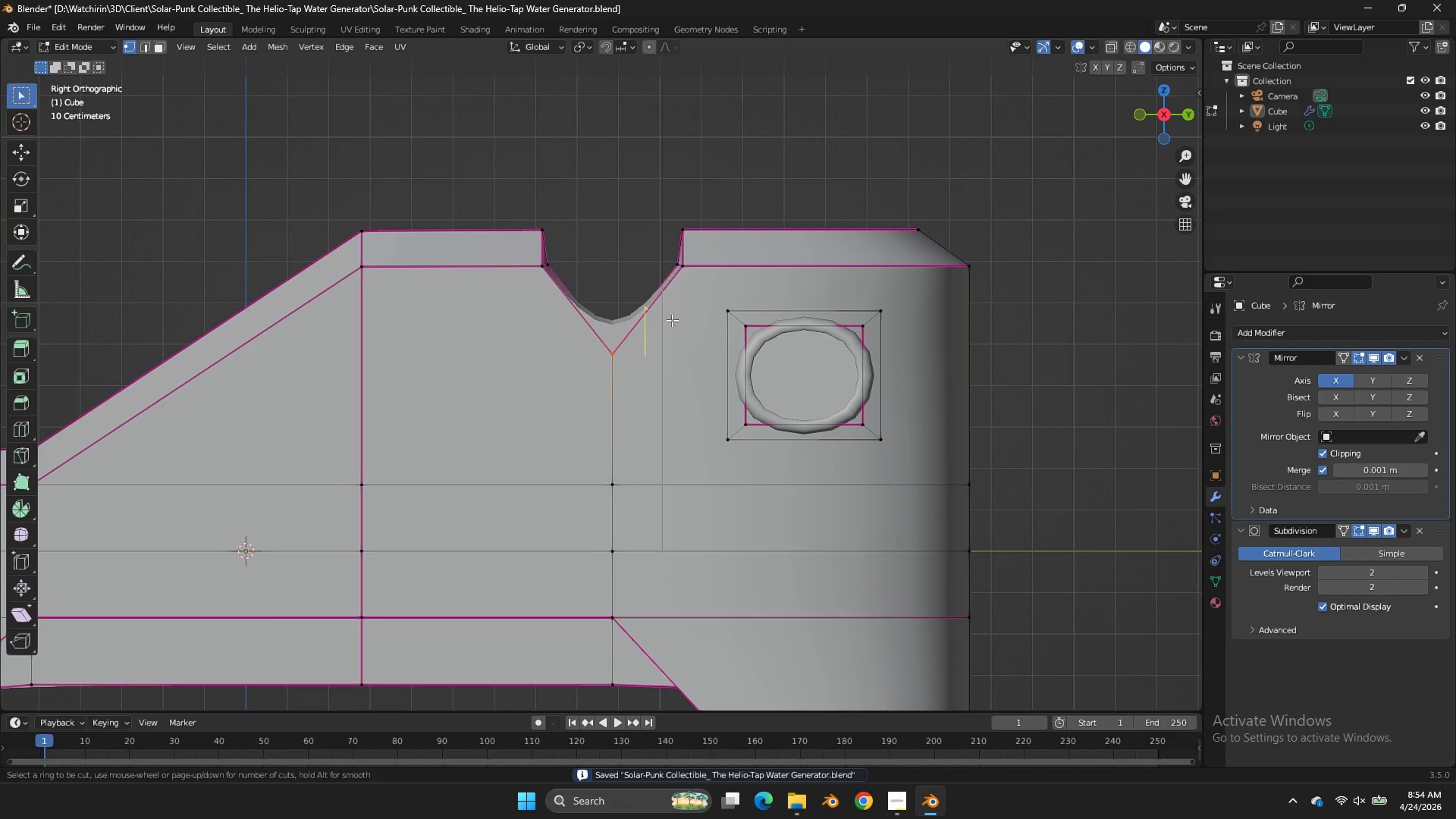 
right_click([672, 320])
 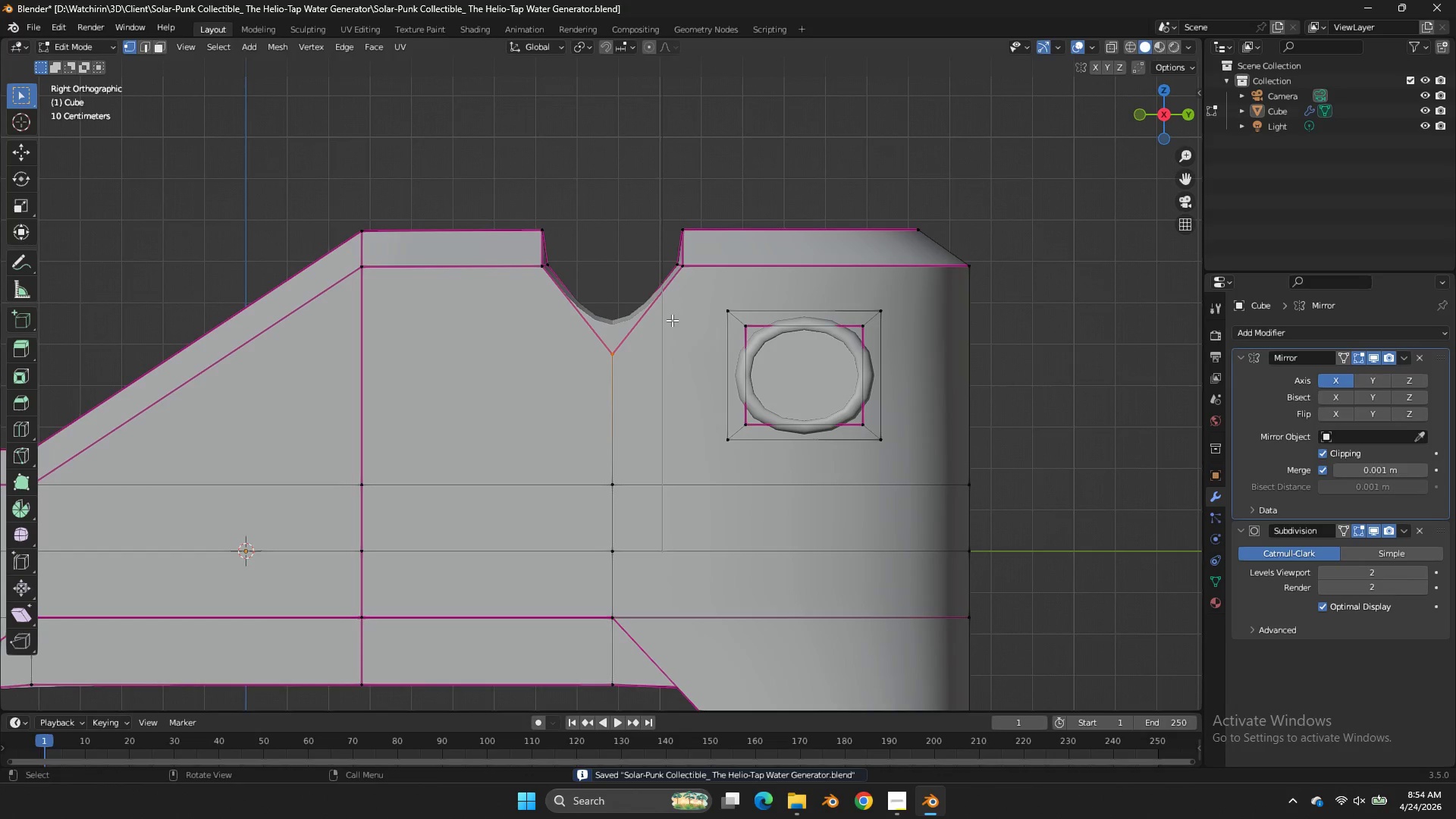 
hold_key(key=ControlLeft, duration=0.38)
 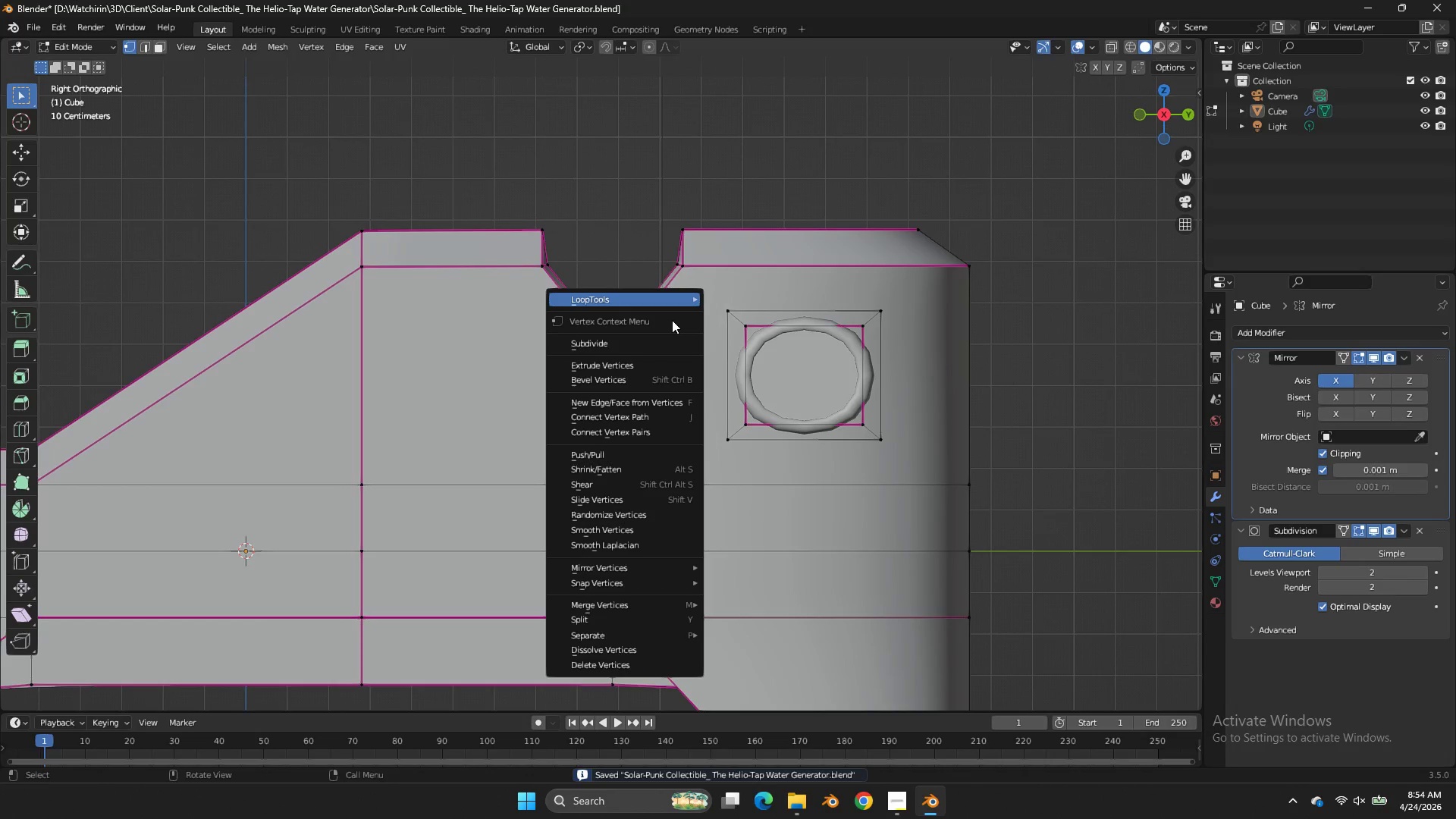 
right_click([672, 320])
 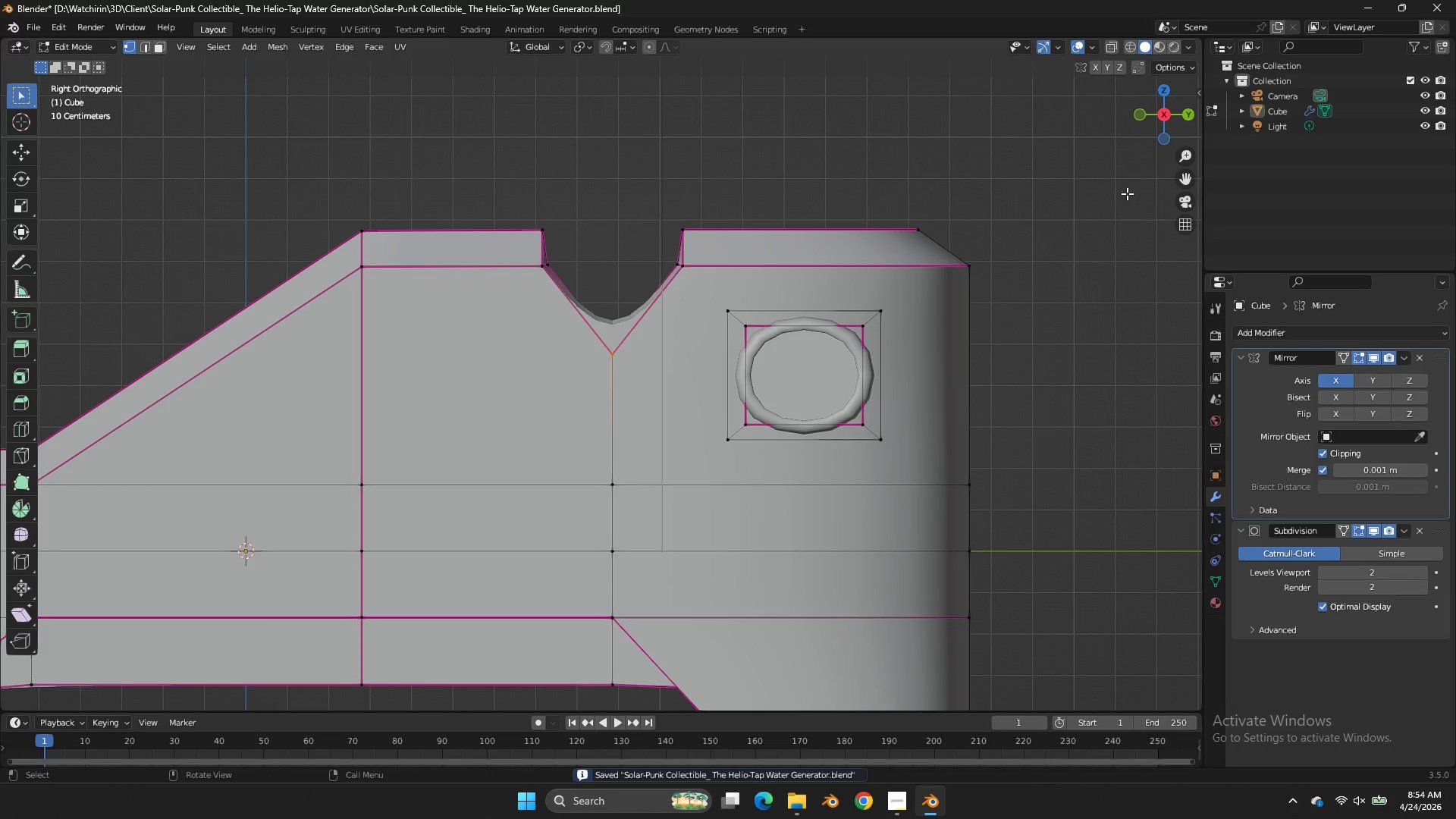 
key(Control+ControlLeft)
 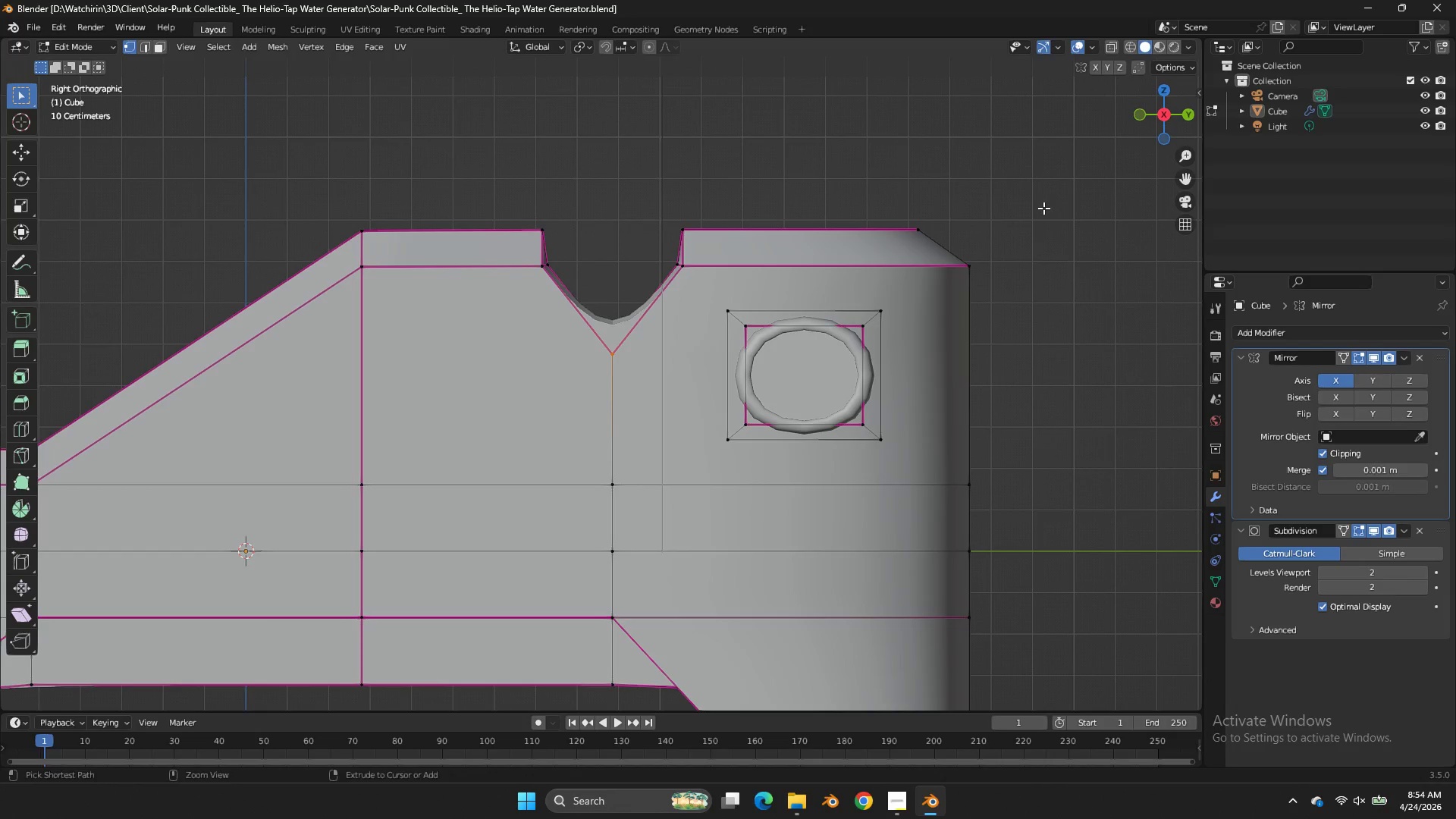 
key(Control+S)
 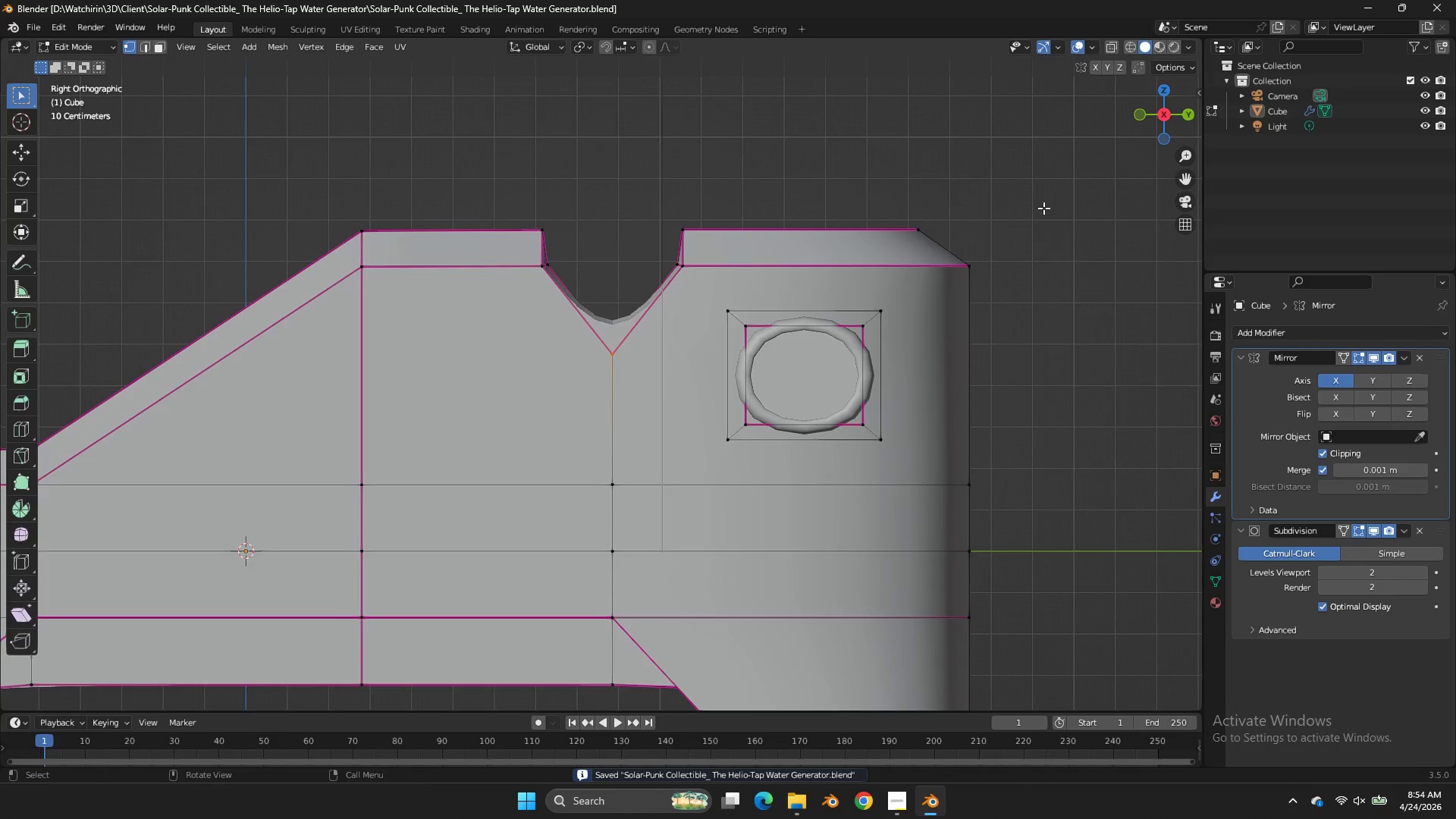 
key(Tab)
 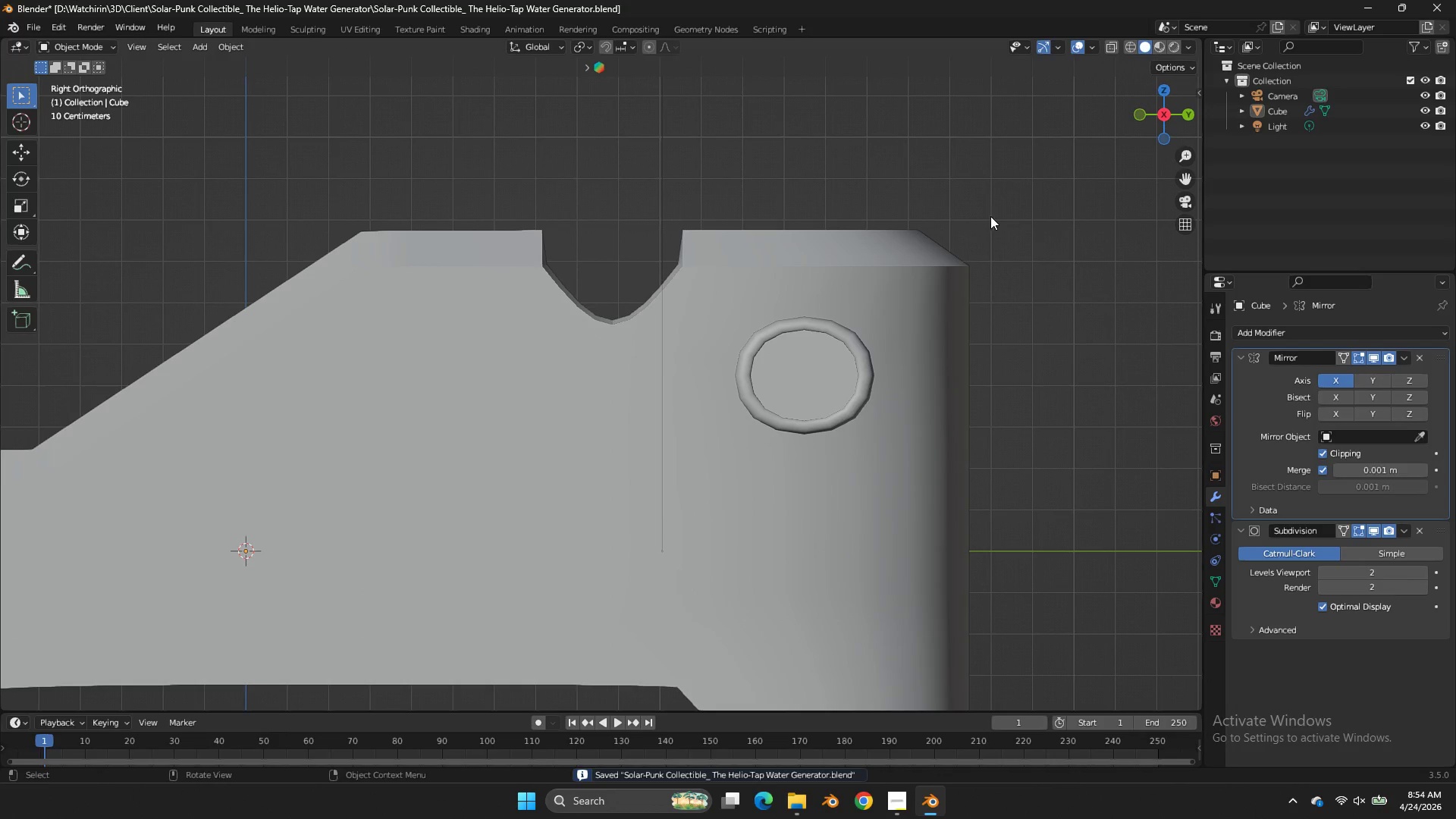 
key(Z)
 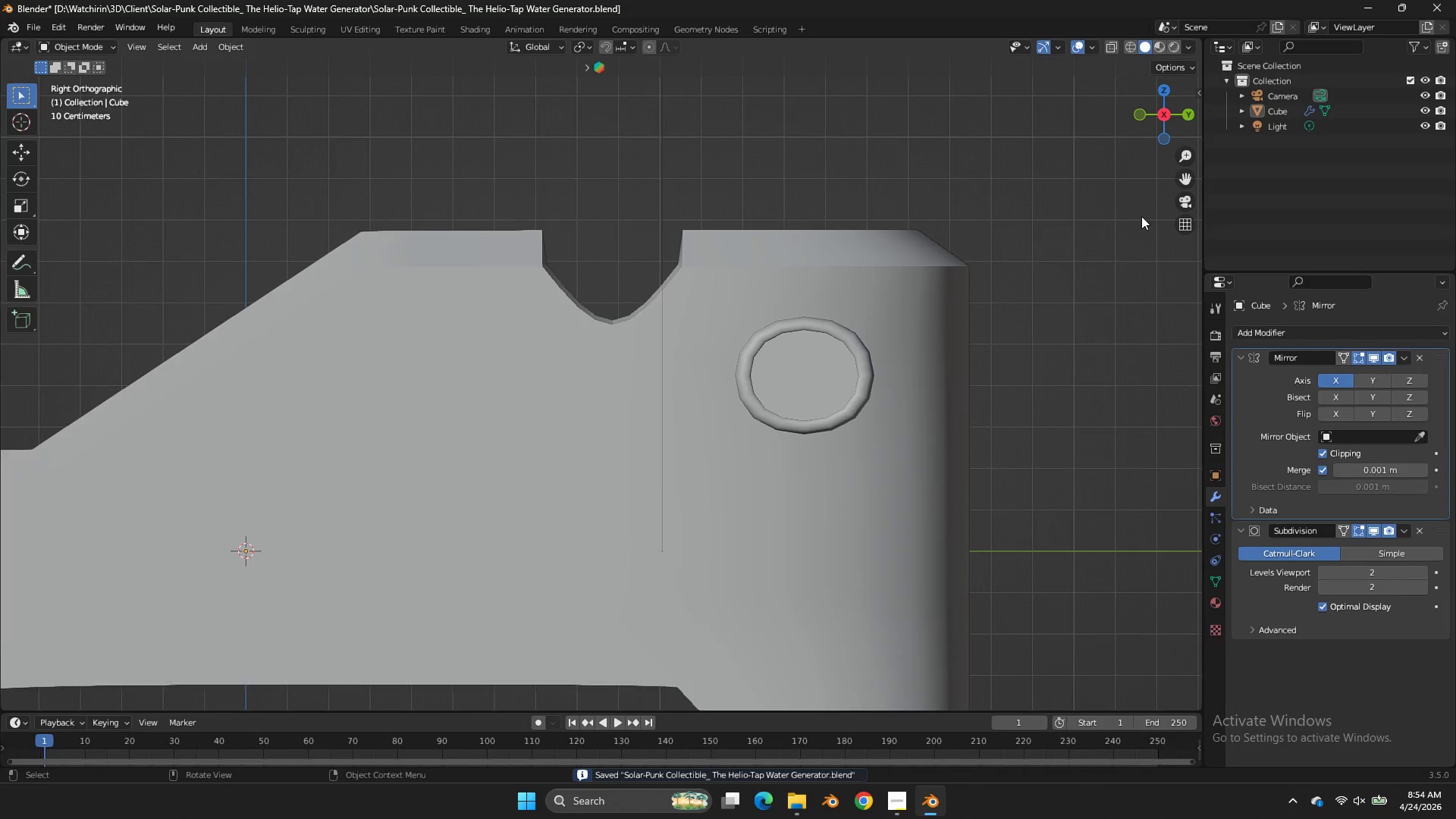 
key(Tab)
 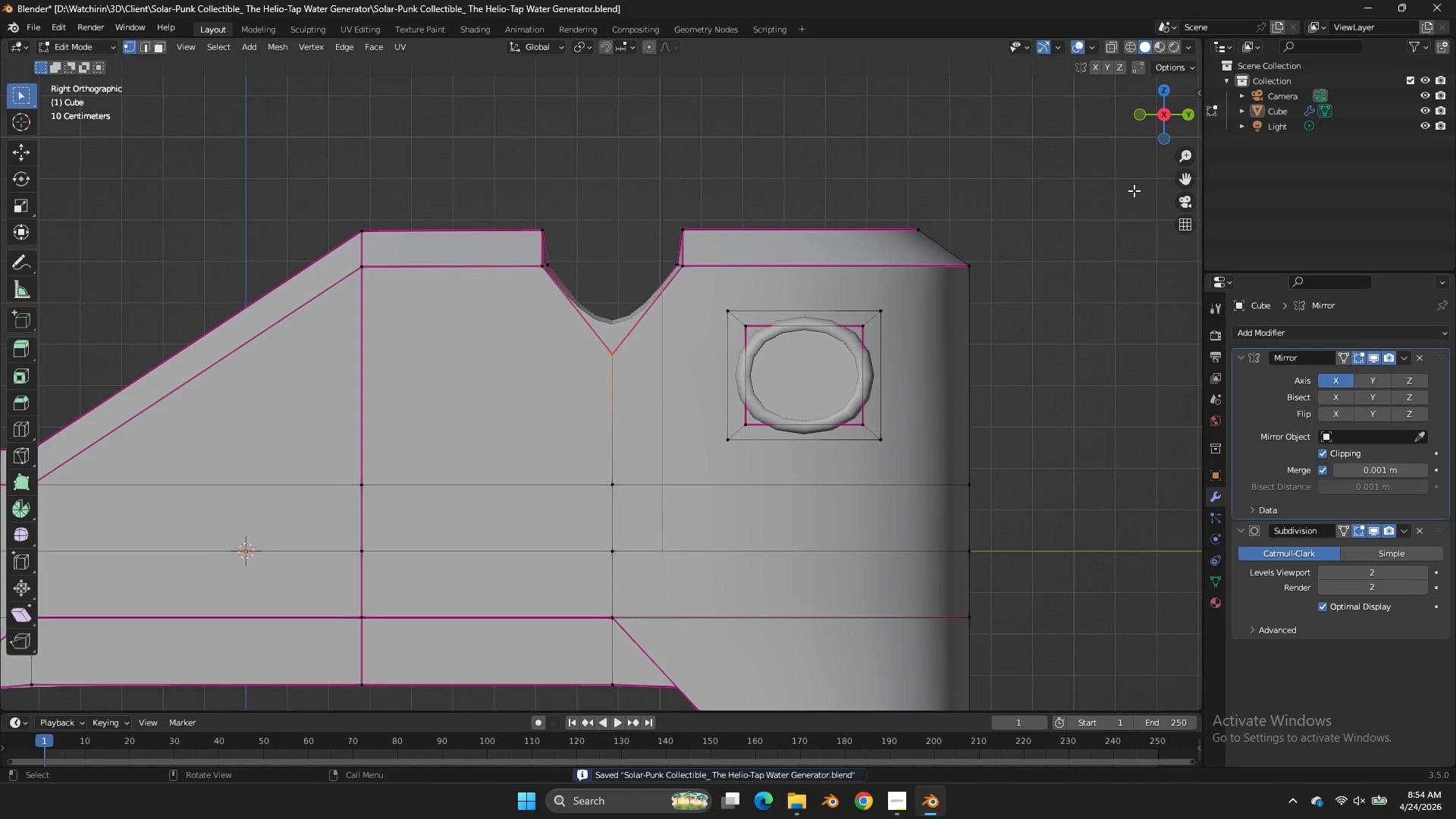 
key(Tab)
 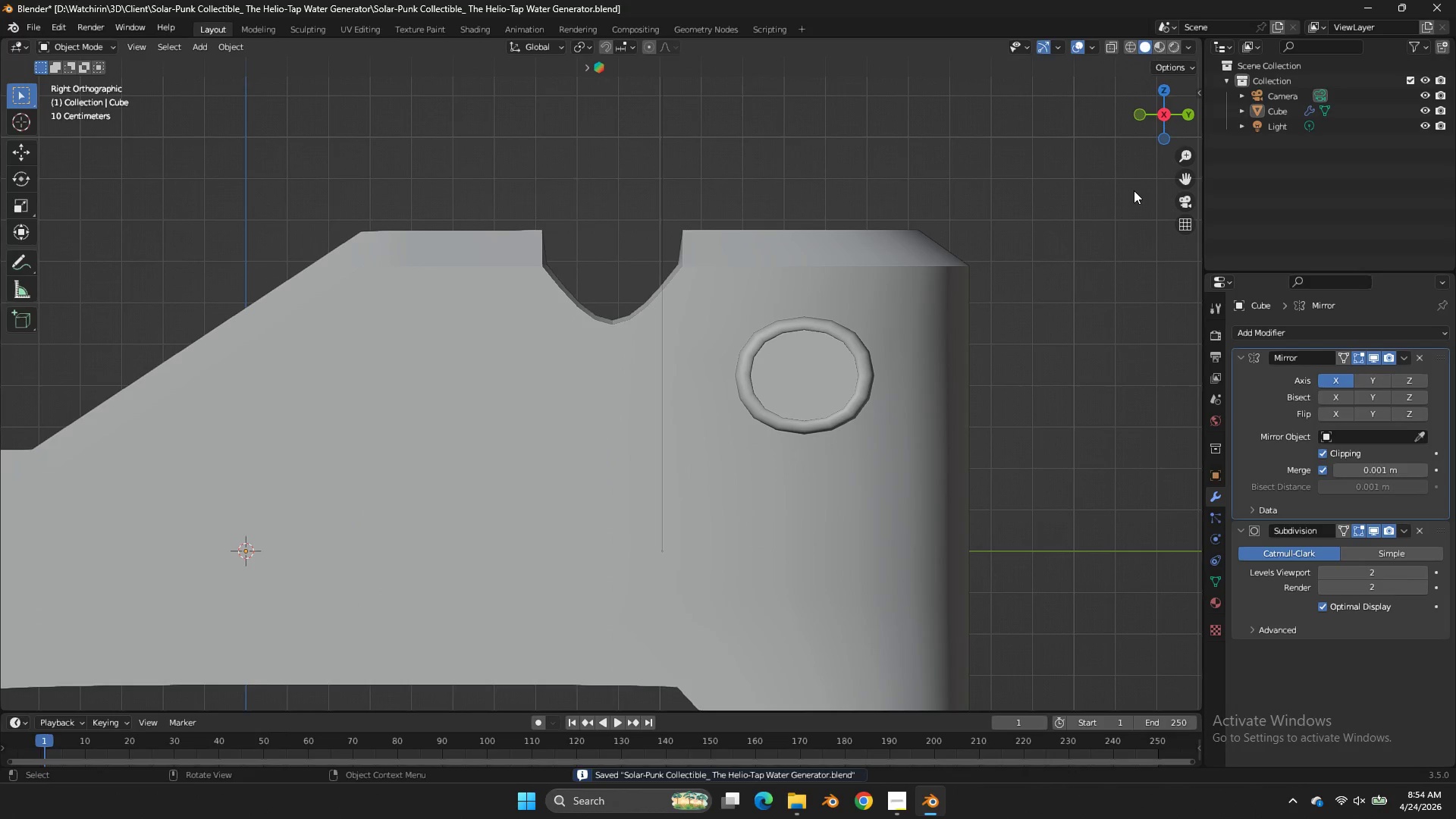 
key(Control+ControlLeft)
 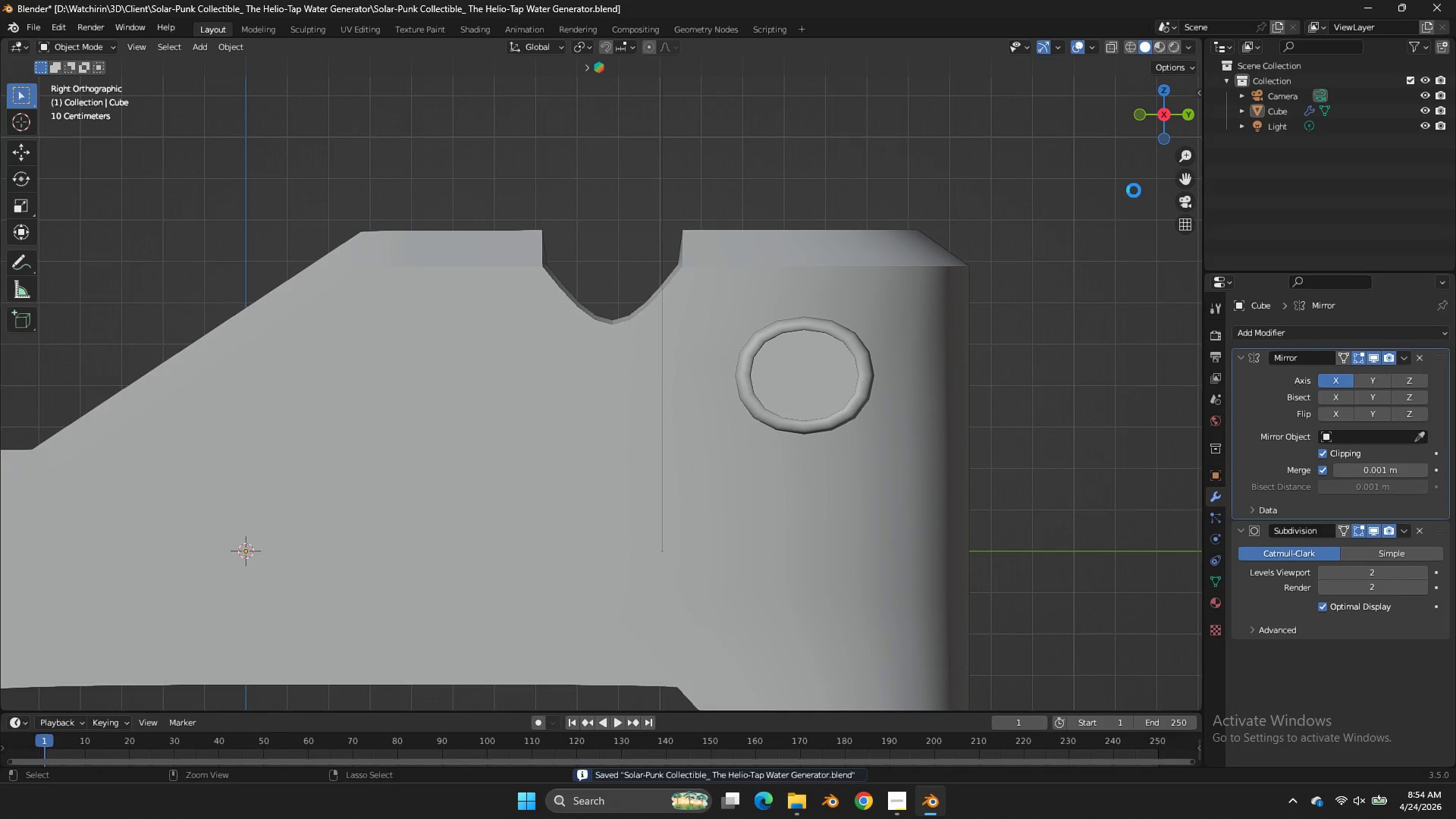 
key(Control+S)
 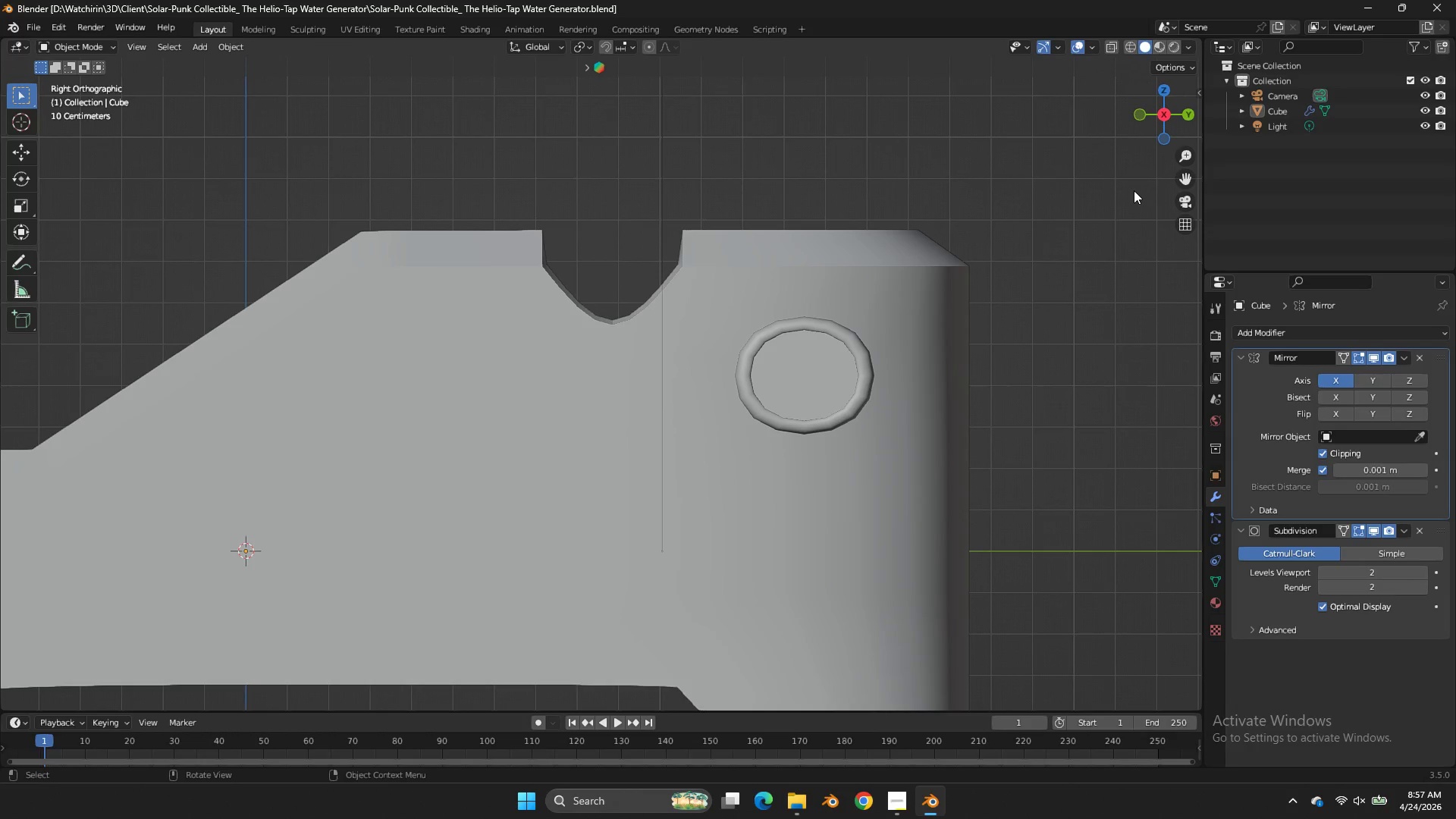 
wait(159.55)
 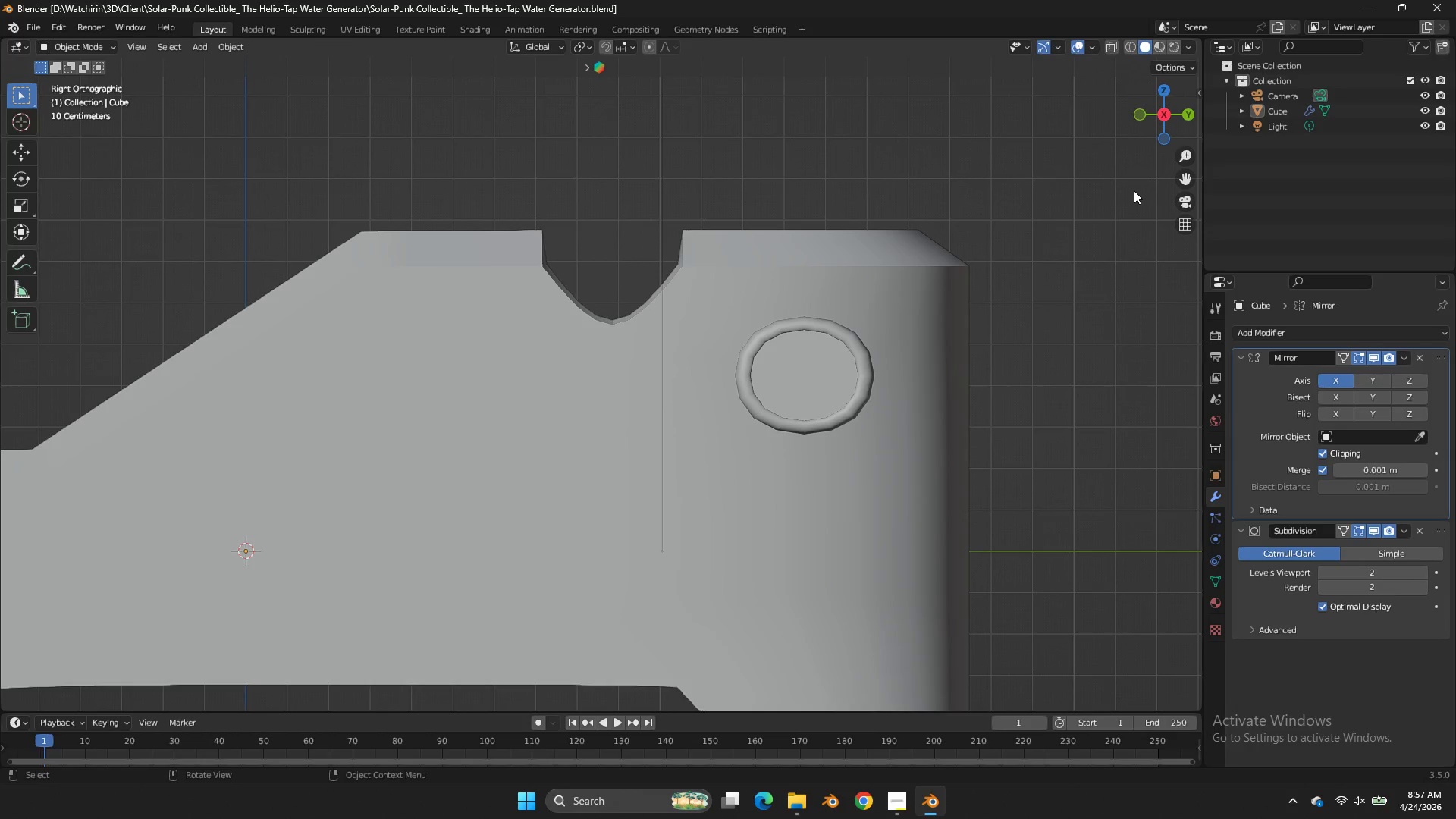 
left_click([822, 323])
 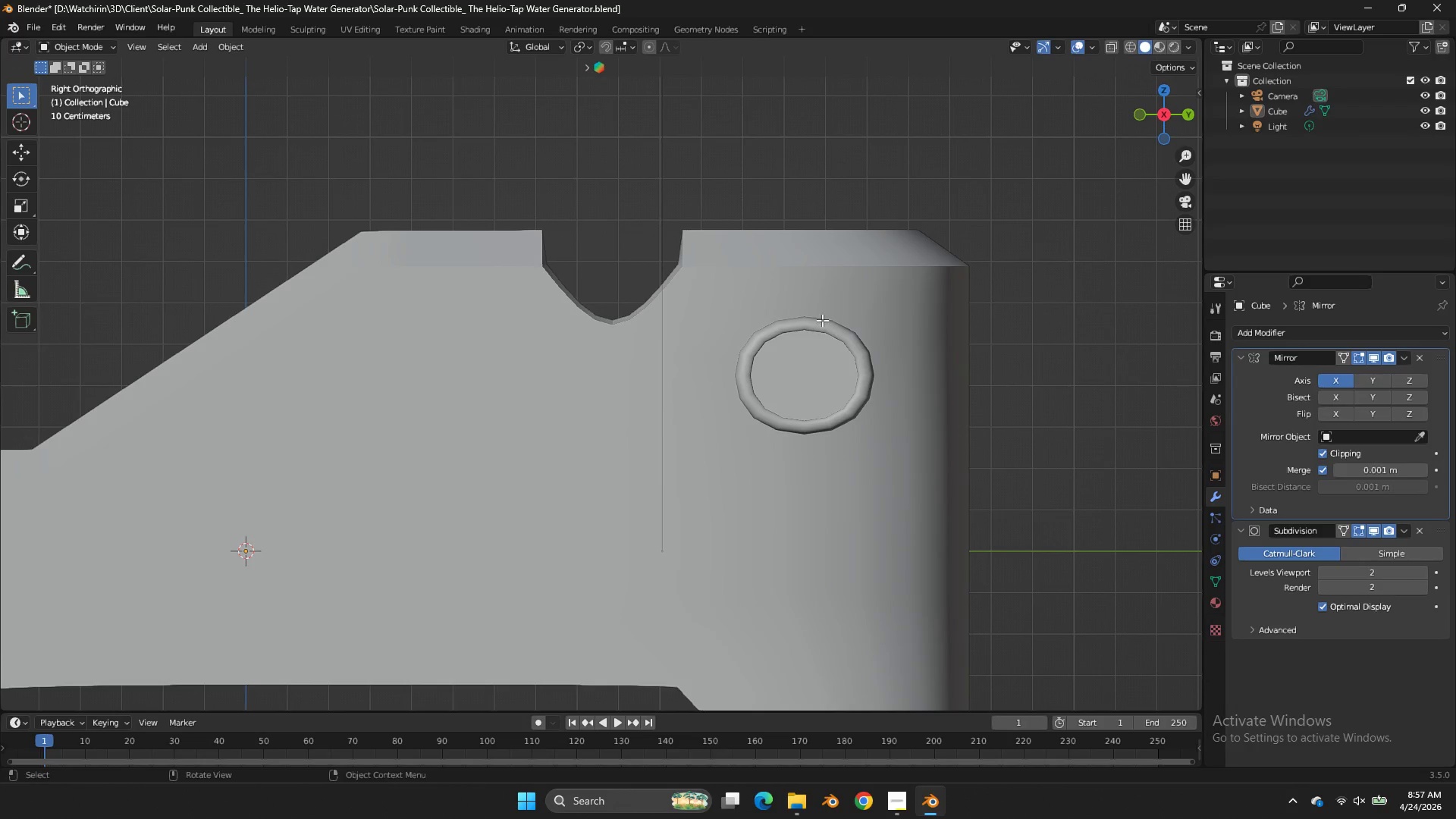 
key(Tab)
 